 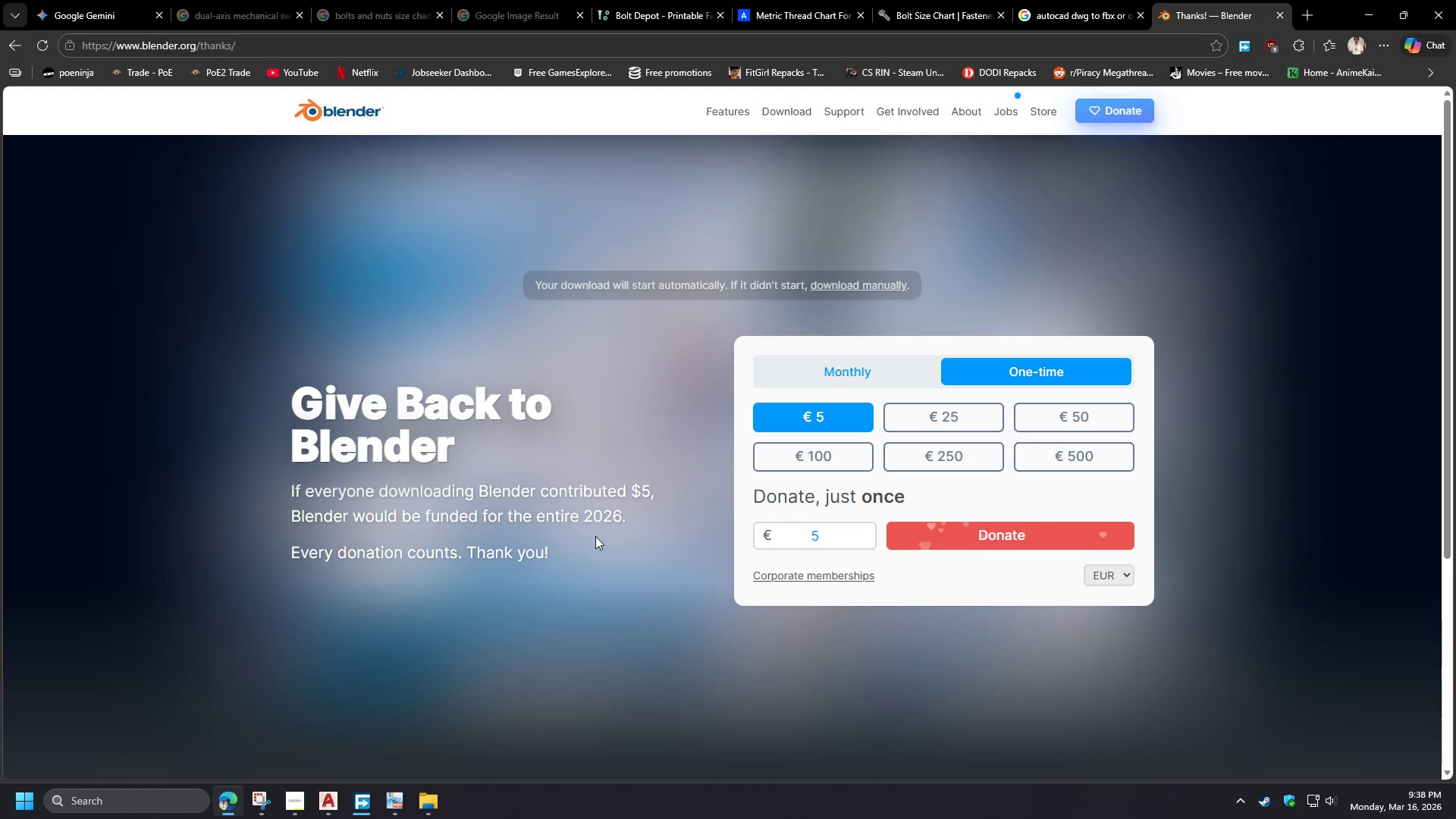 
mouse_move([410, 801])
 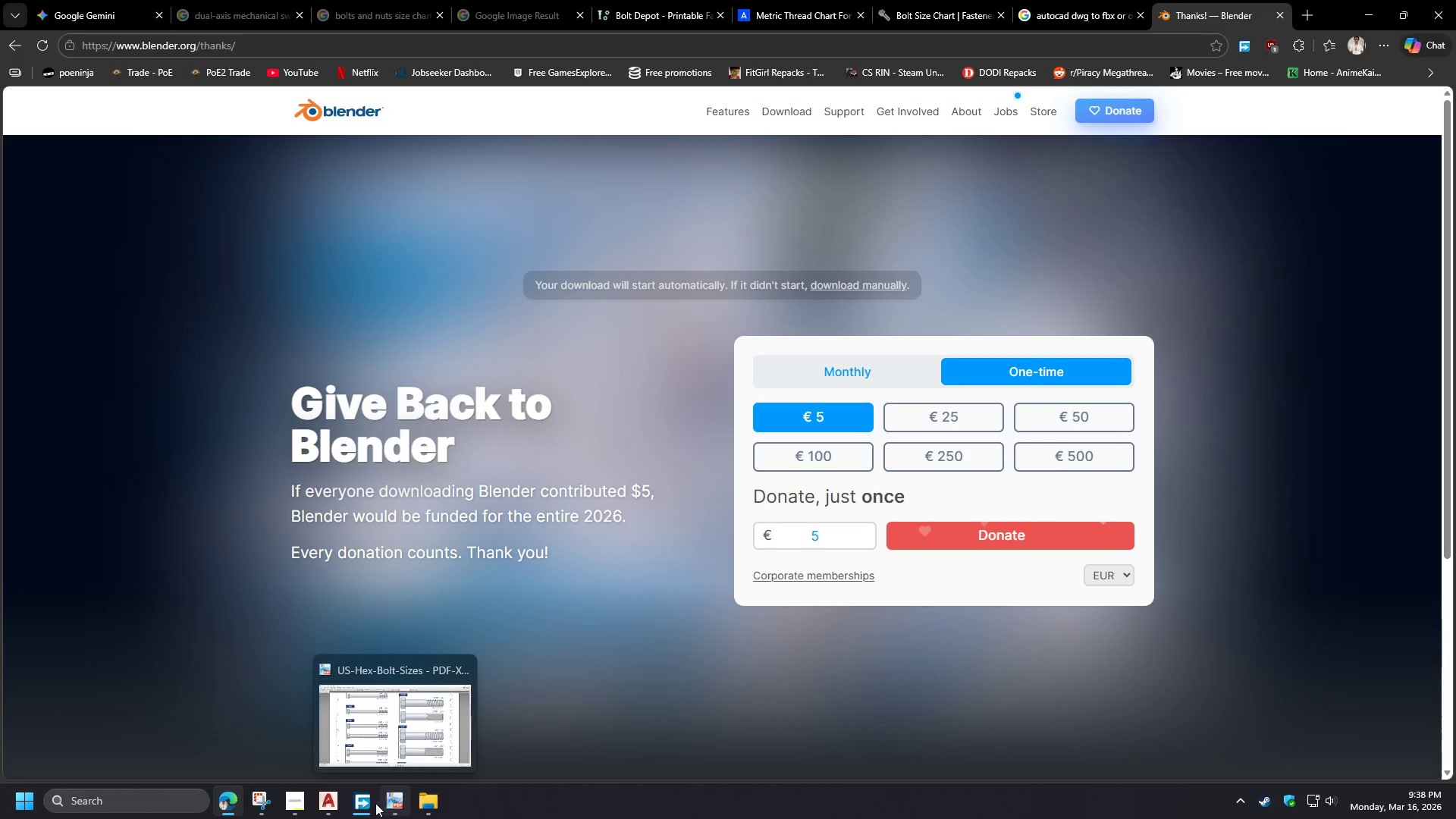 
left_click([369, 803])
 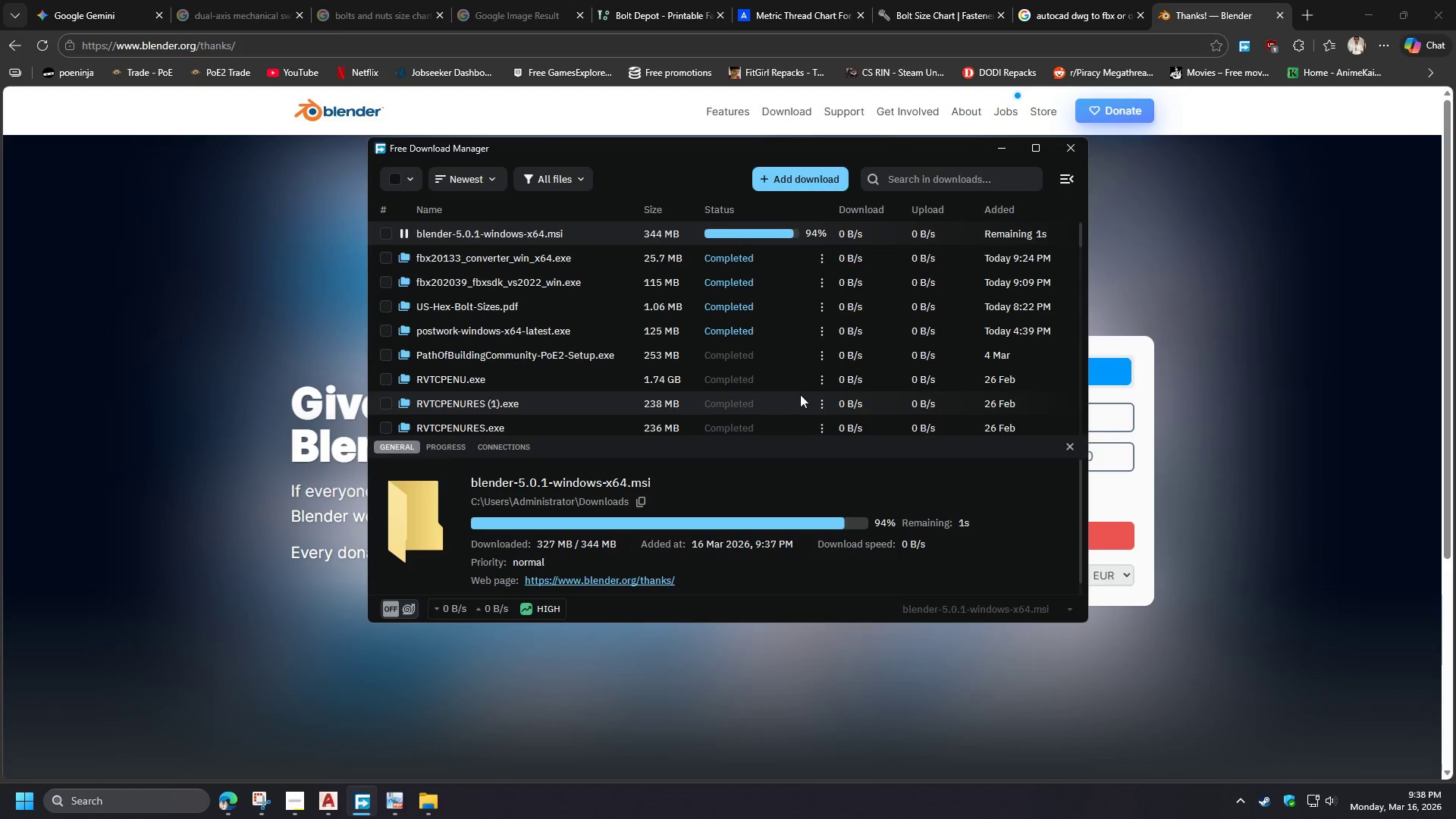 
left_click([524, 259])
 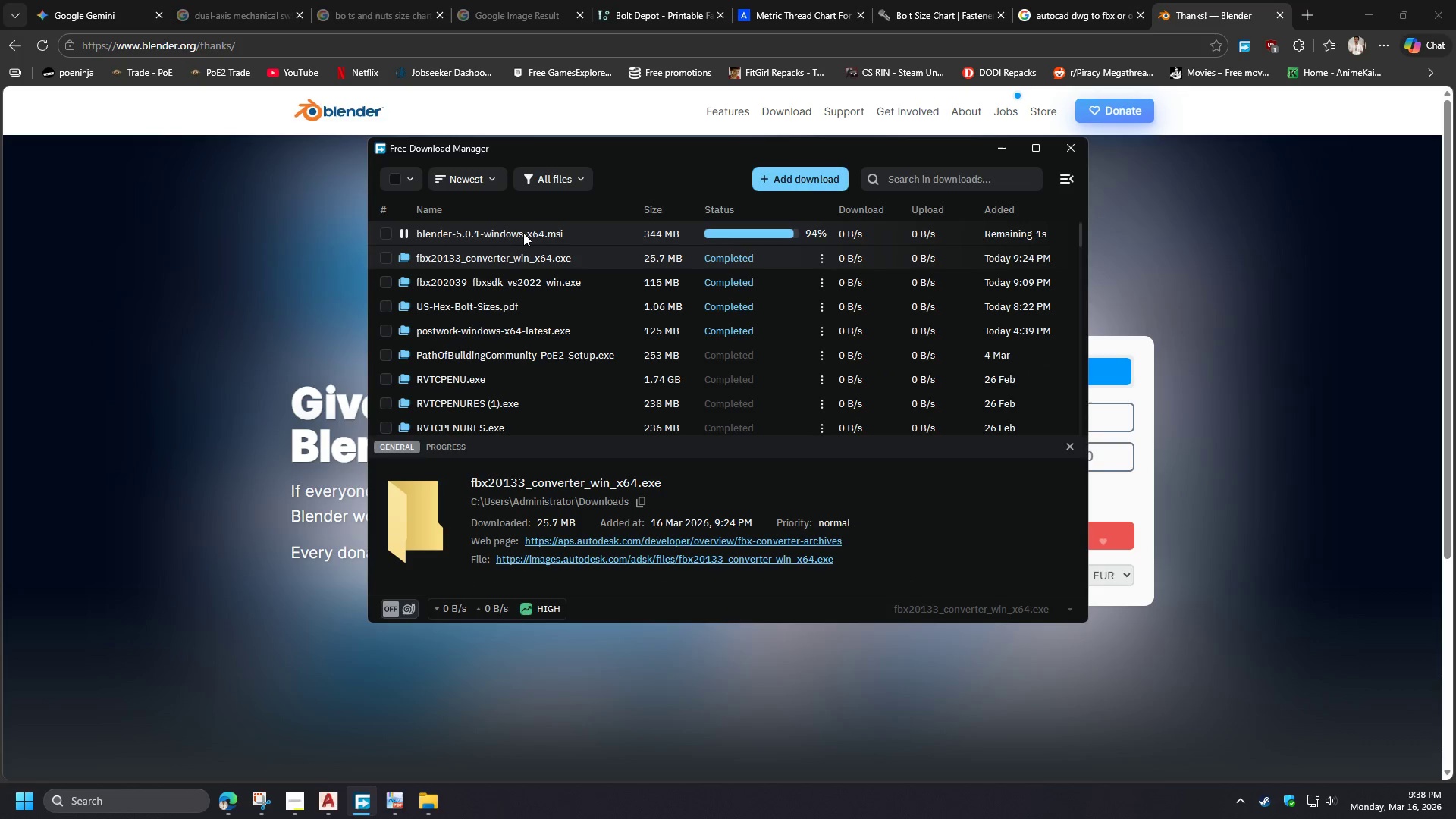 
left_click([523, 233])
 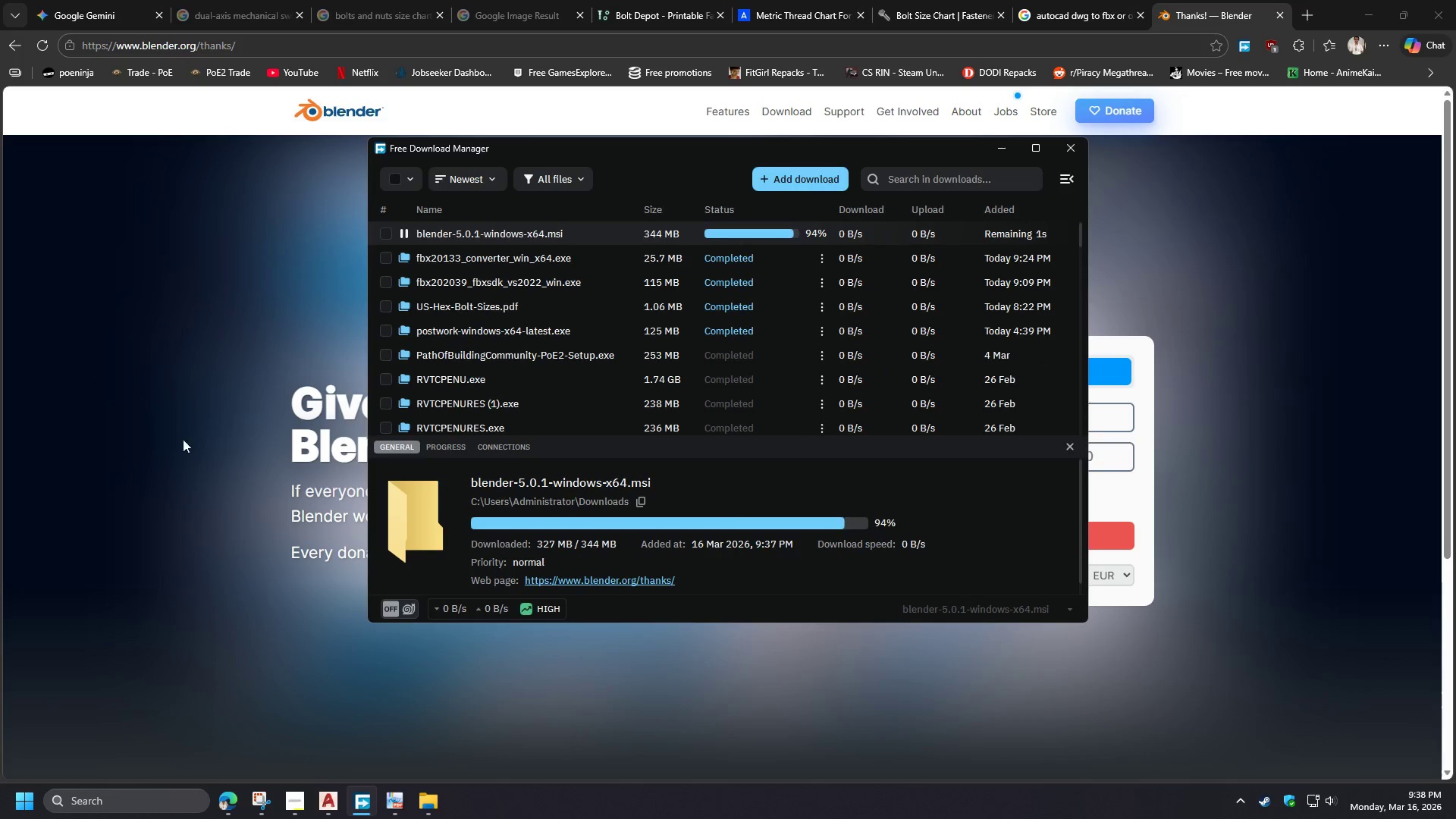 
left_click([174, 451])
 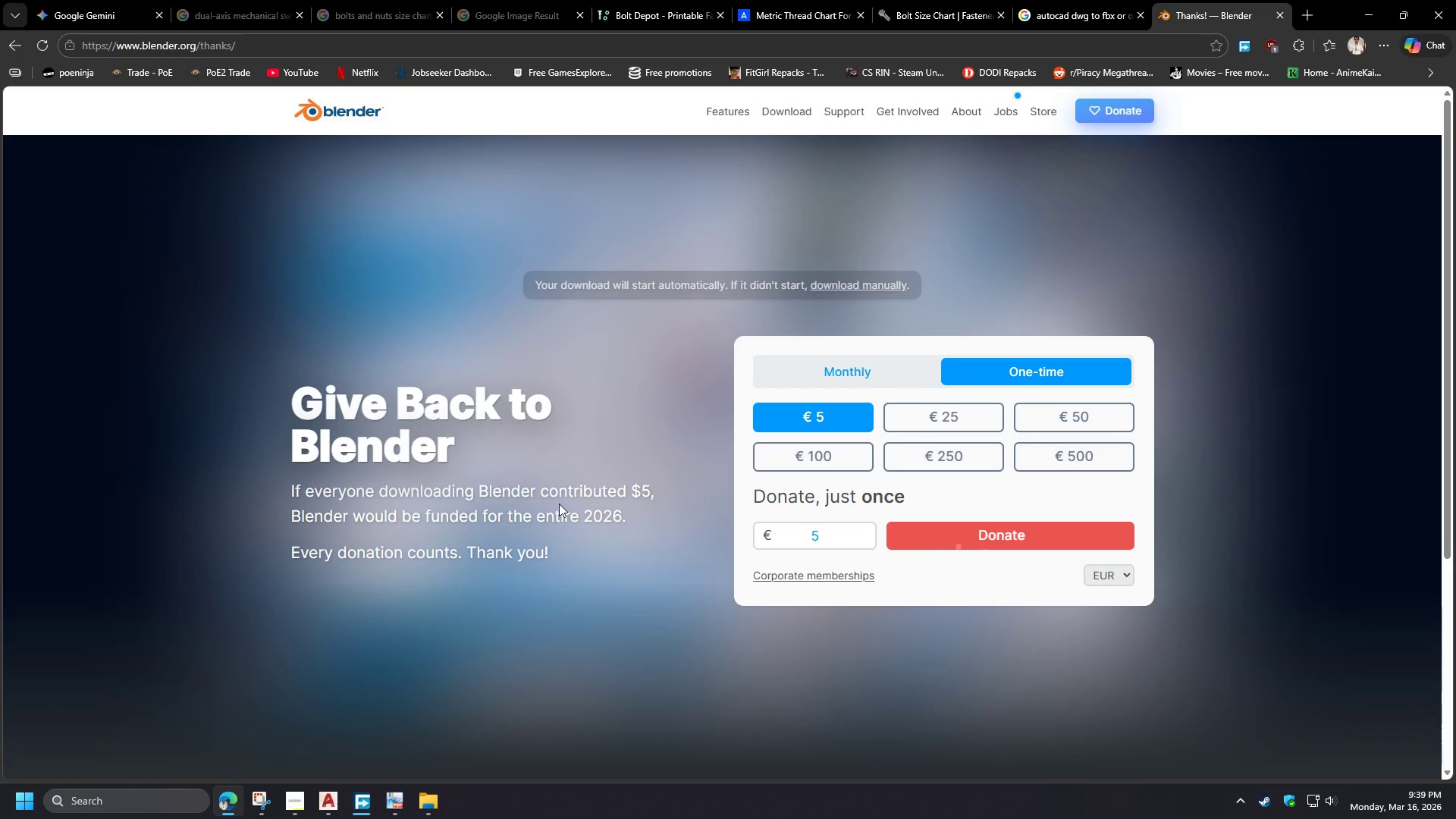 
scroll: coordinate [560, 536], scroll_direction: down, amount: 4.0
 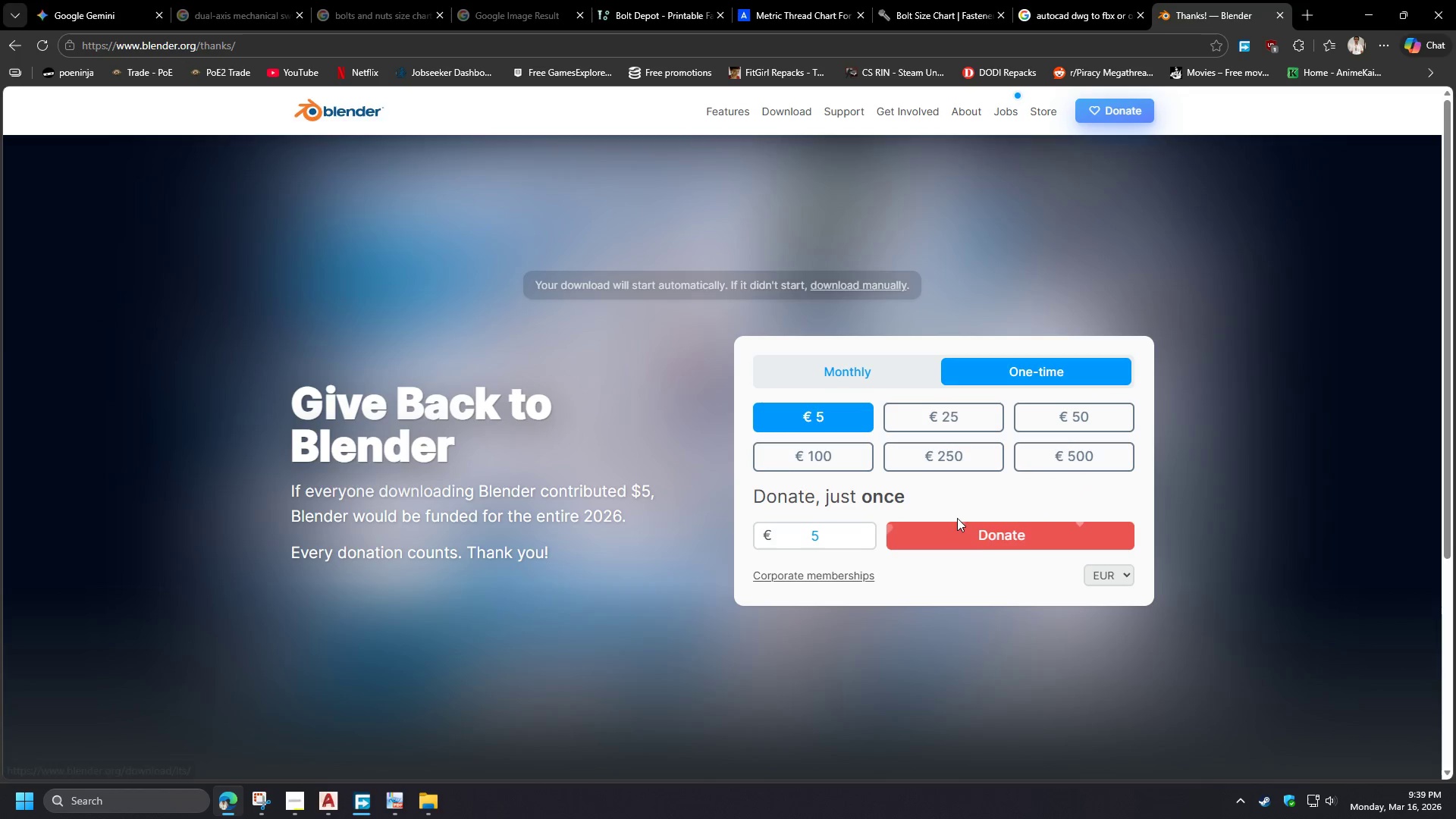 
mouse_move([962, 538])
 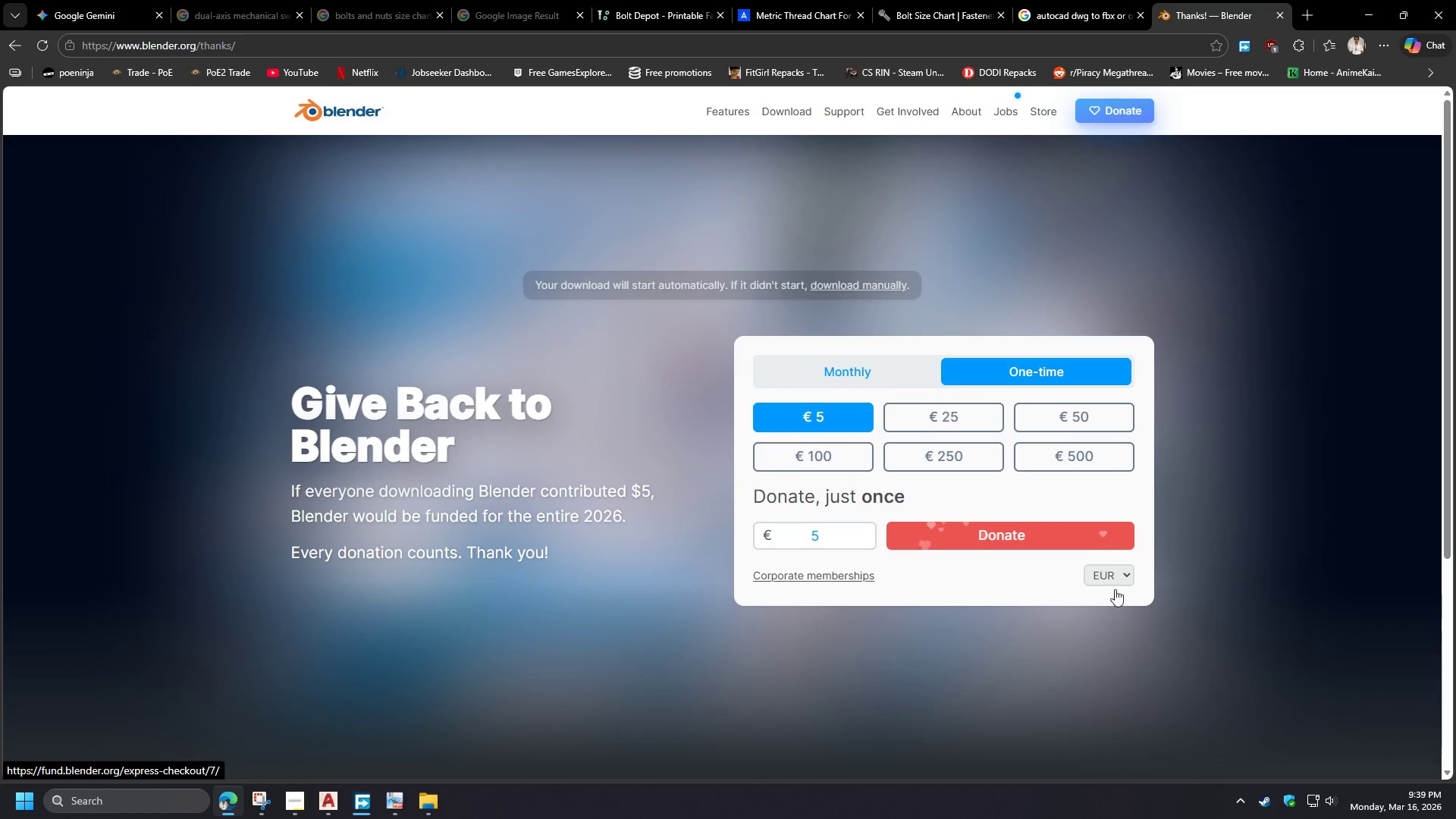 
left_click([1122, 579])
 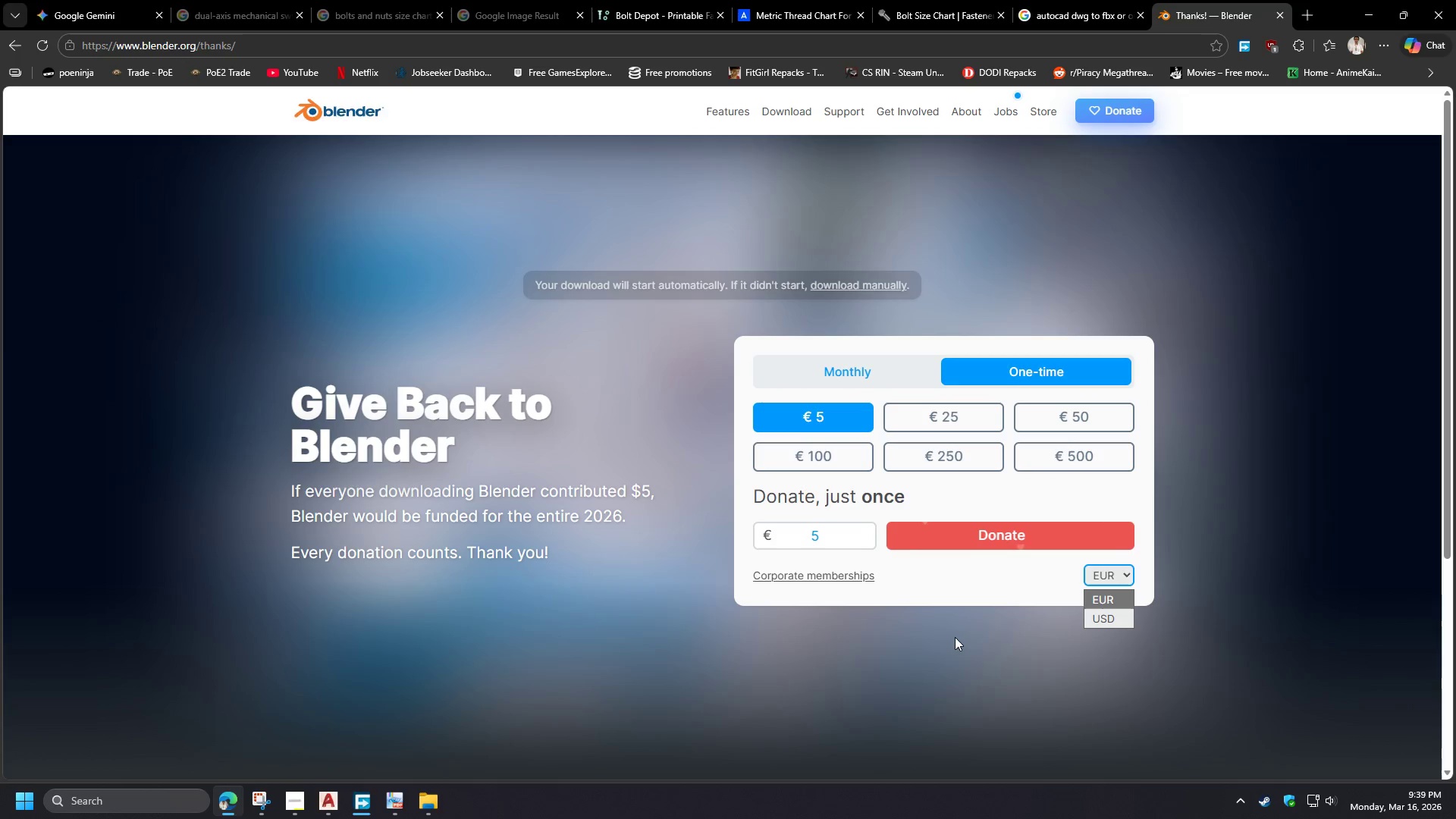 
left_click([955, 637])
 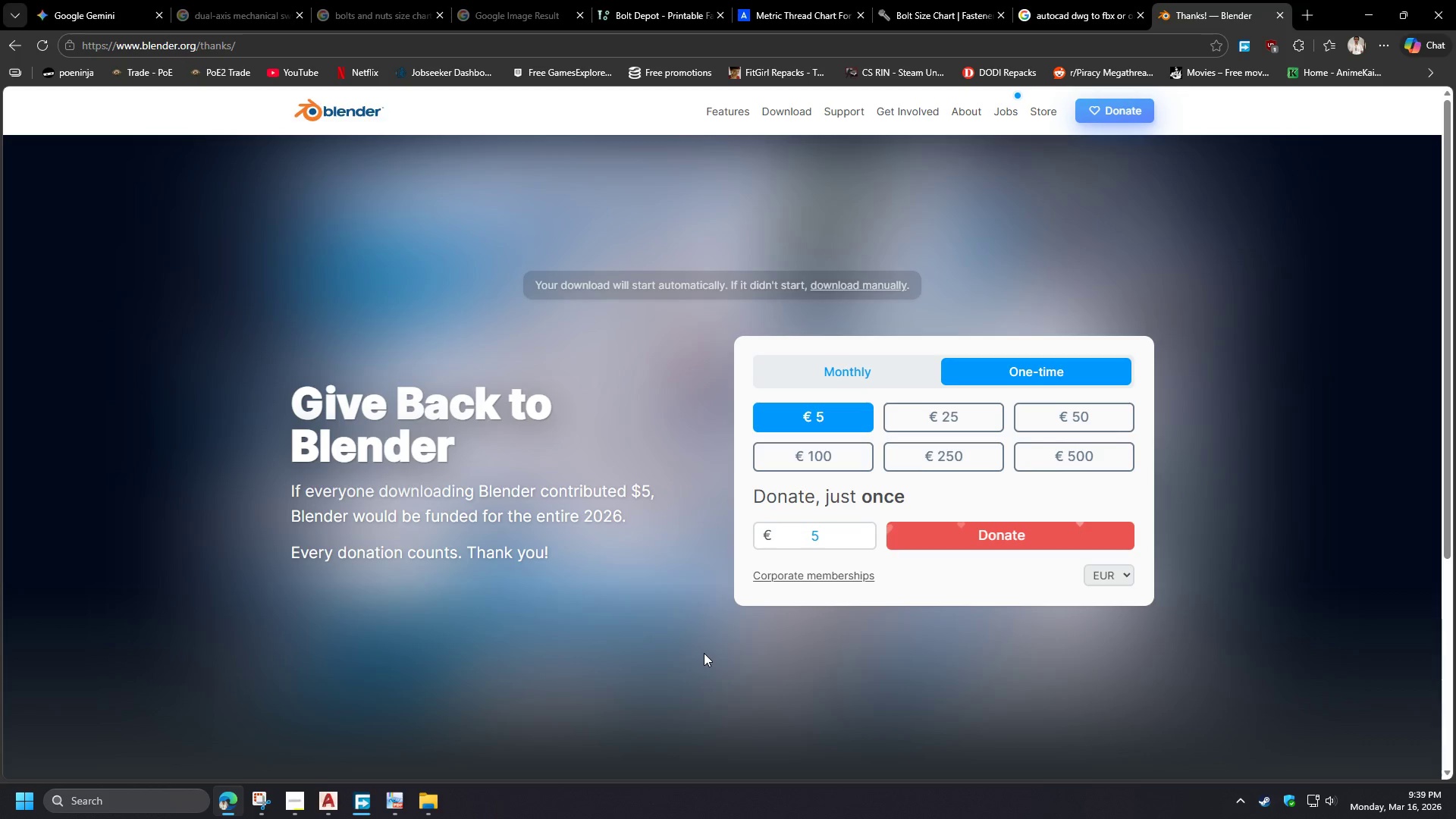 
left_click([704, 653])
 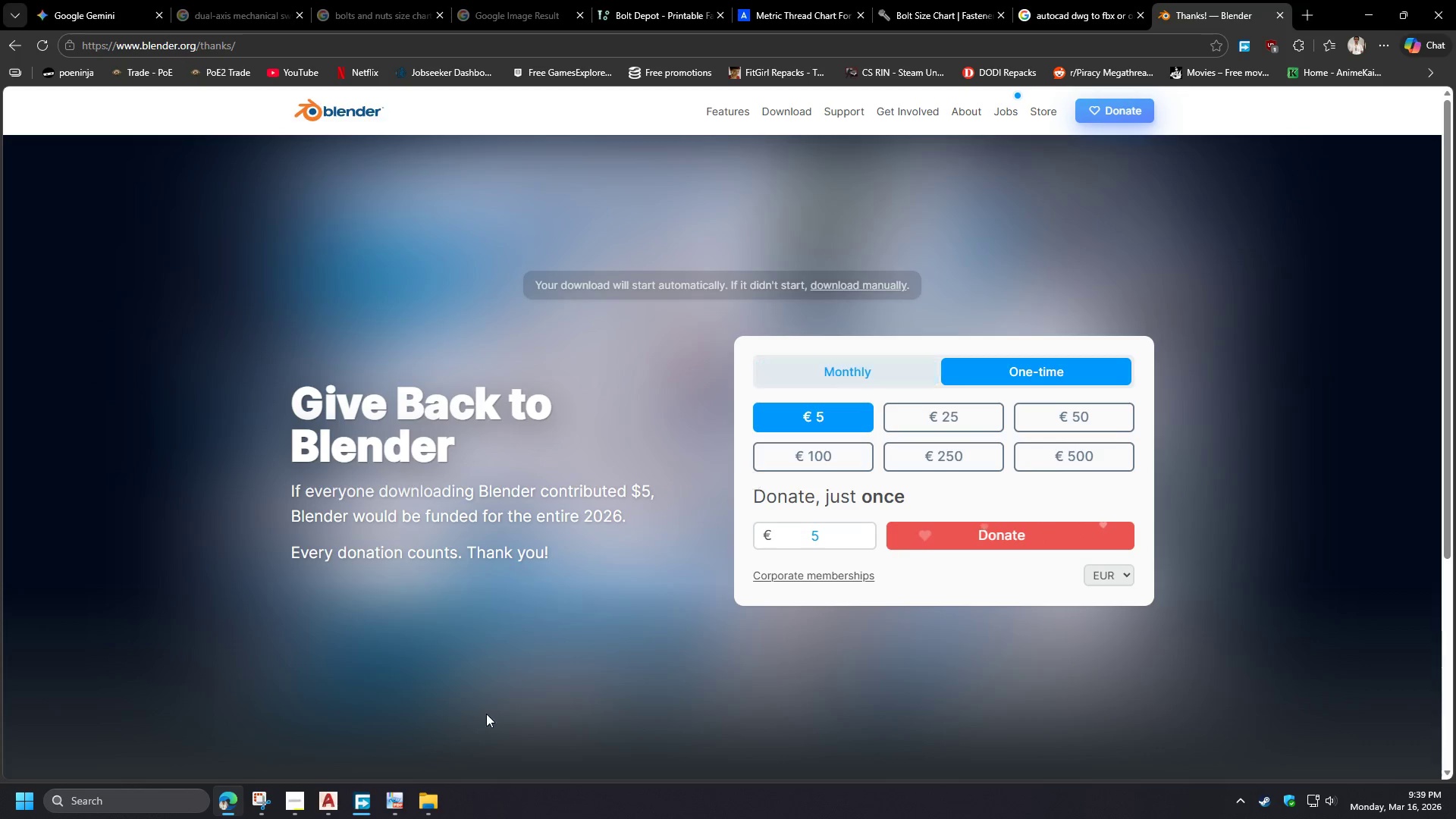 
left_click([362, 806])
 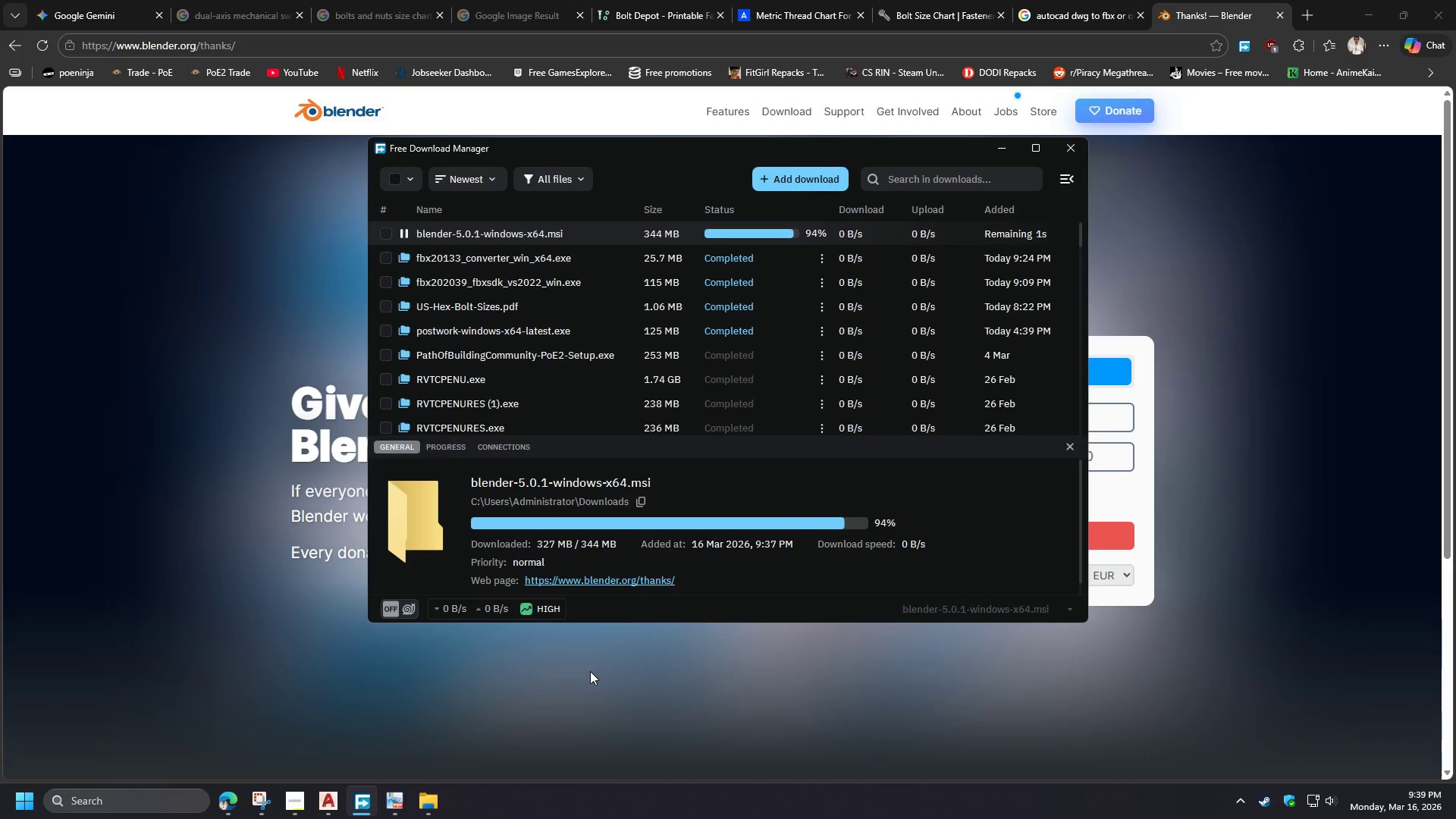 
left_click([591, 682])
 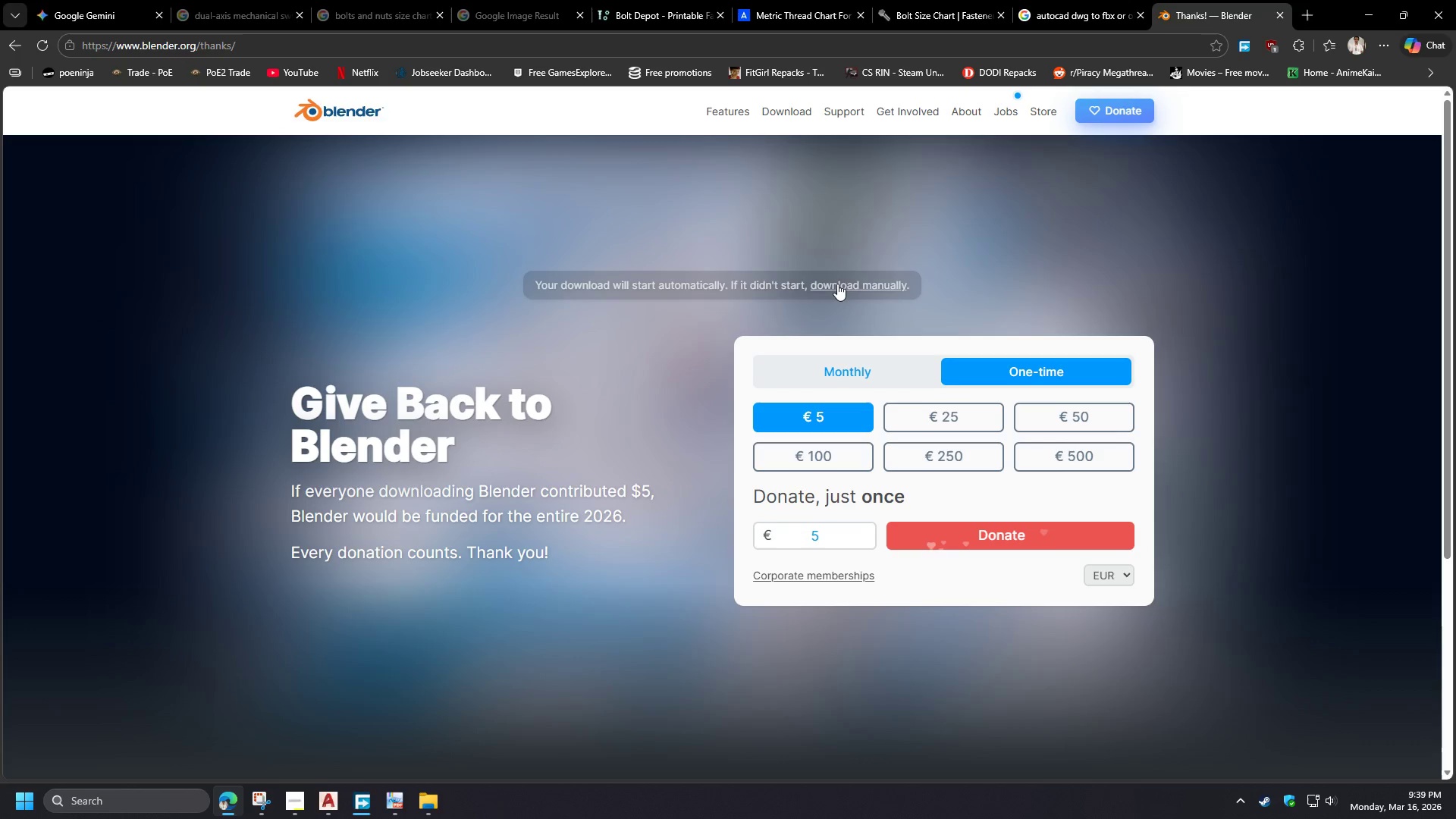 
left_click([841, 287])
 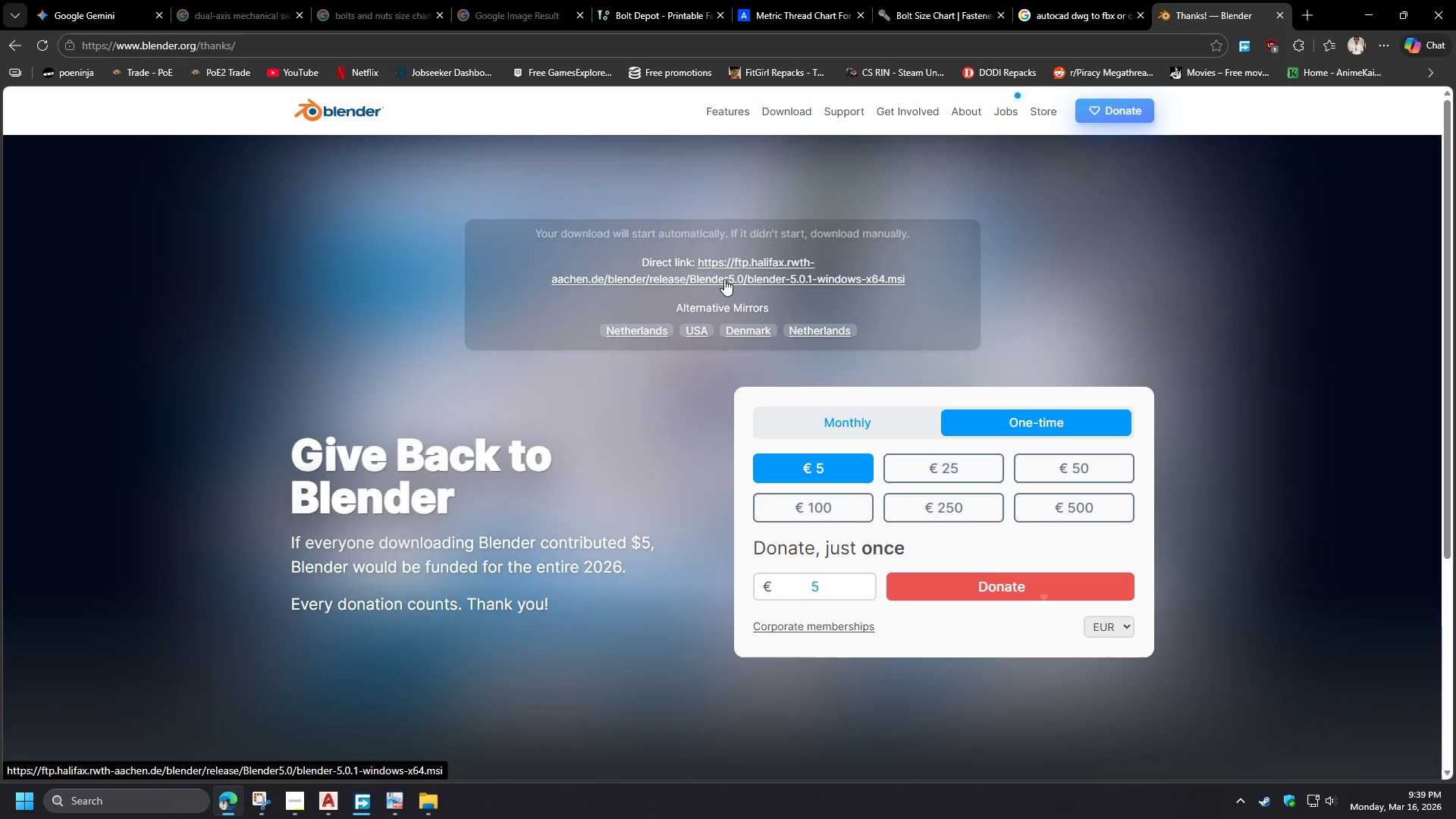 
wait(6.62)
 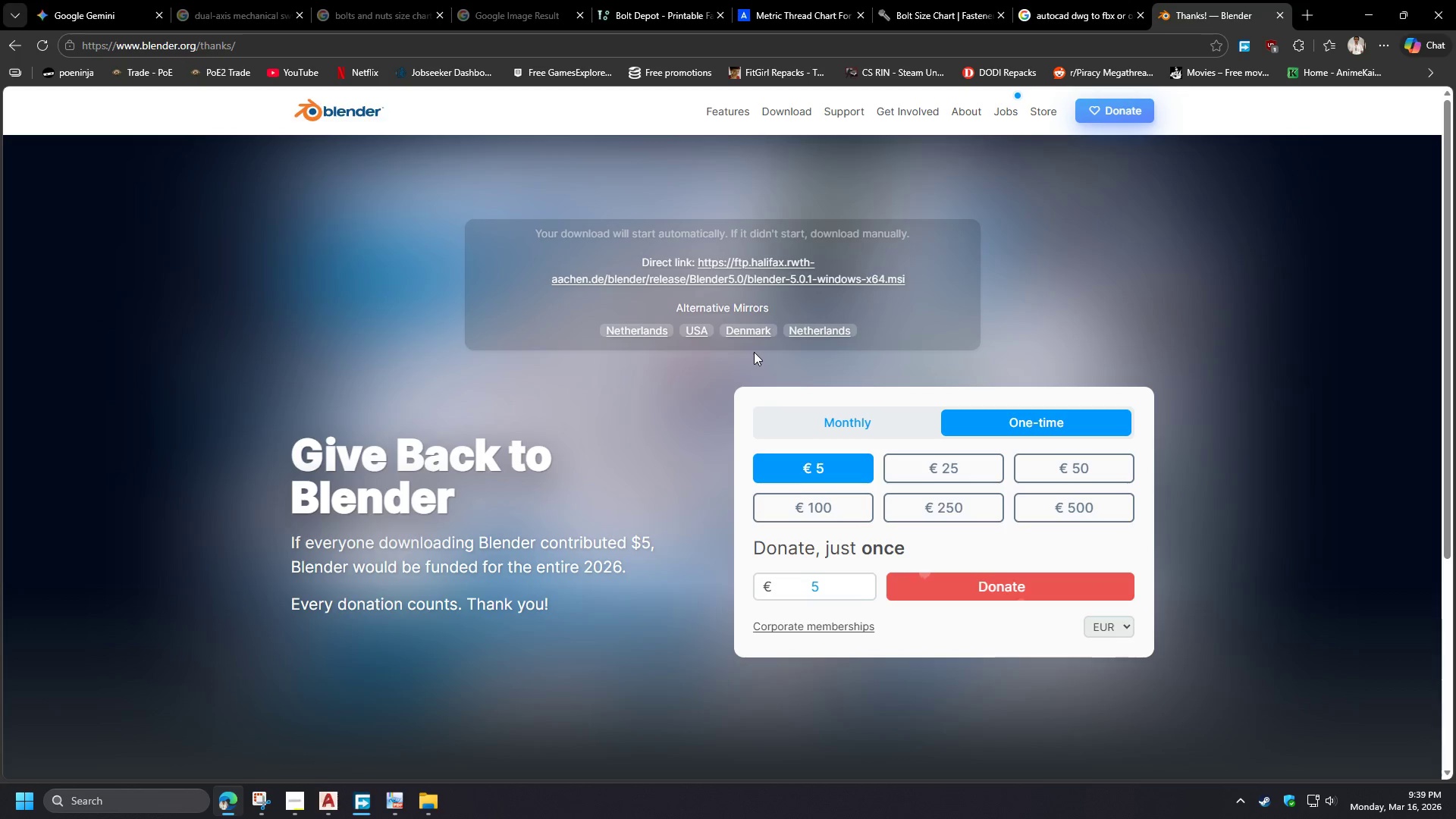 
left_click([724, 279])
 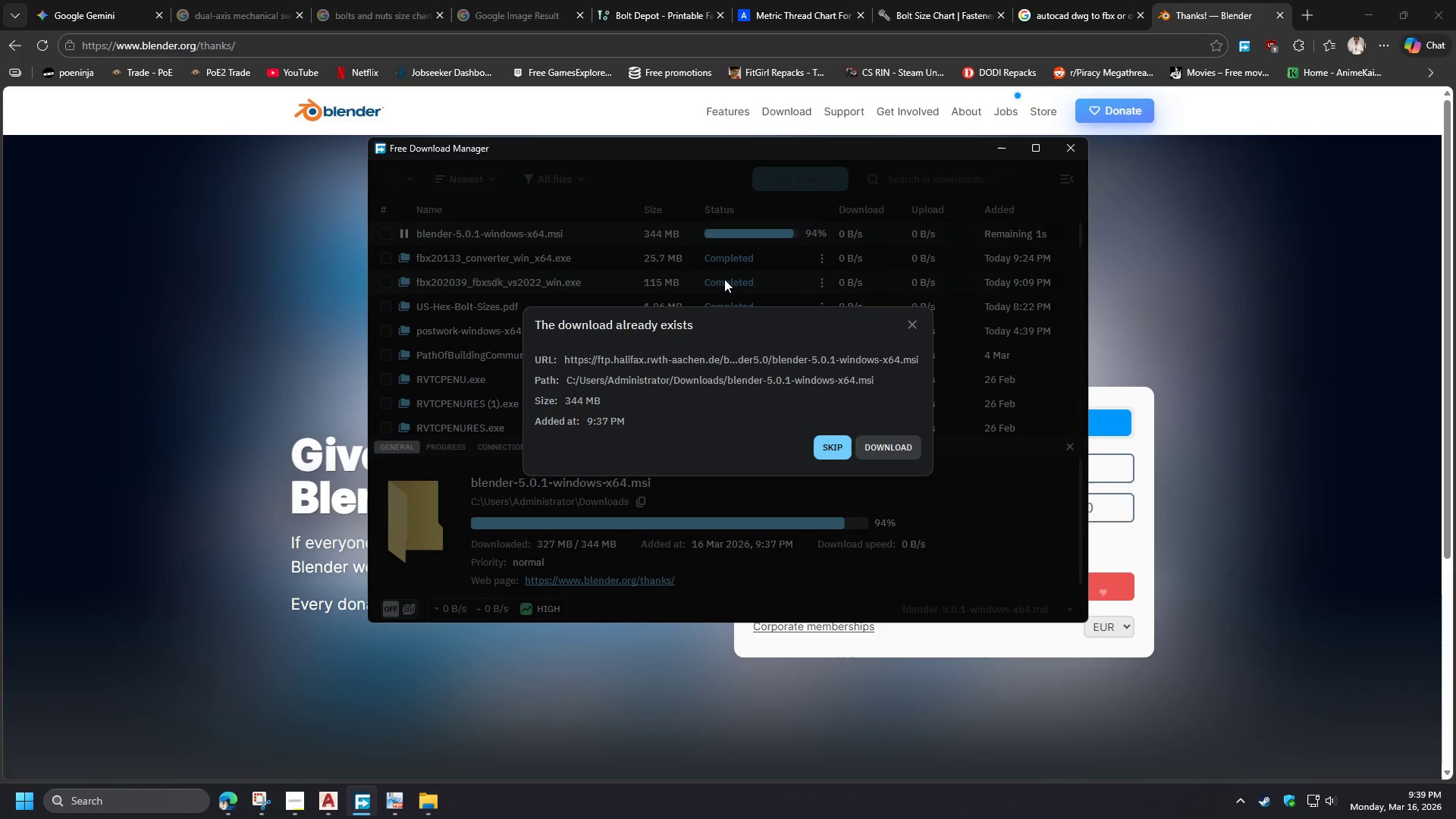 
wait(7.66)
 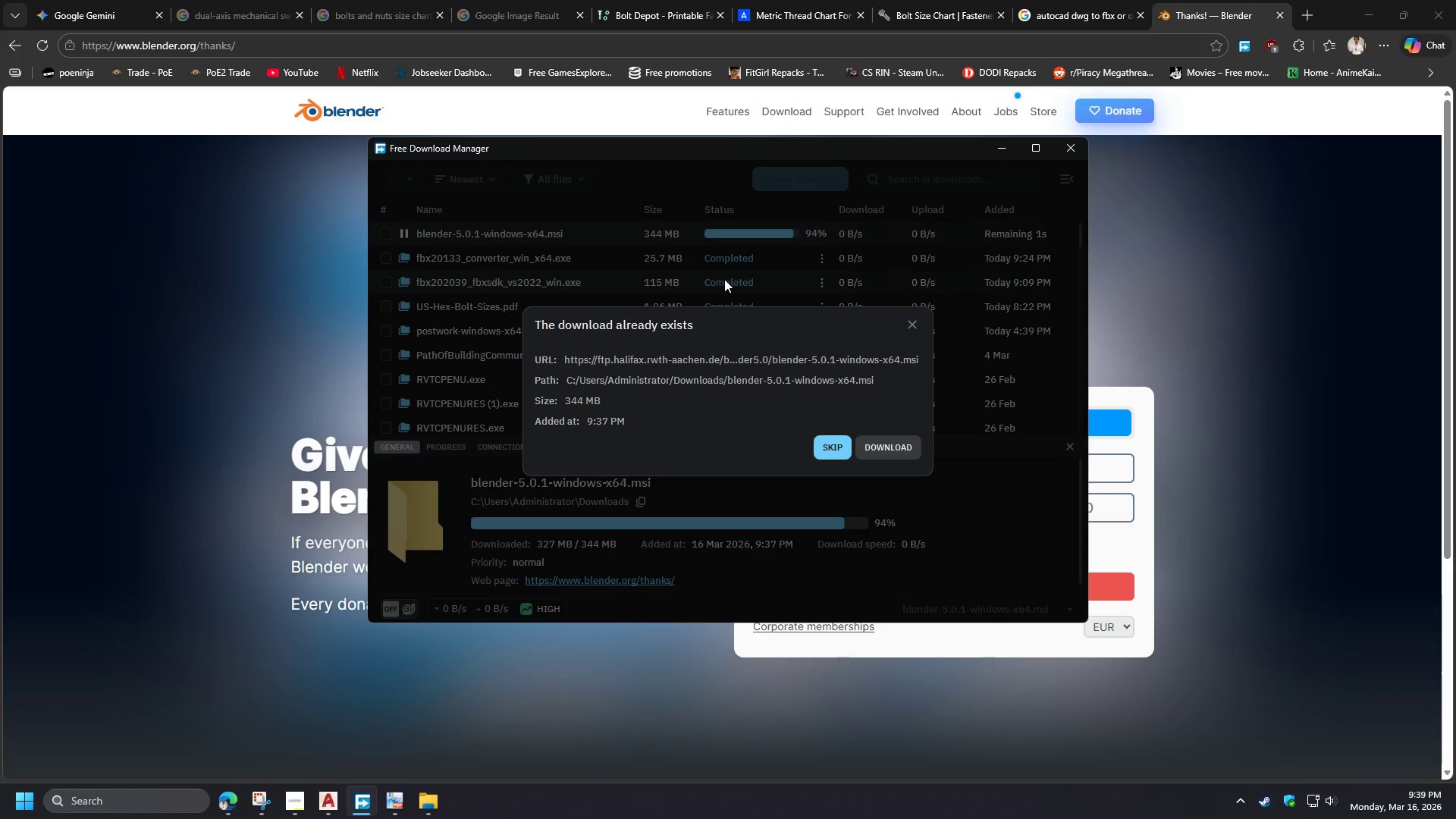 
left_click([884, 450])
 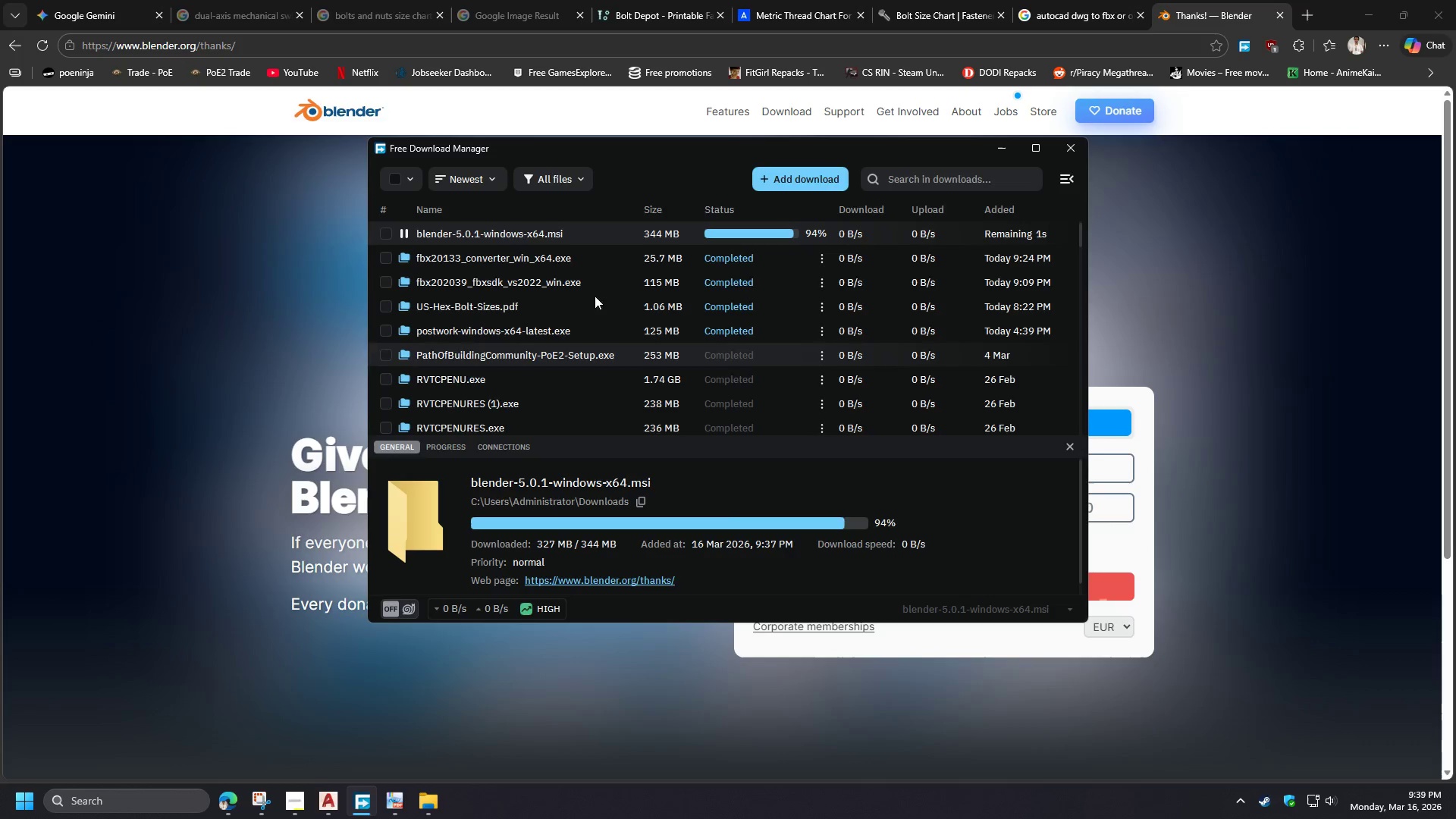 
left_click([386, 235])
 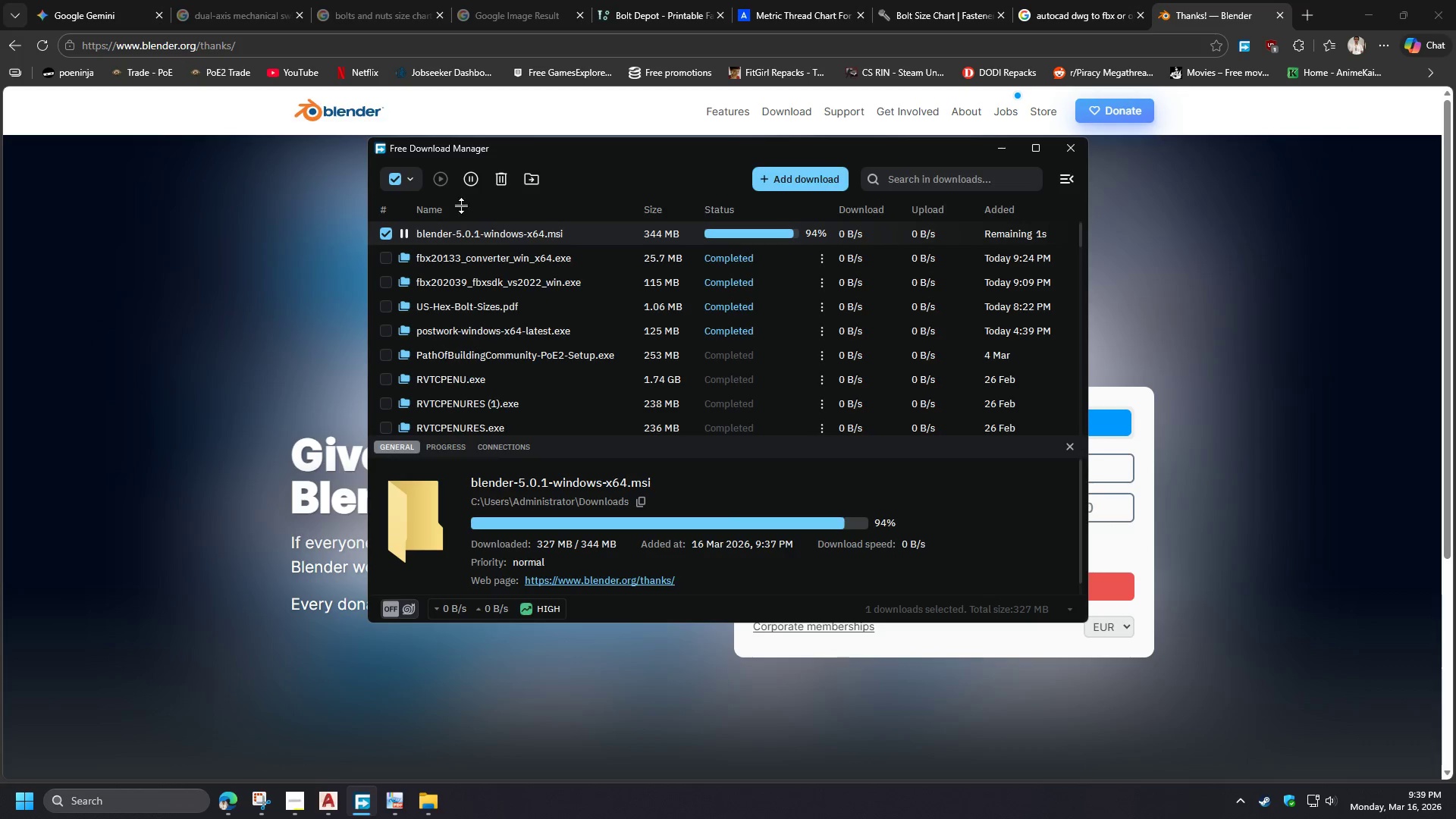 
right_click([439, 234])
 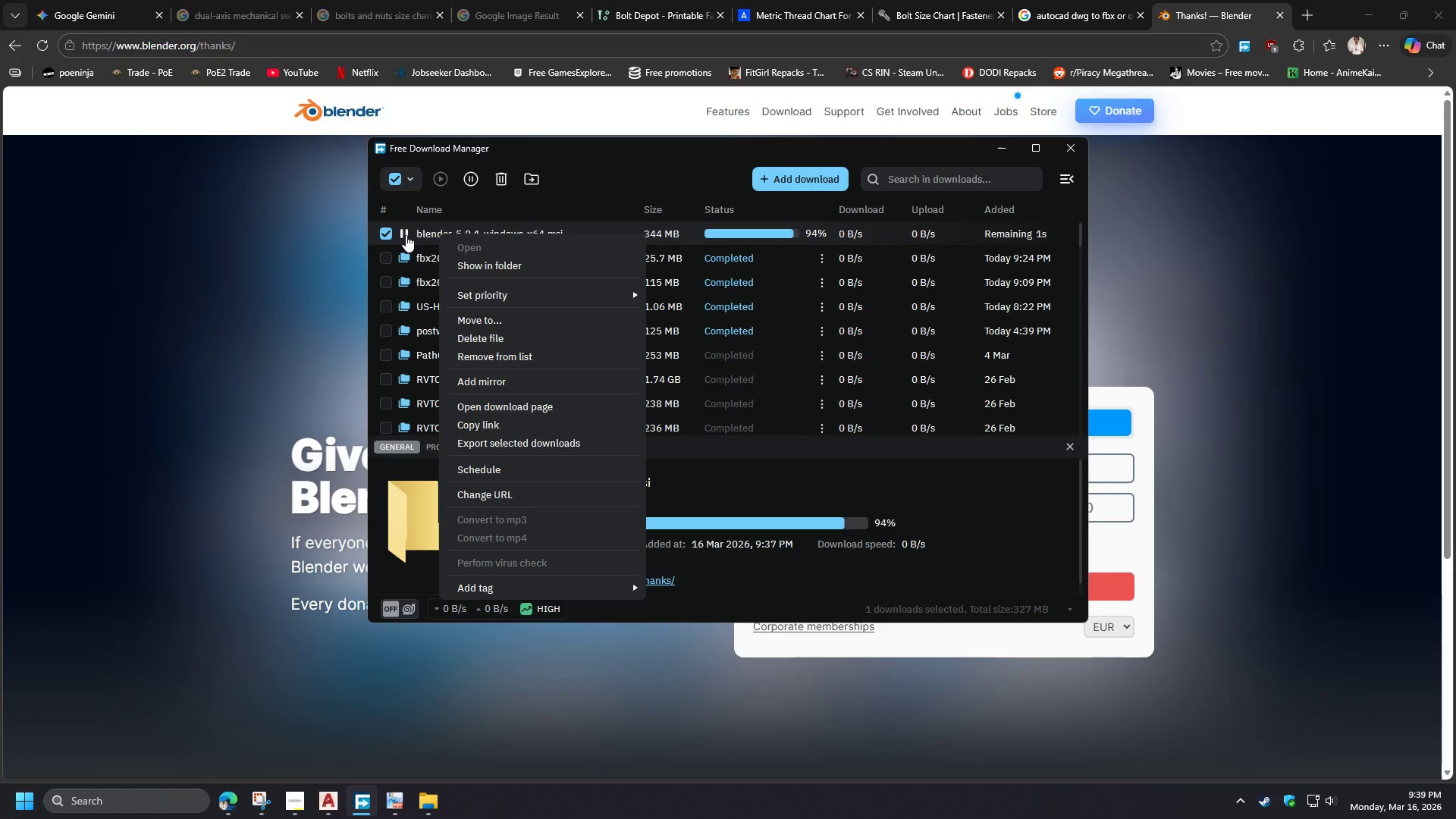 
left_click([406, 235])
 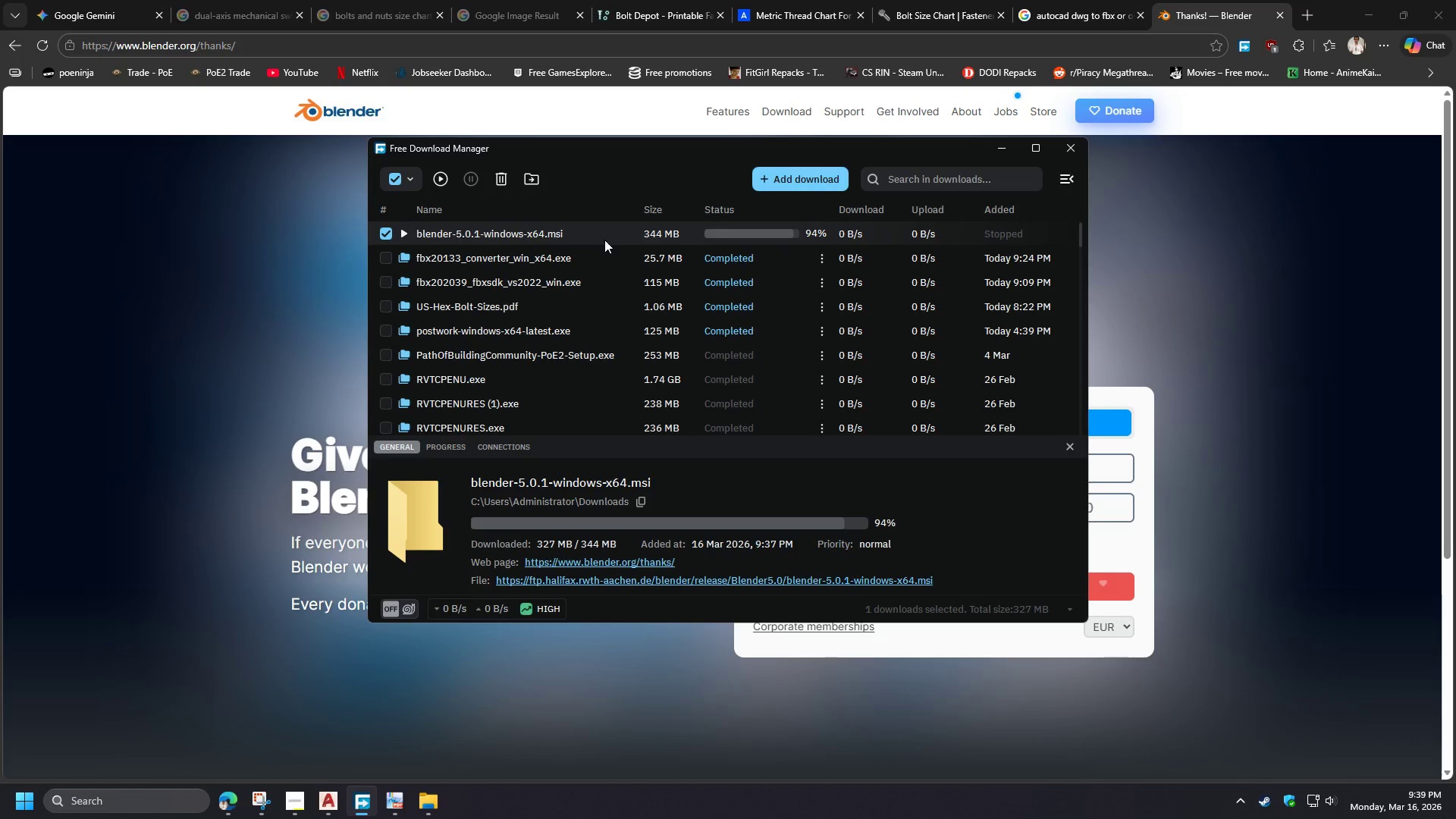 
right_click([589, 230])
 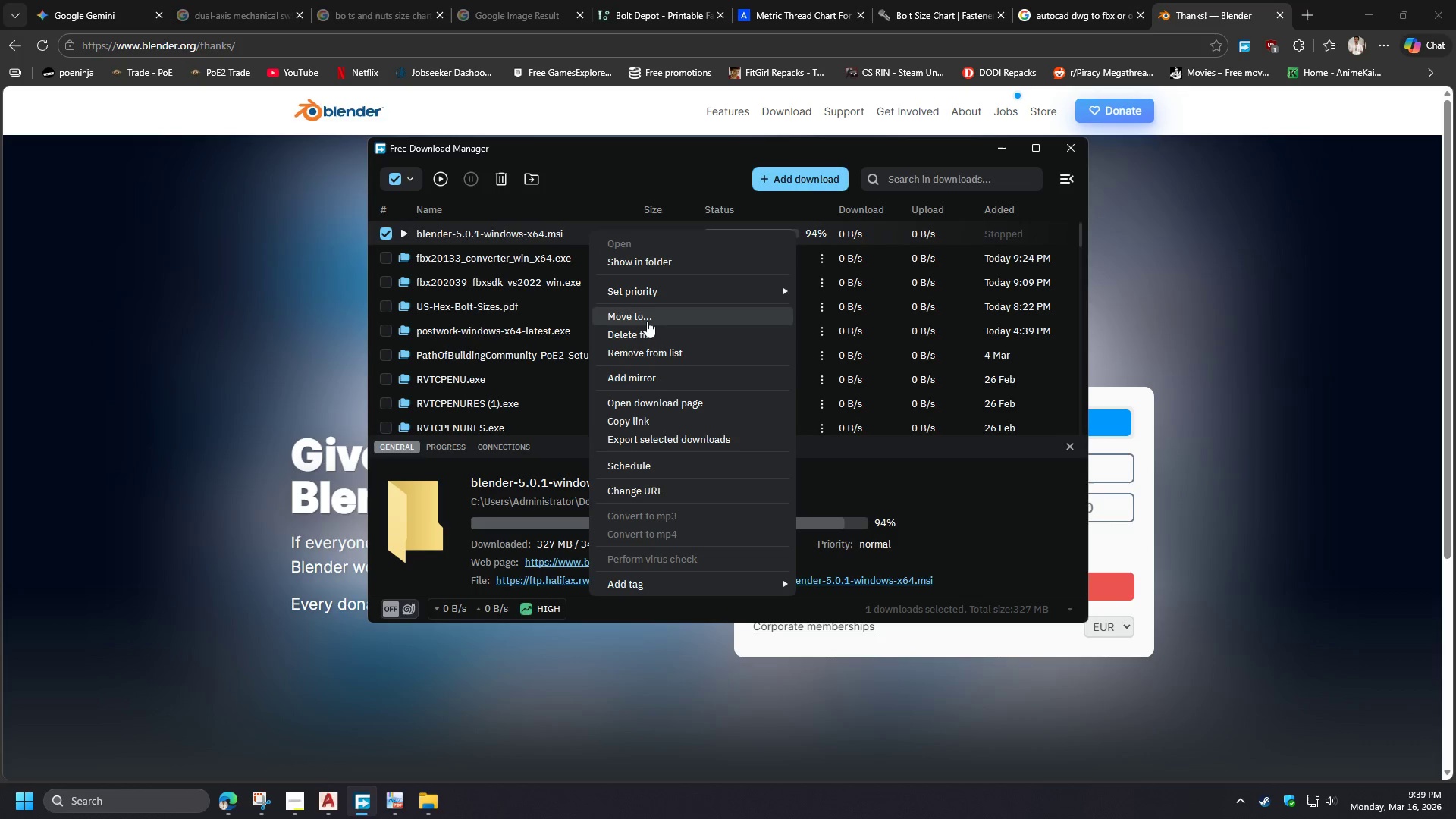 
left_click([648, 332])
 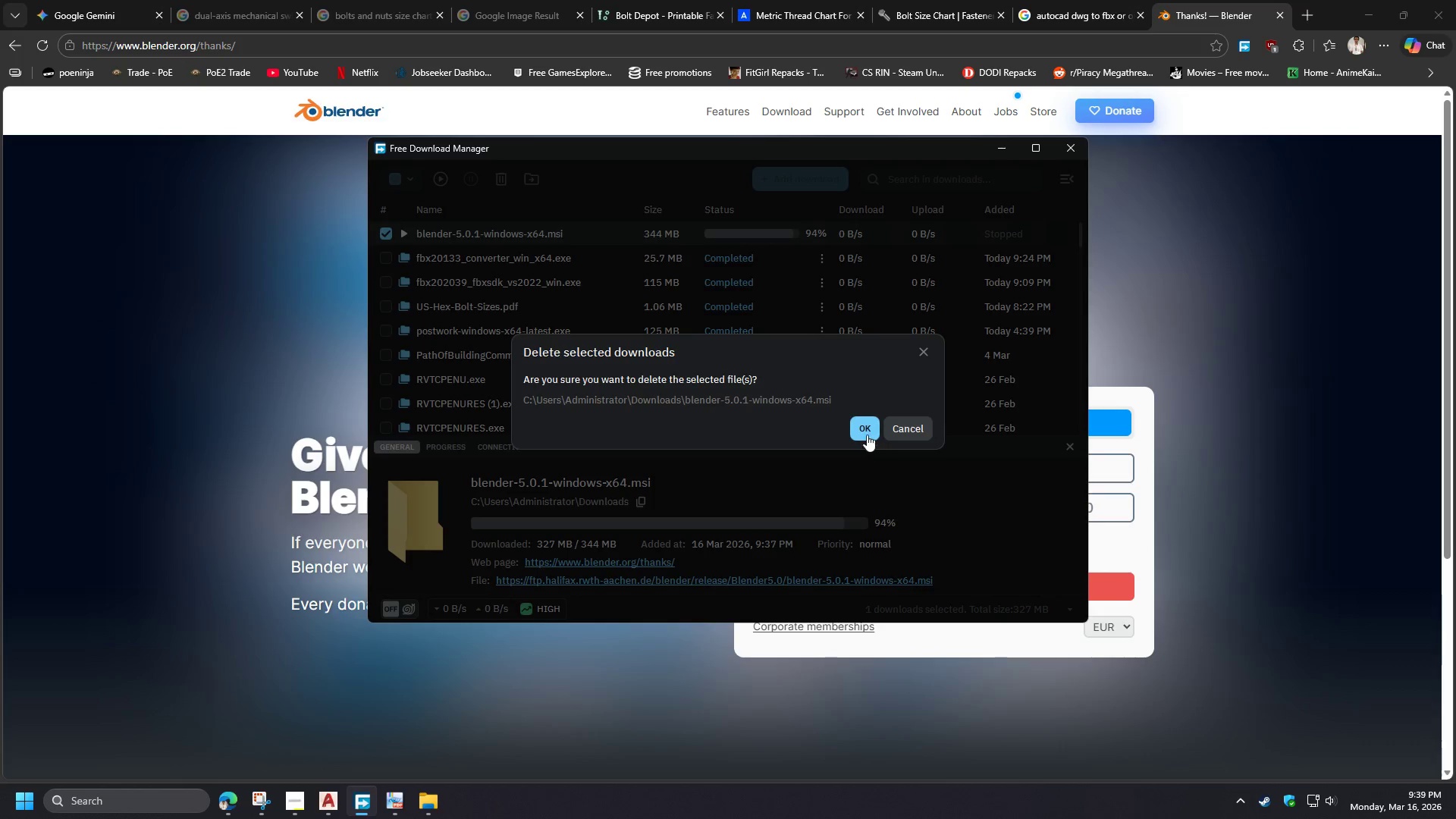 
left_click([867, 435])
 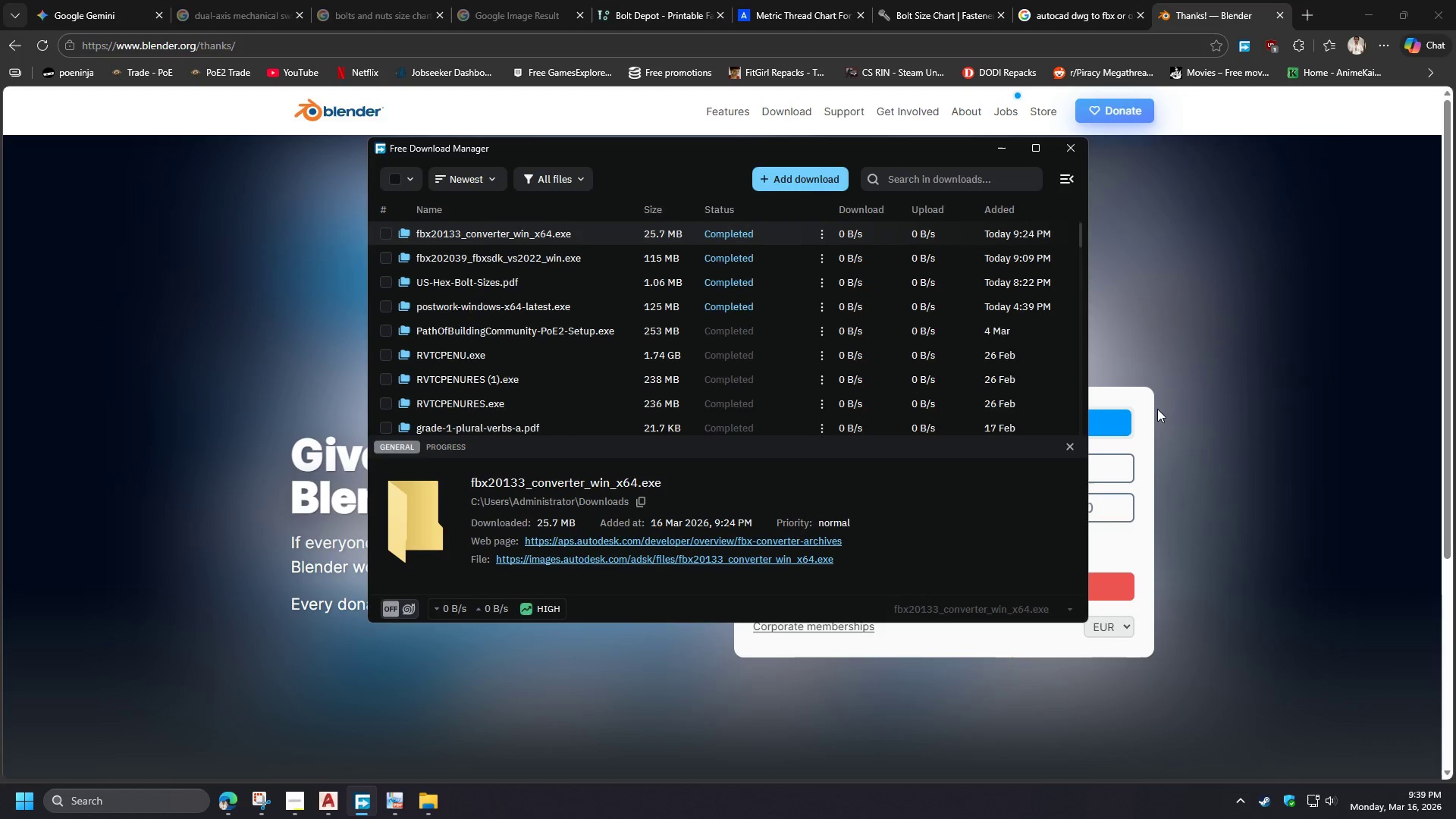 
left_click([1272, 365])
 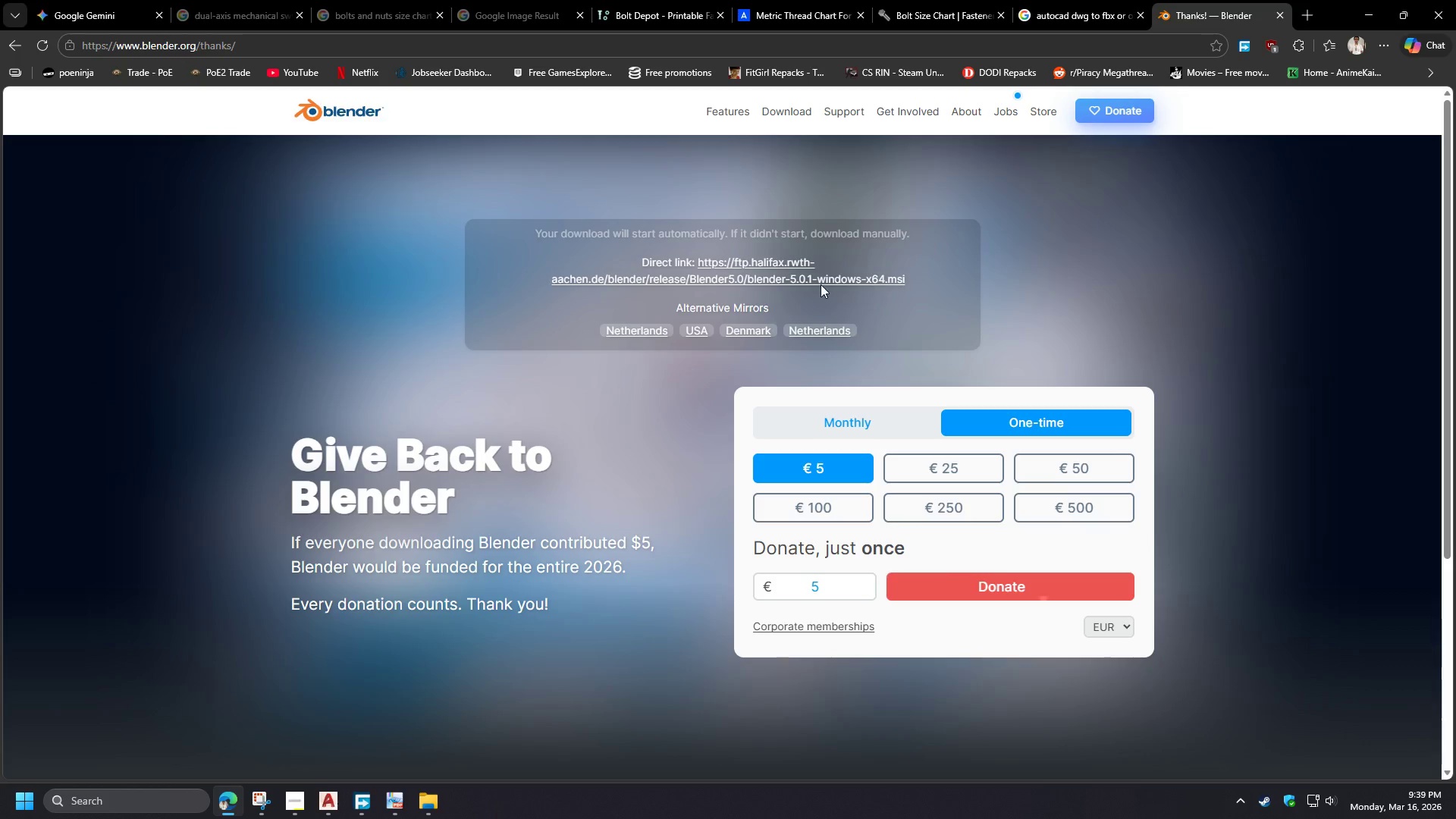 
left_click([796, 278])
 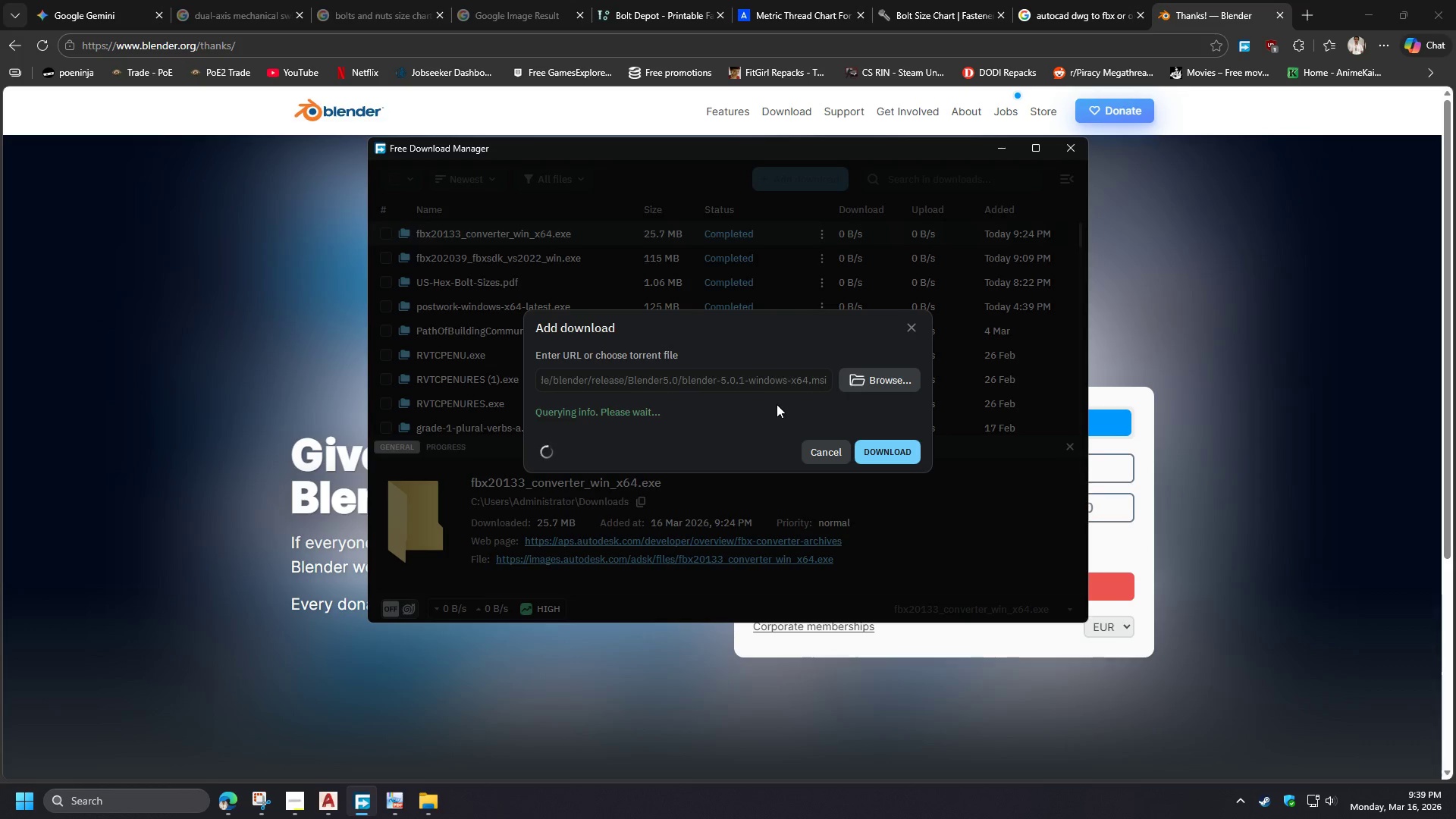 
wait(16.39)
 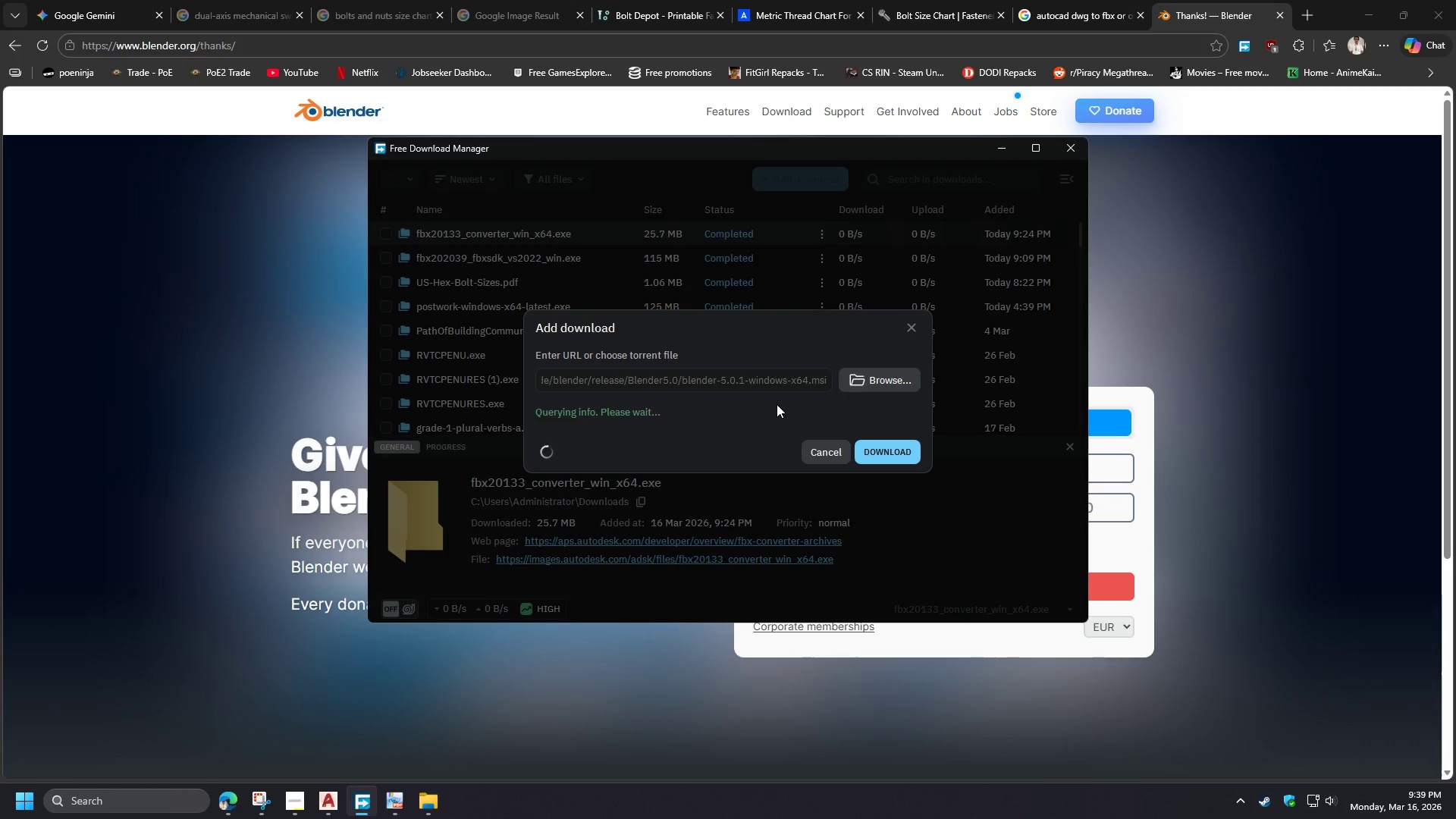 
left_click([825, 452])
 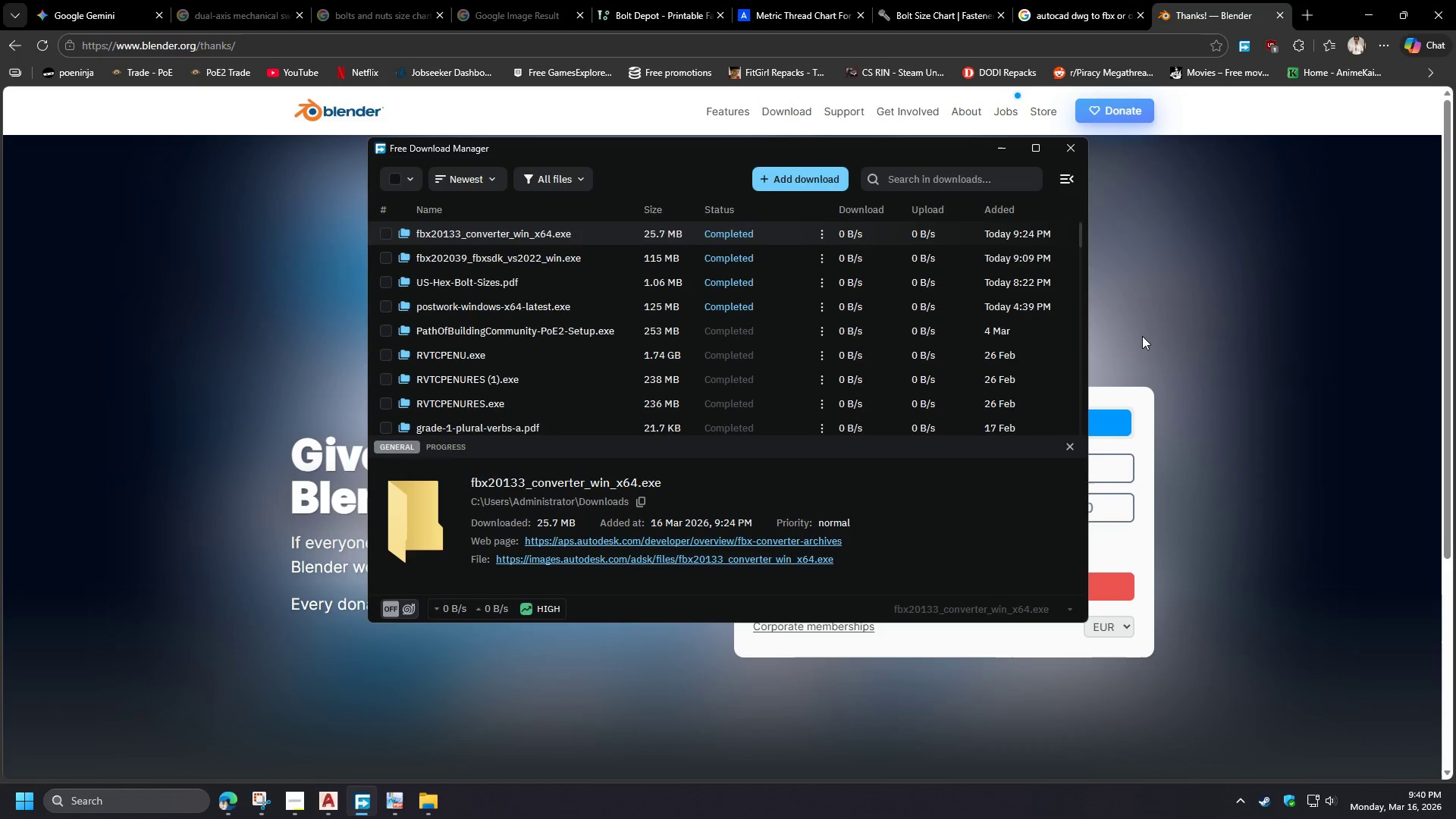 
left_click([1142, 336])
 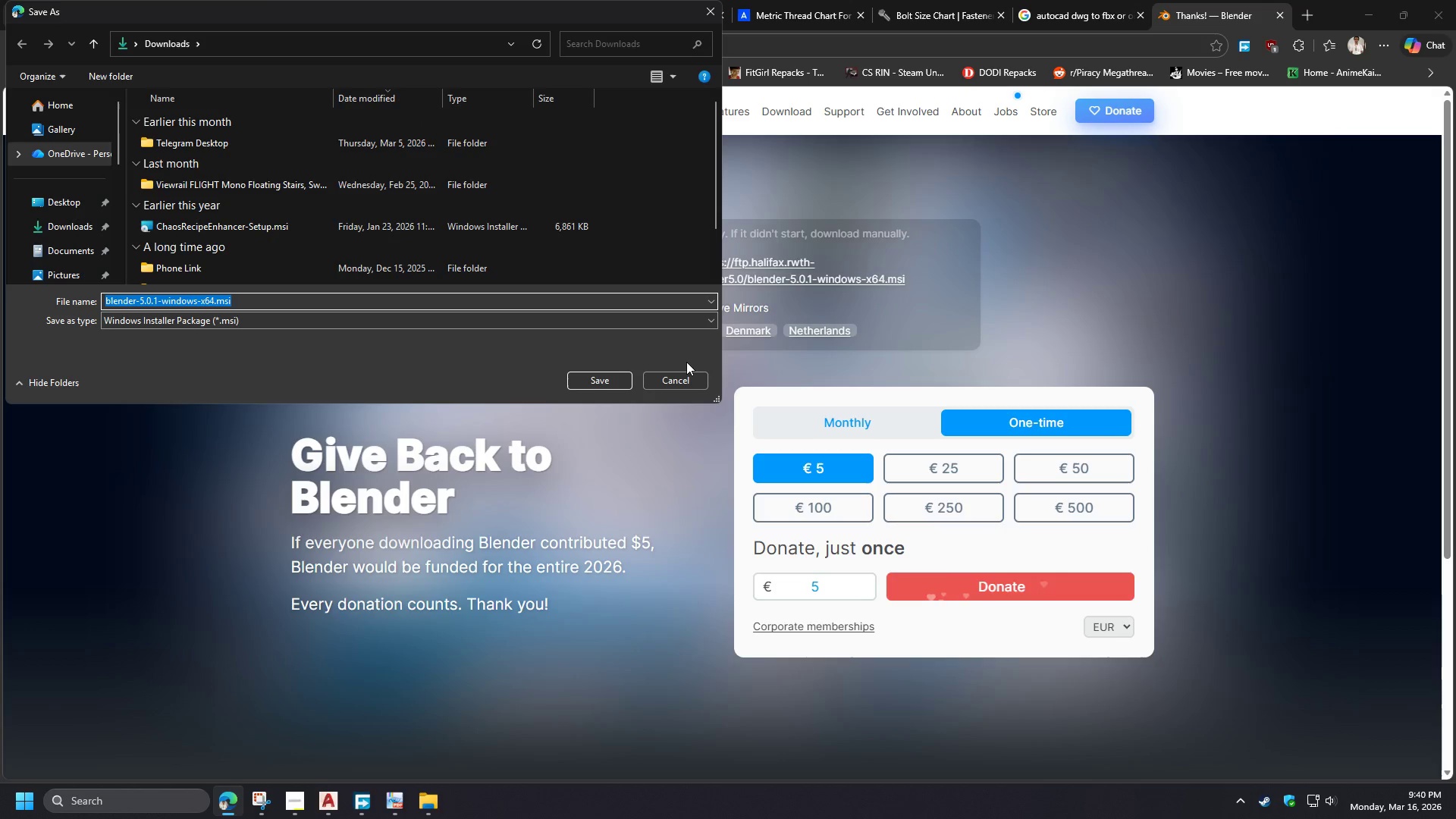 
left_click([679, 378])
 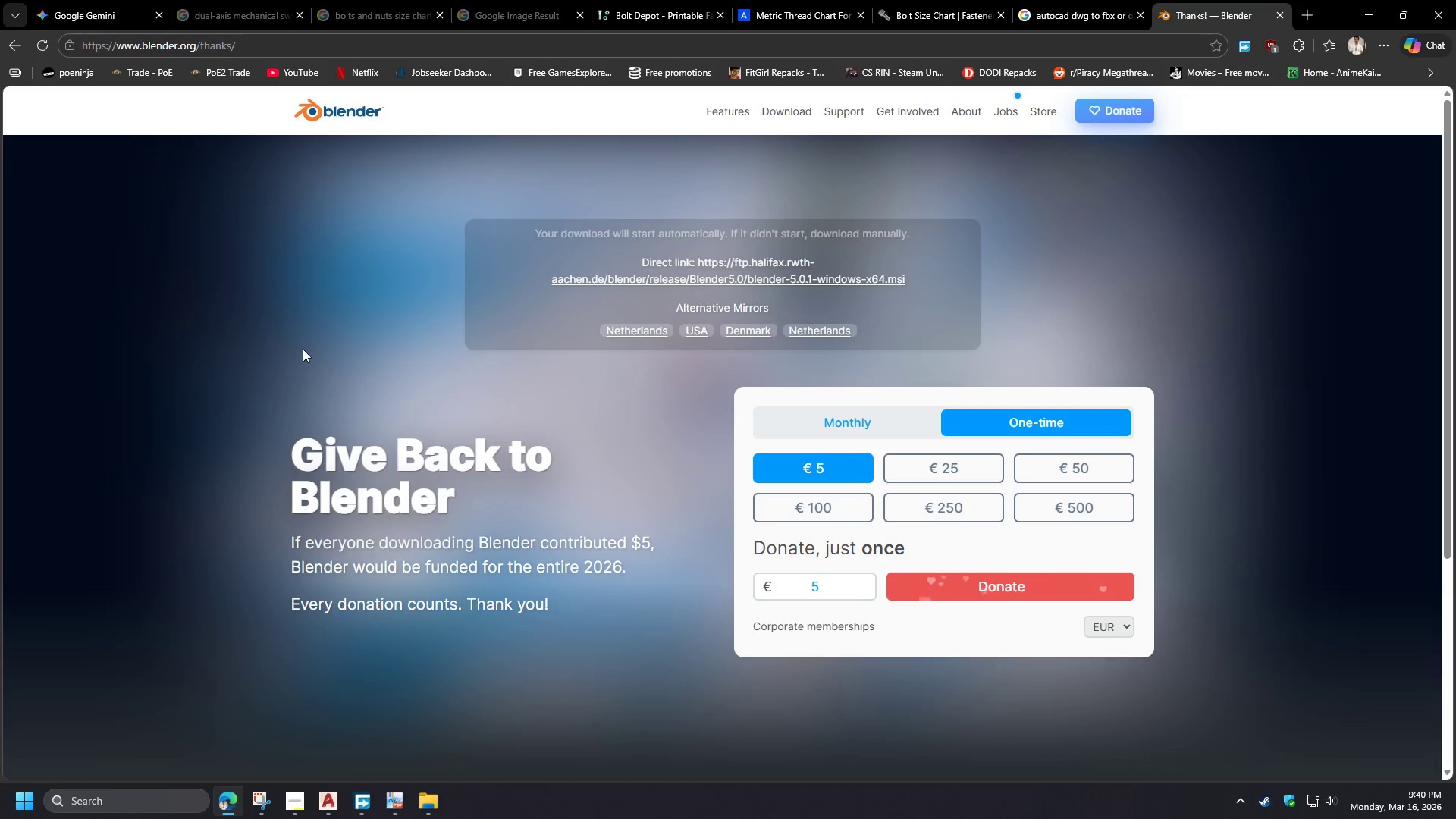 
left_click([302, 347])
 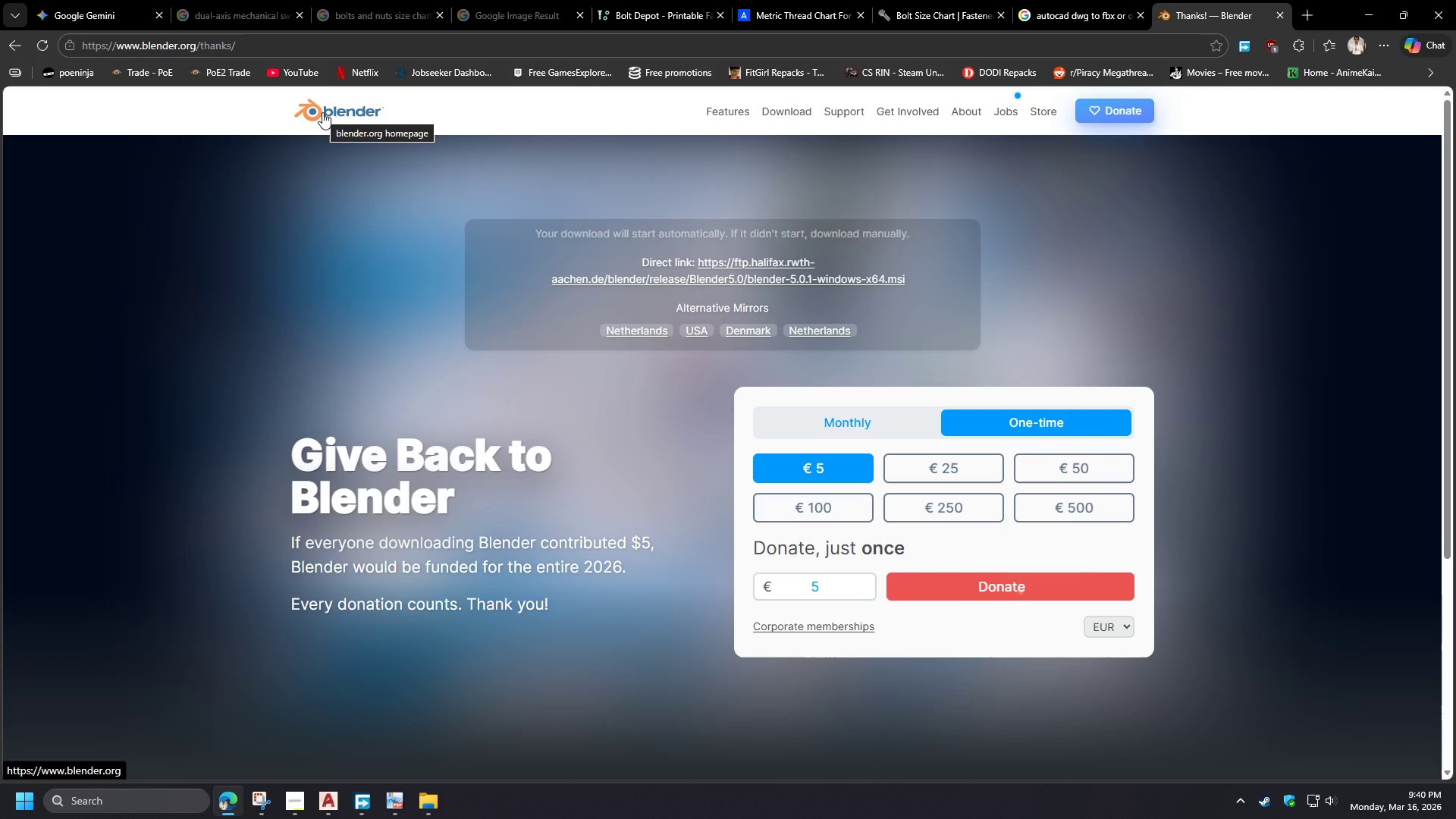 
left_click([322, 112])
 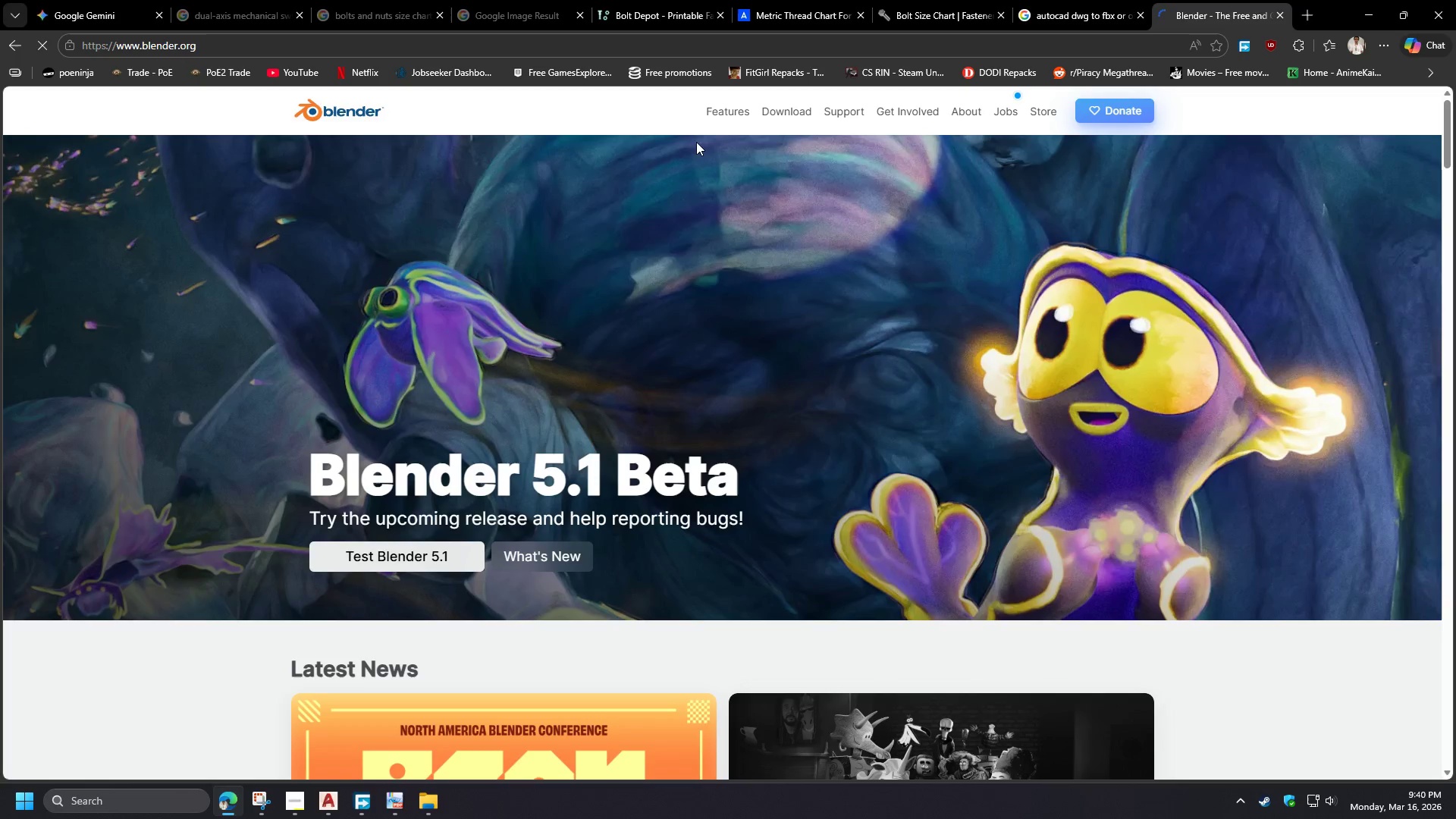 
left_click([769, 111])
 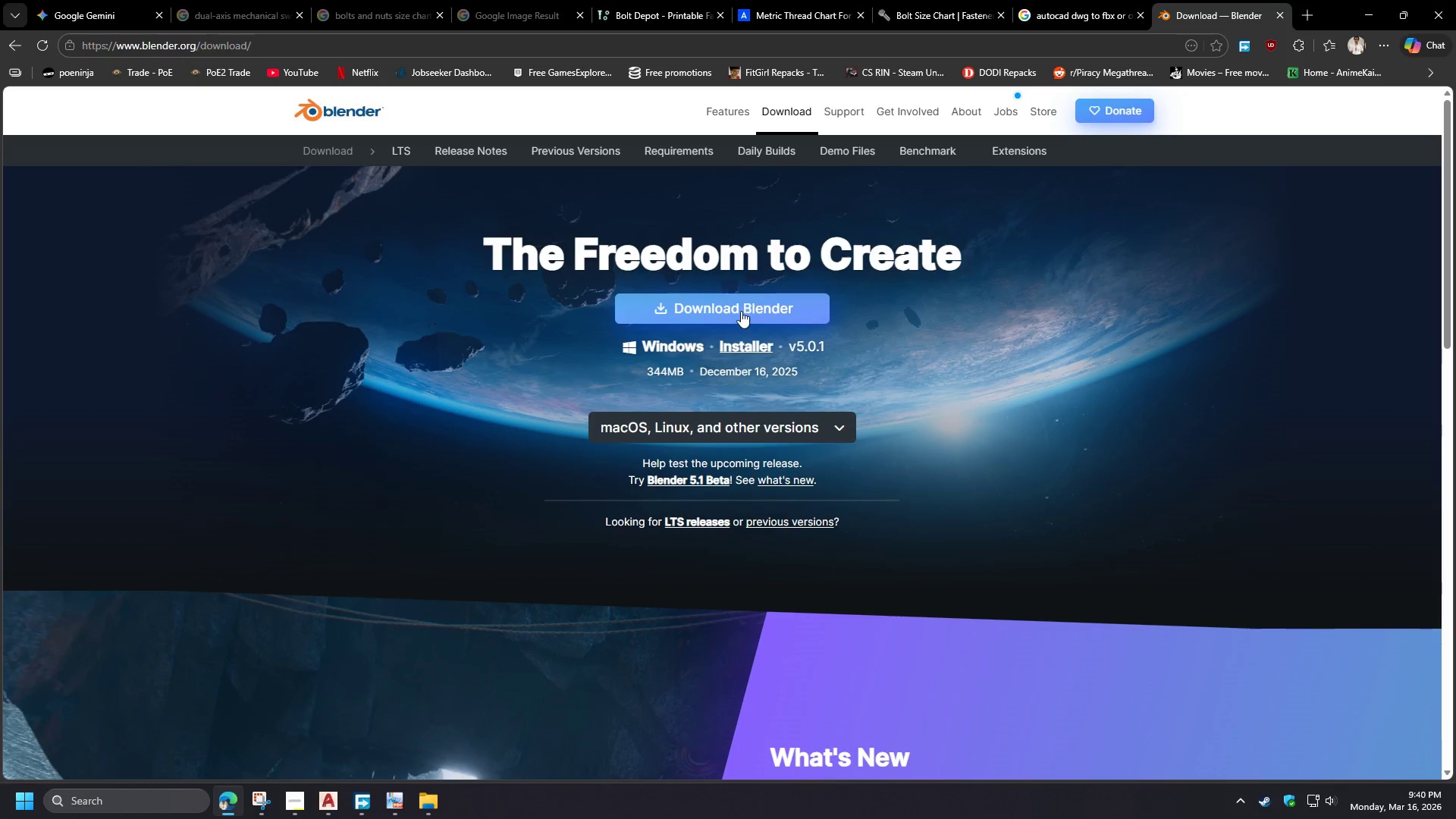 
left_click([740, 311])
 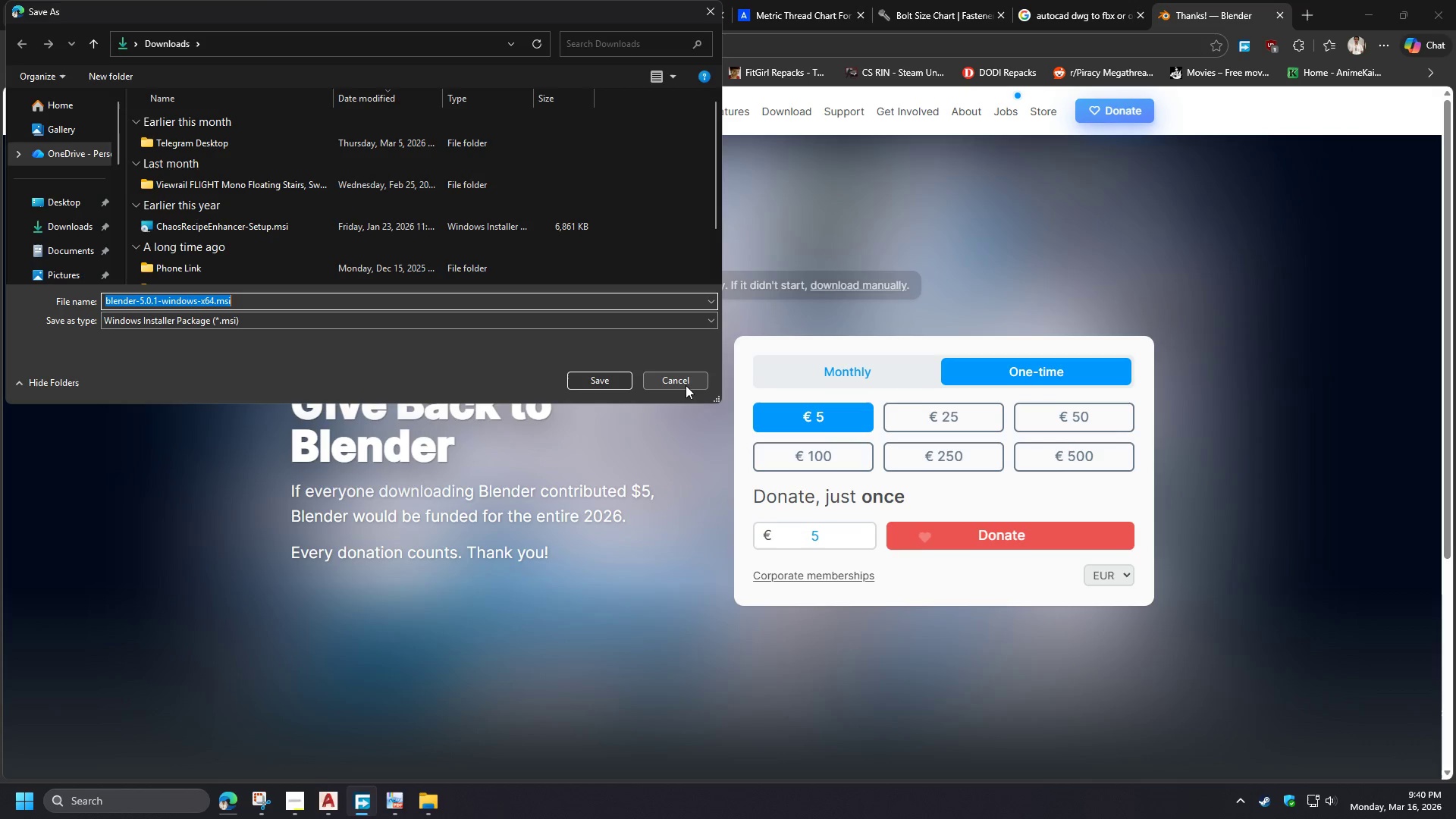 
wait(6.62)
 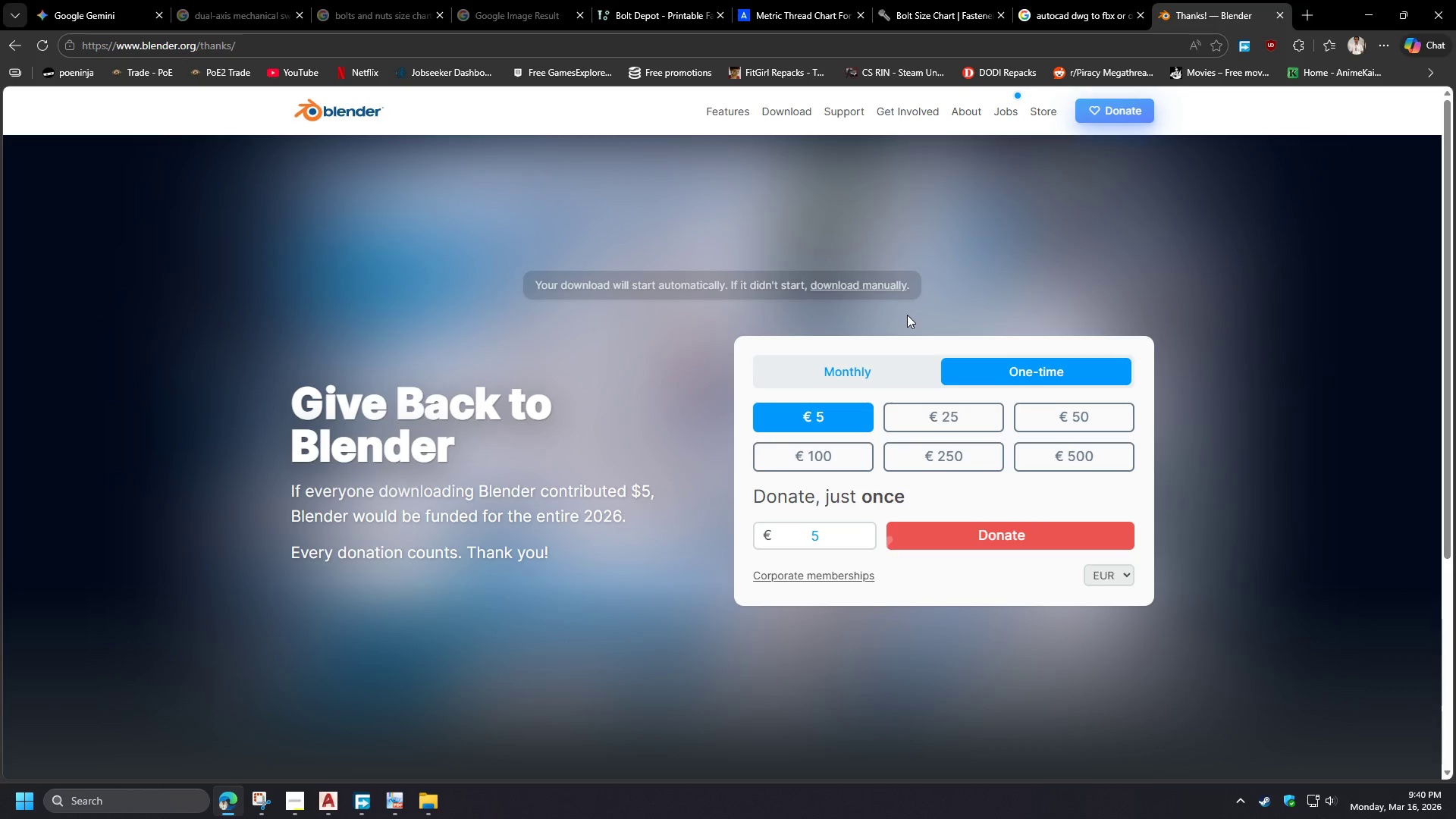 
left_click([606, 381])
 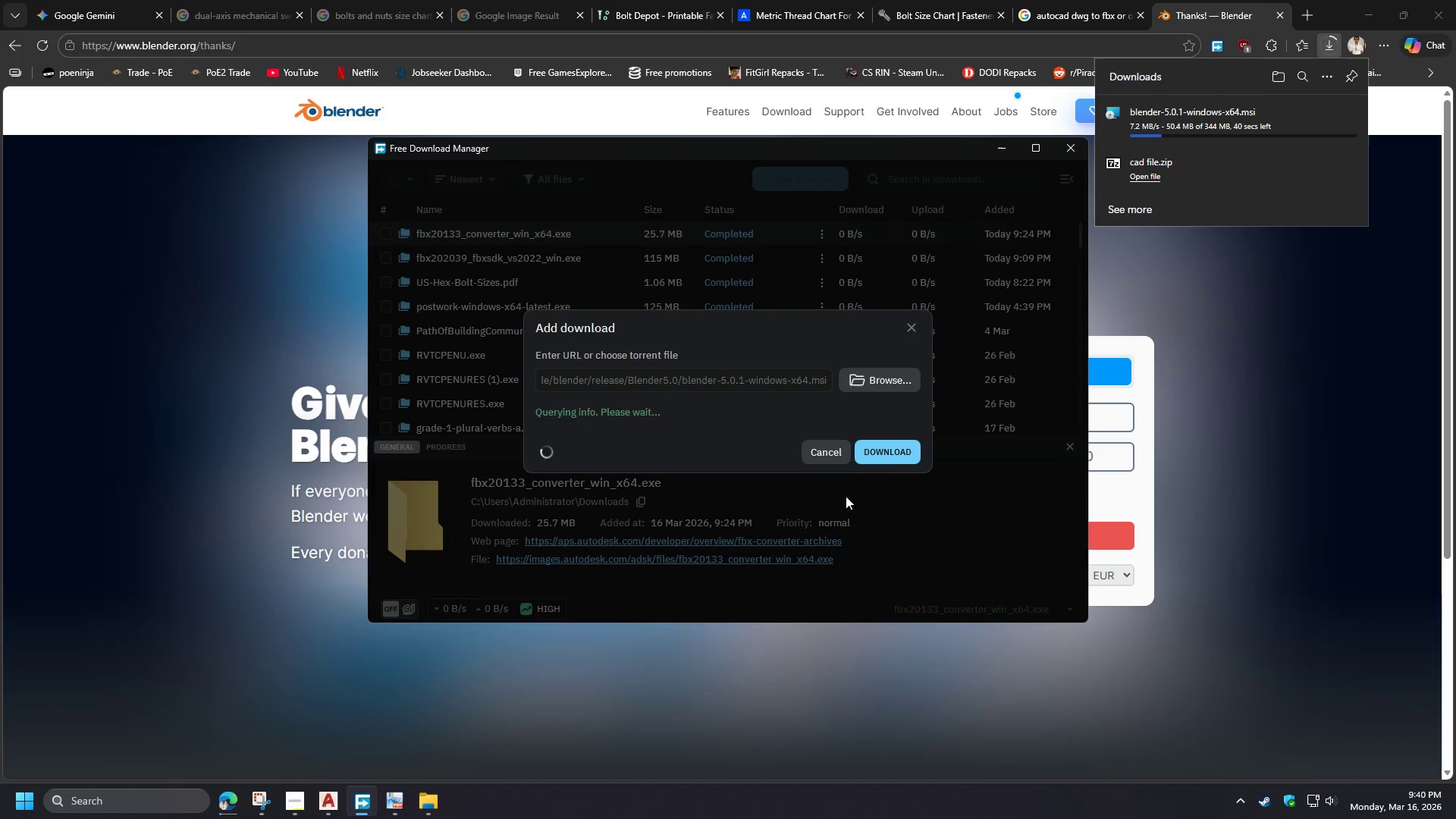 
left_click([837, 457])
 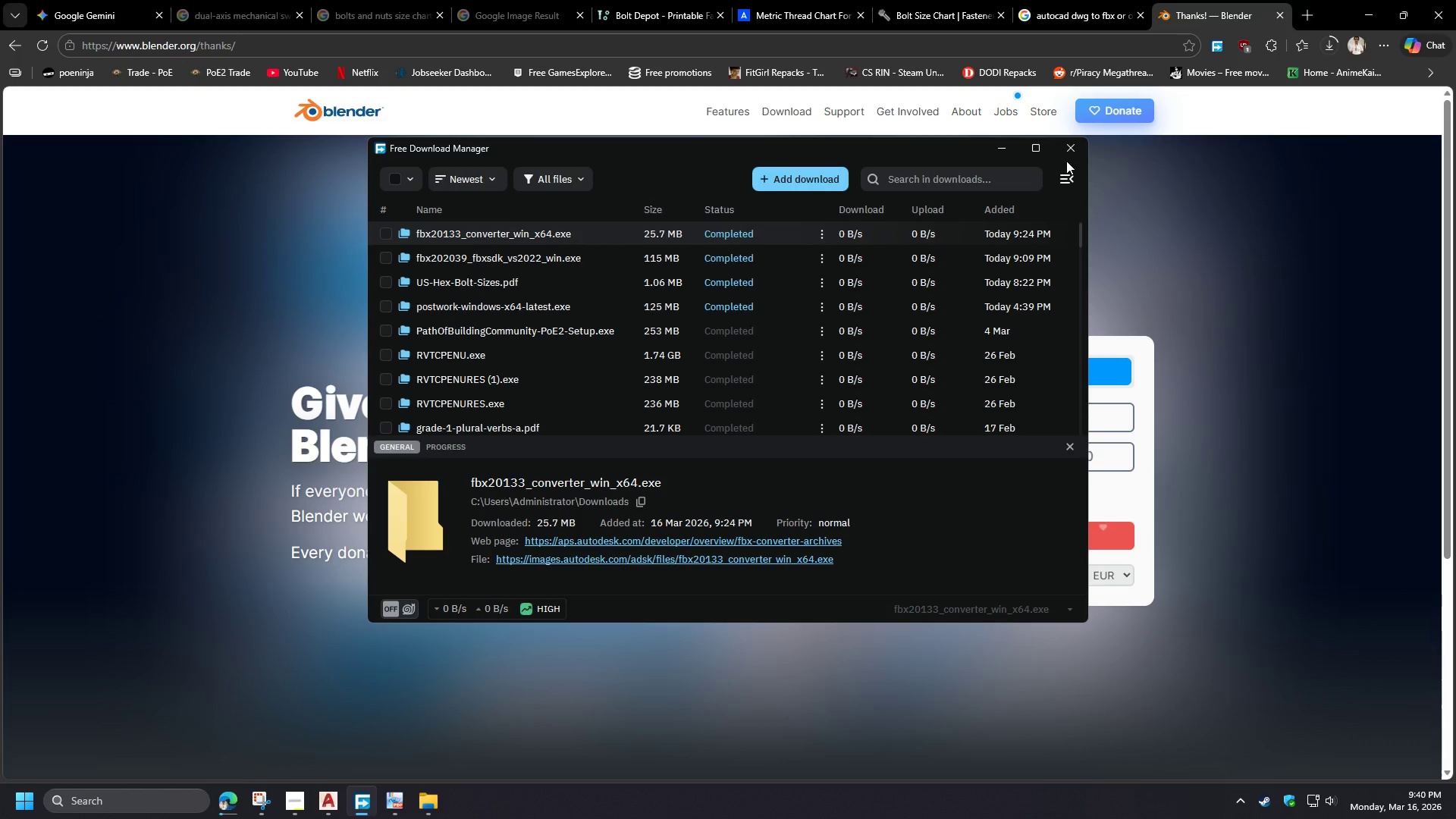 
left_click([1072, 158])
 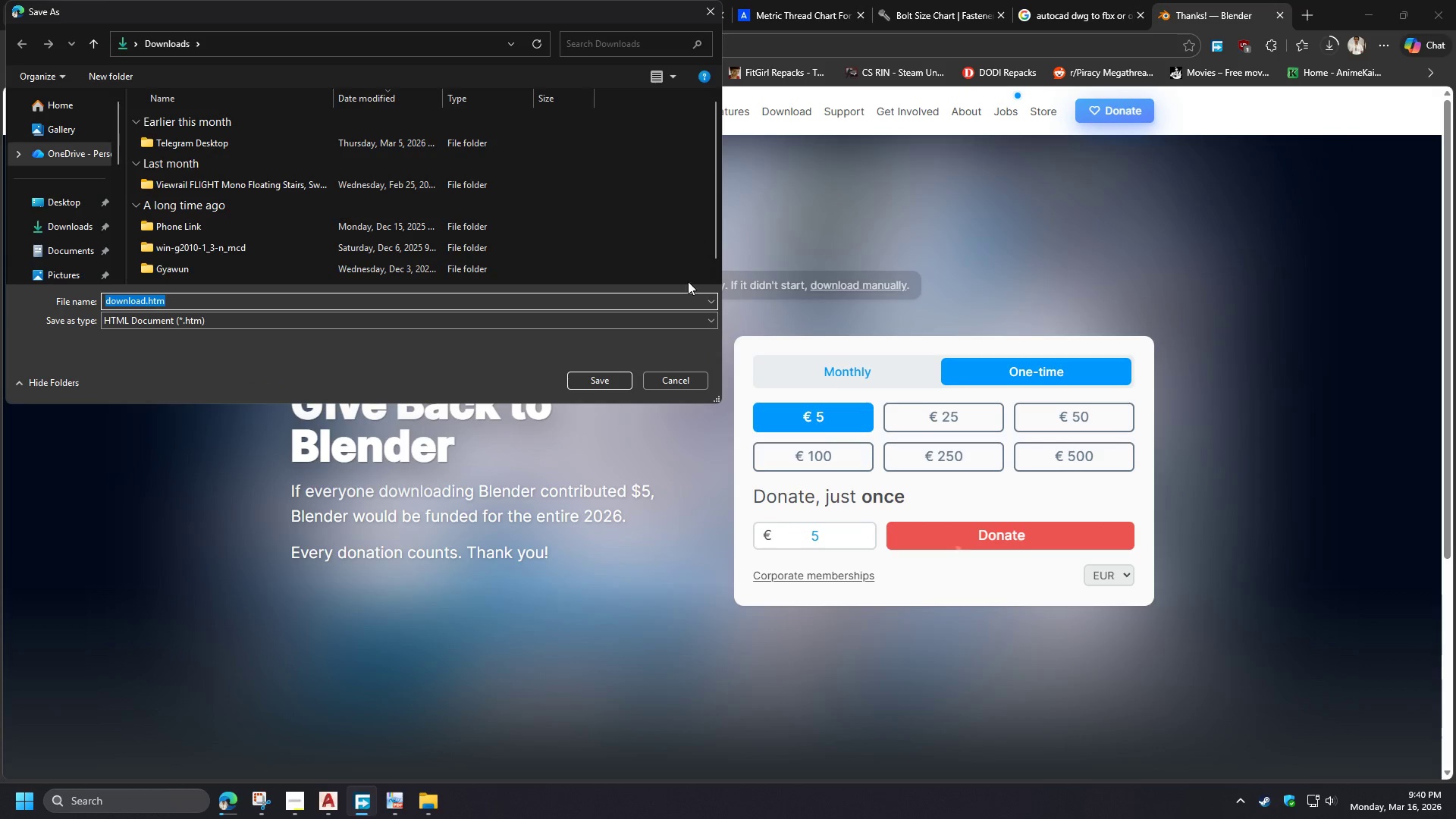 
left_click([666, 385])
 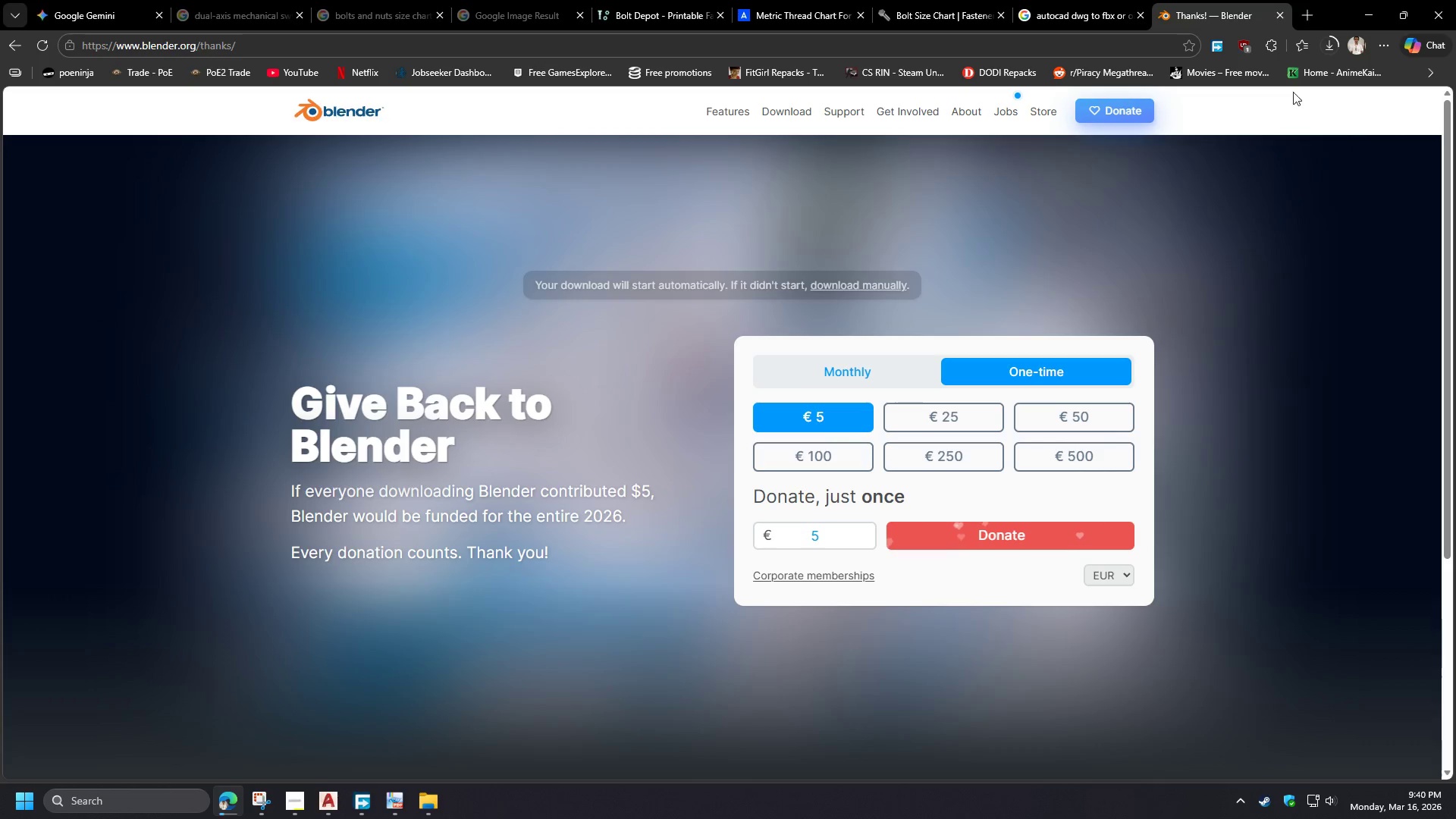 
left_click([1327, 49])
 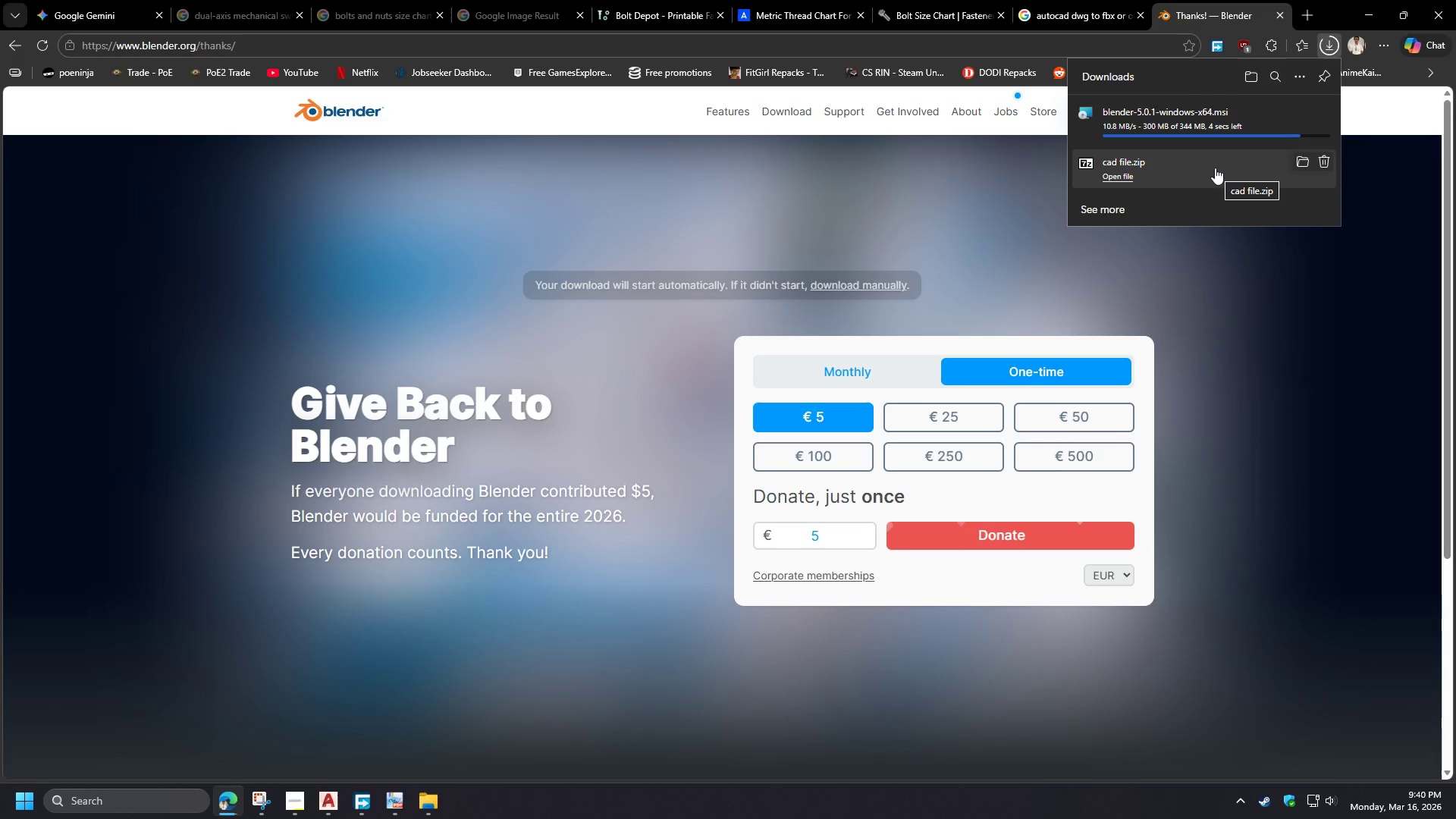 
wait(23.43)
 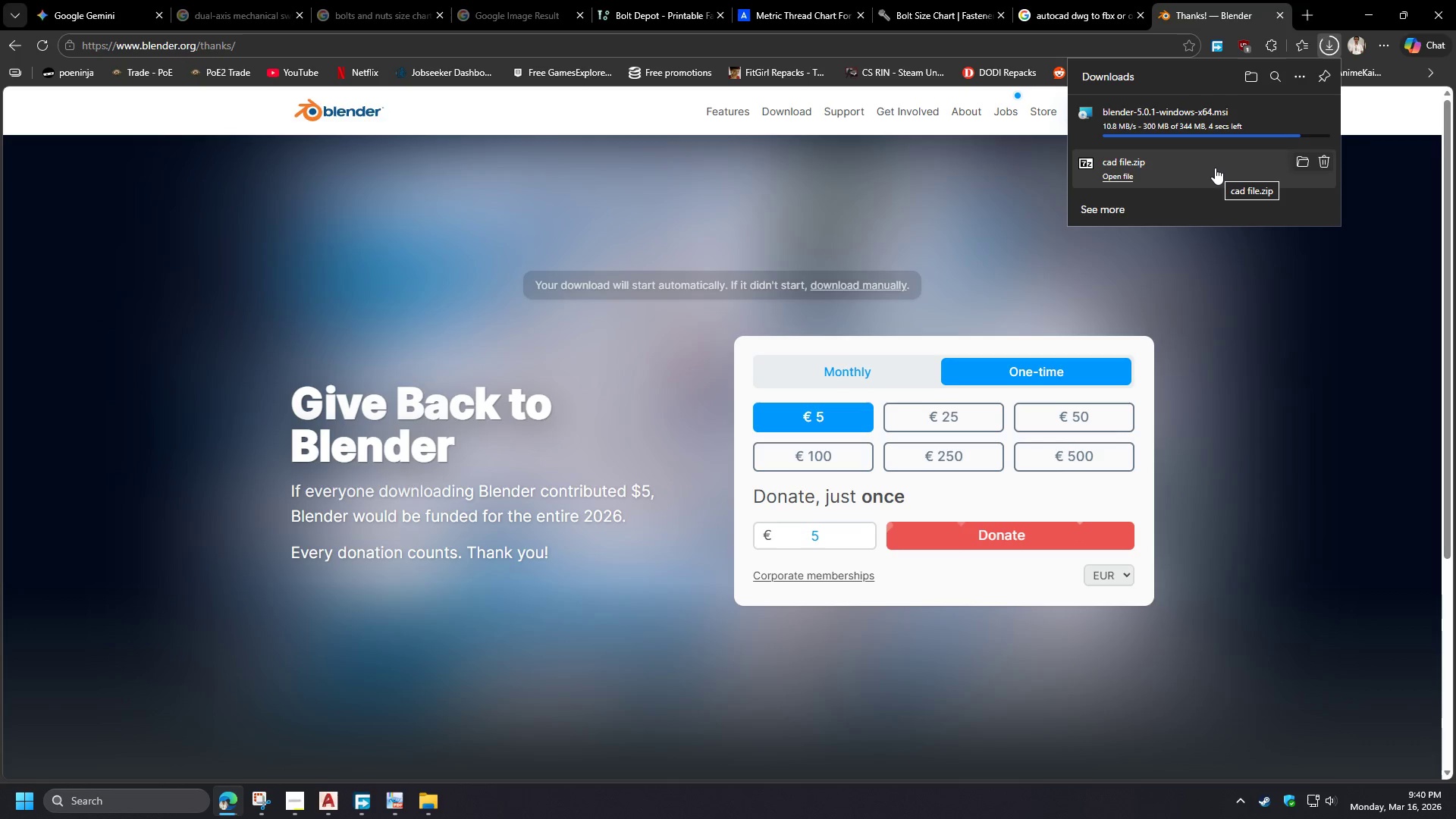 
mouse_move([1194, 140])
 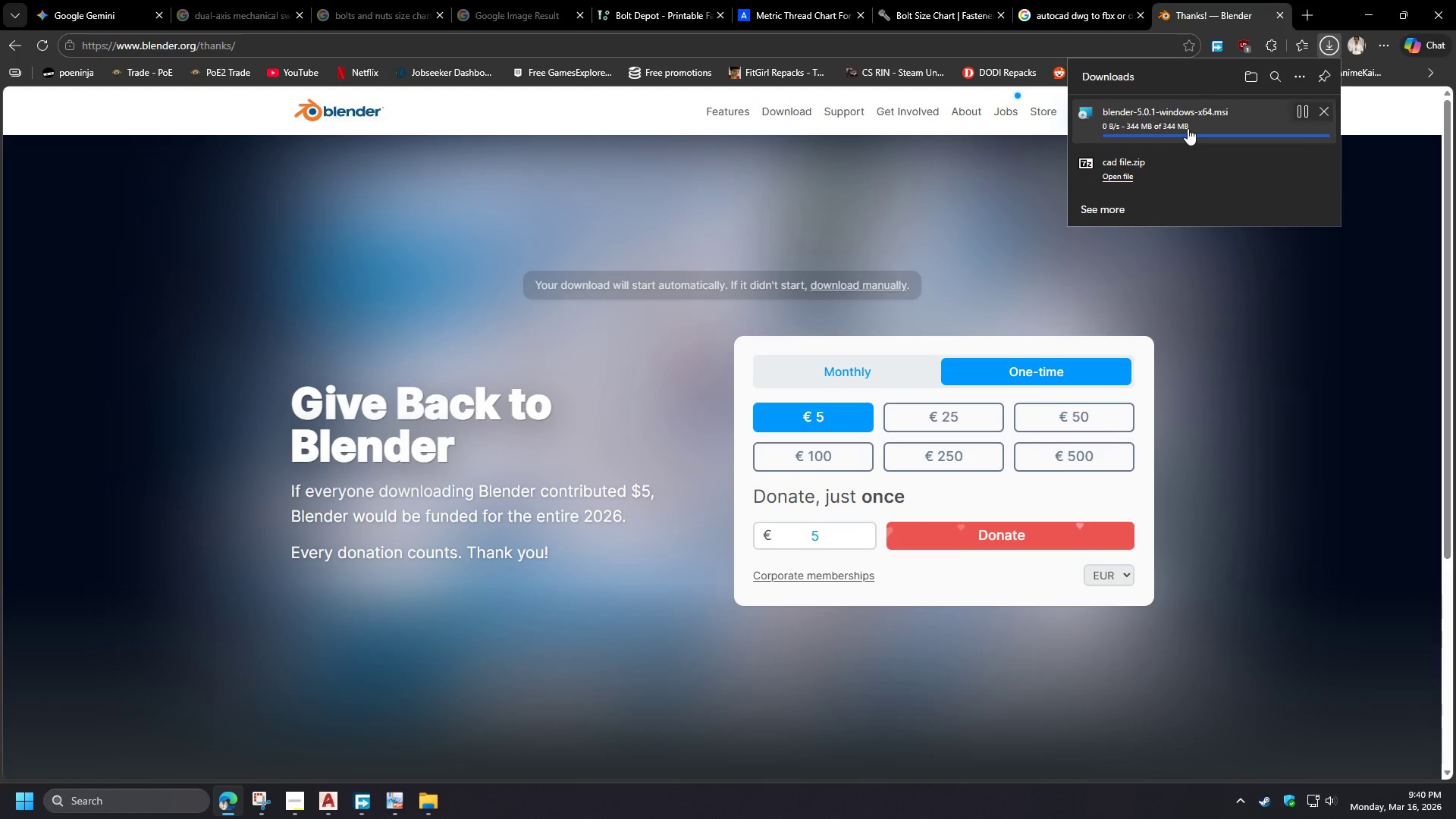 
left_click([1121, 125])
 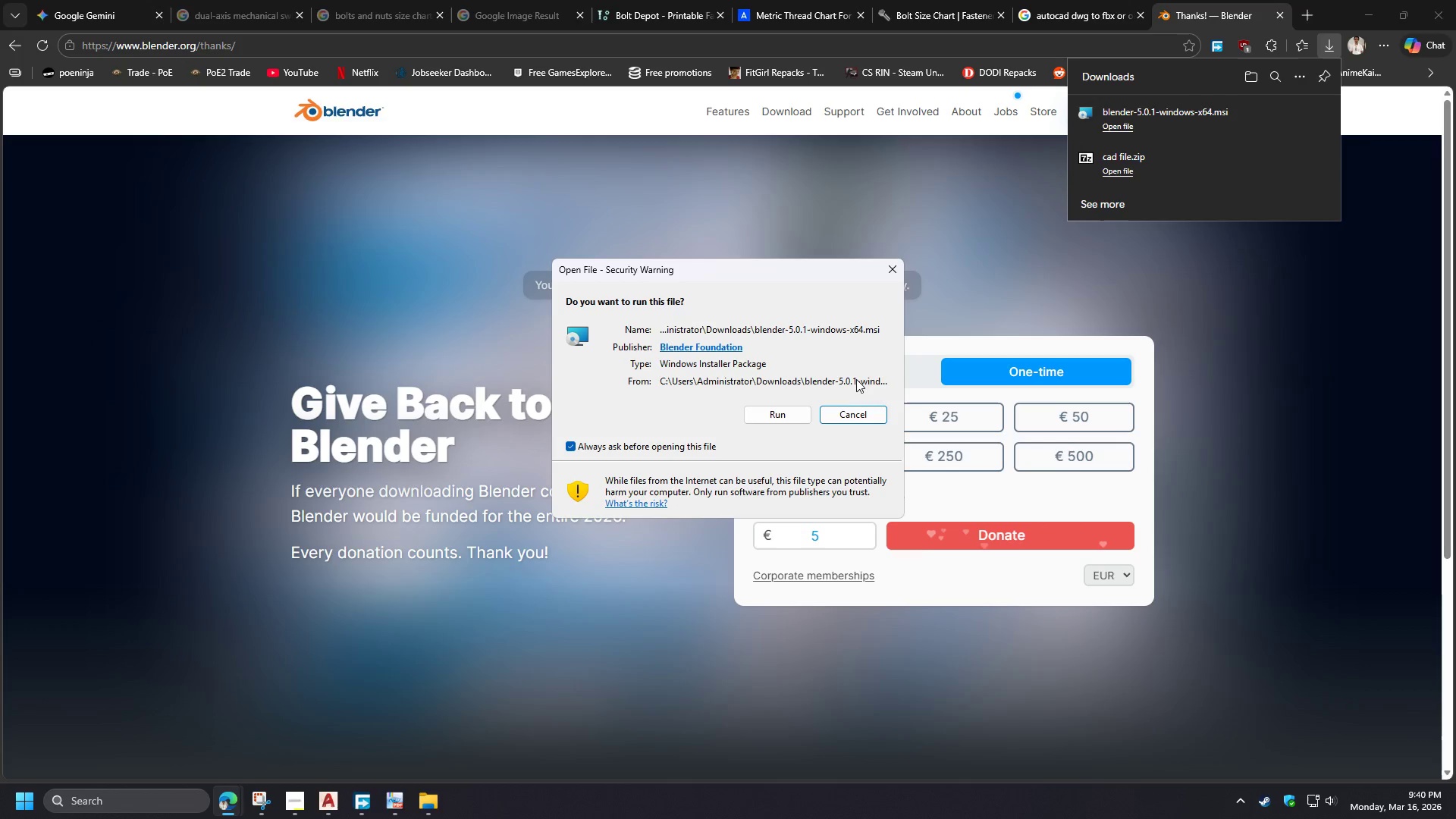 
left_click([783, 423])
 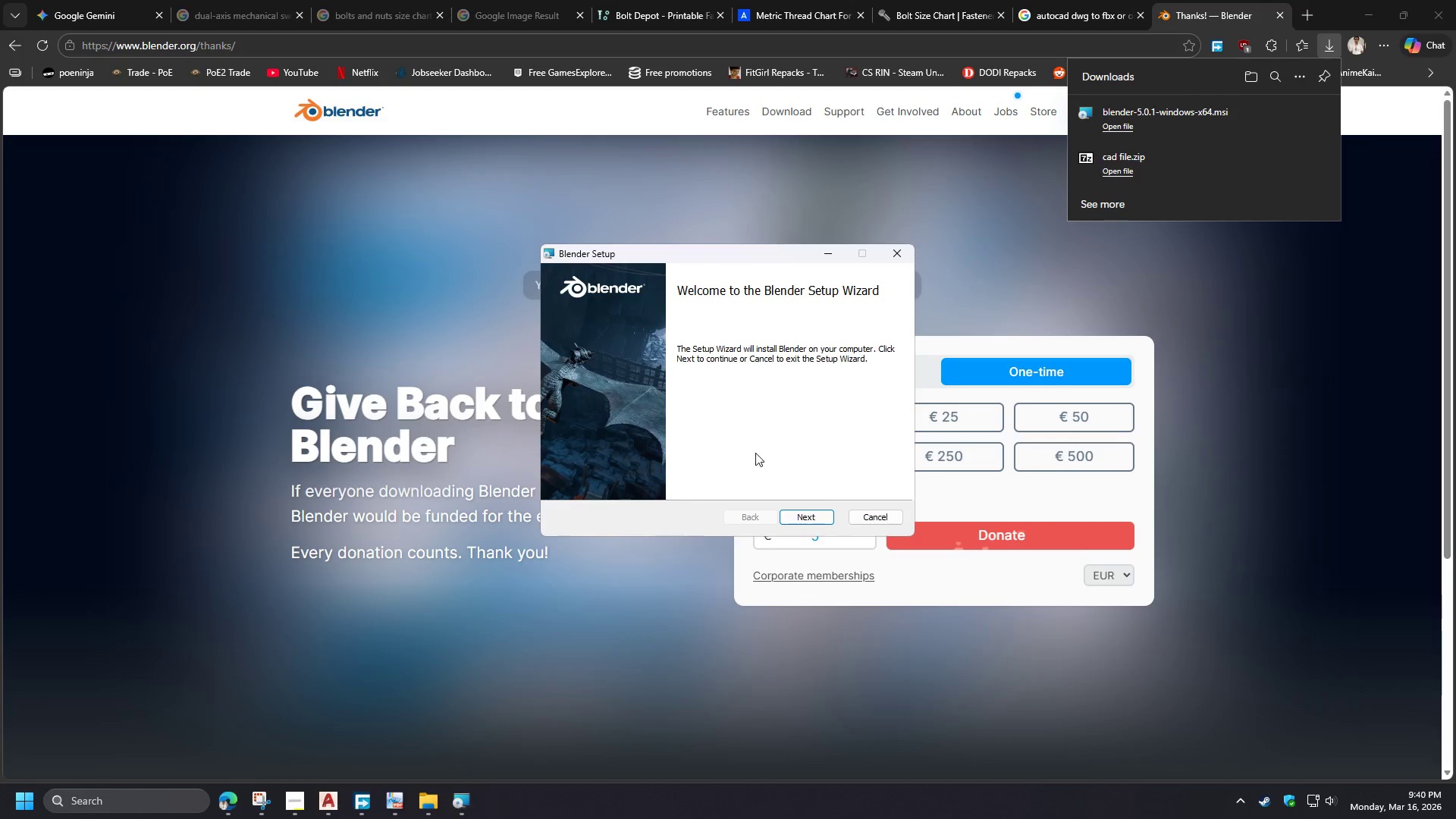 
left_click([819, 520])
 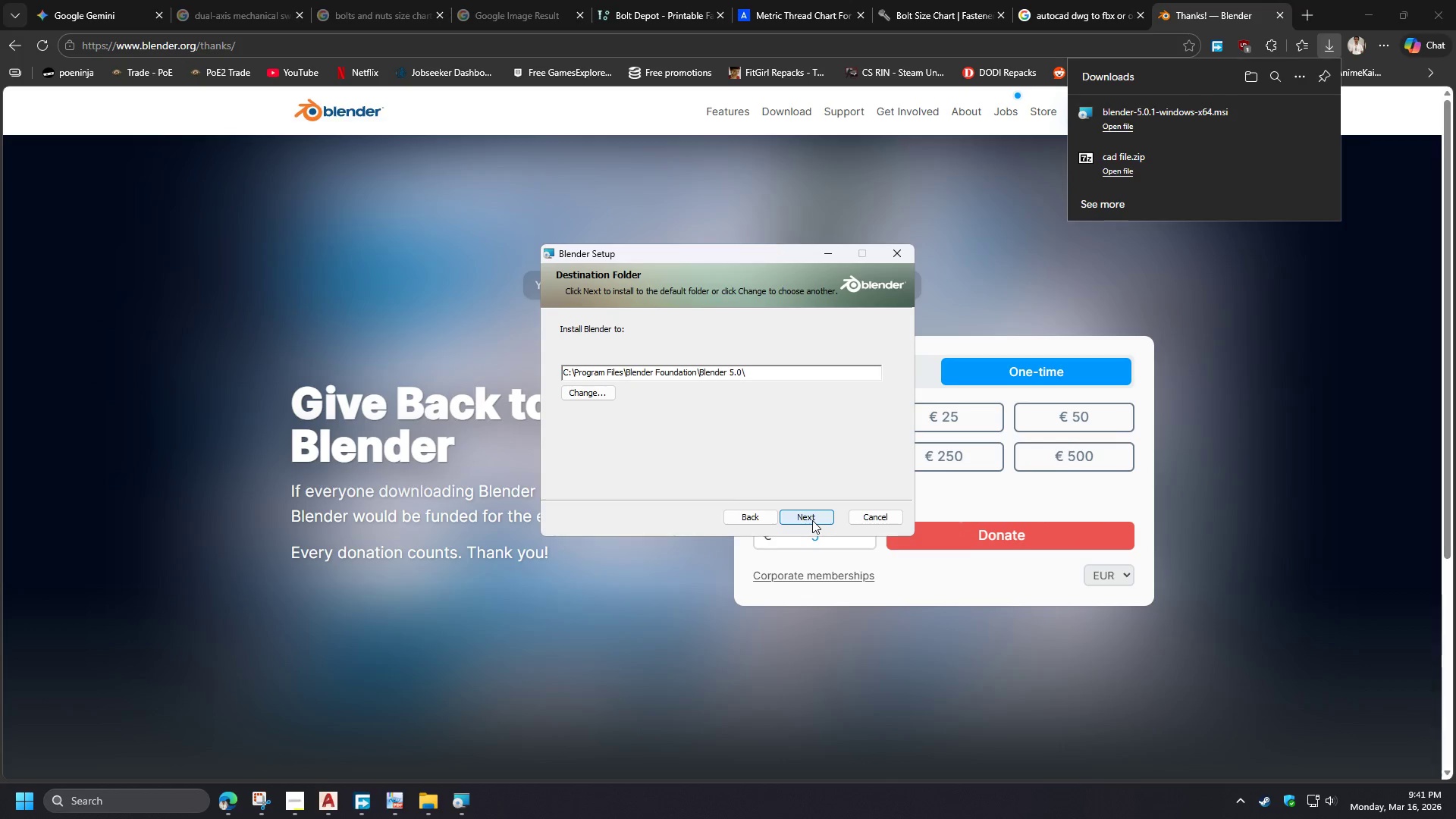 
left_click([812, 520])
 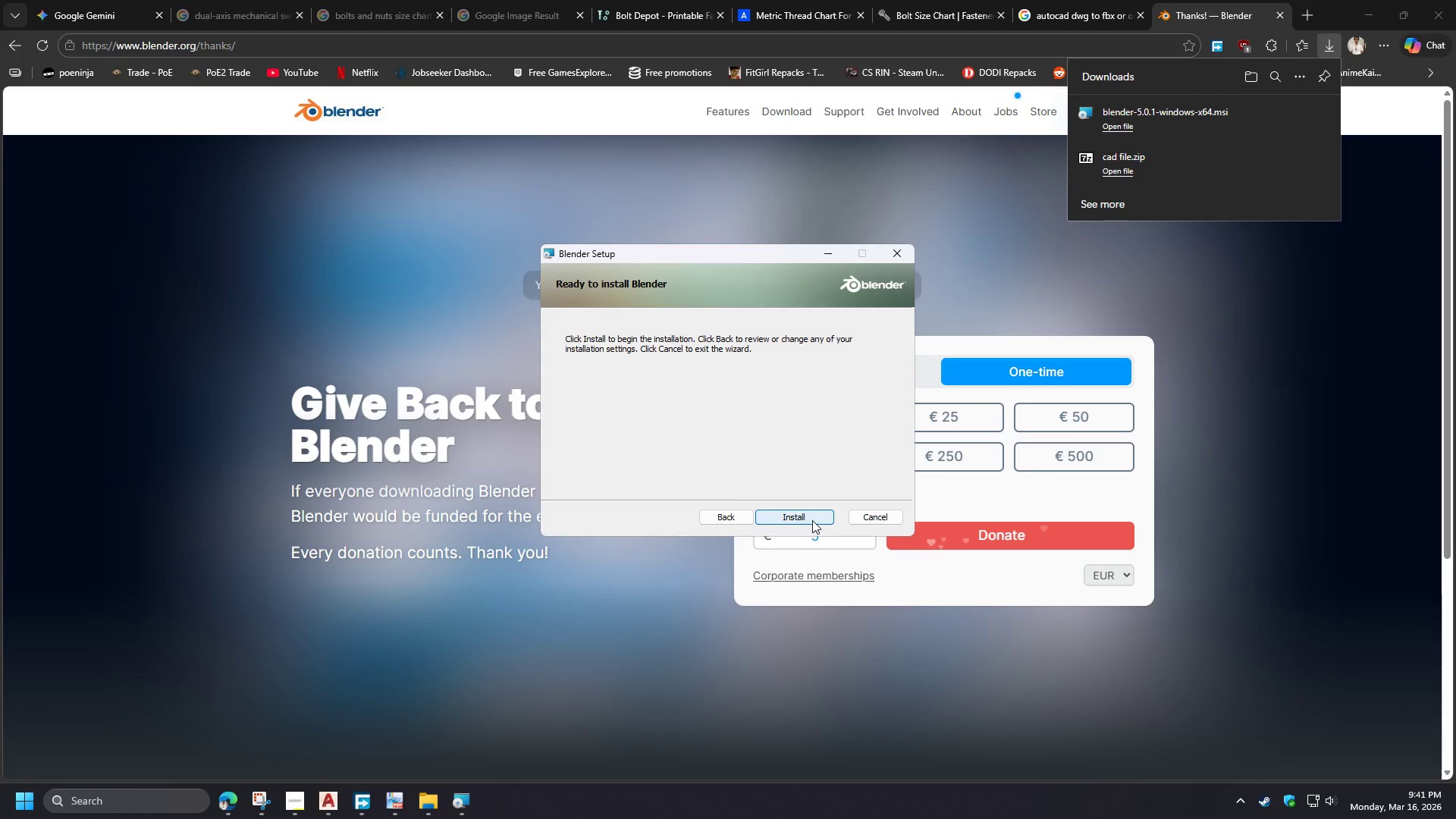 
left_click([812, 520])
 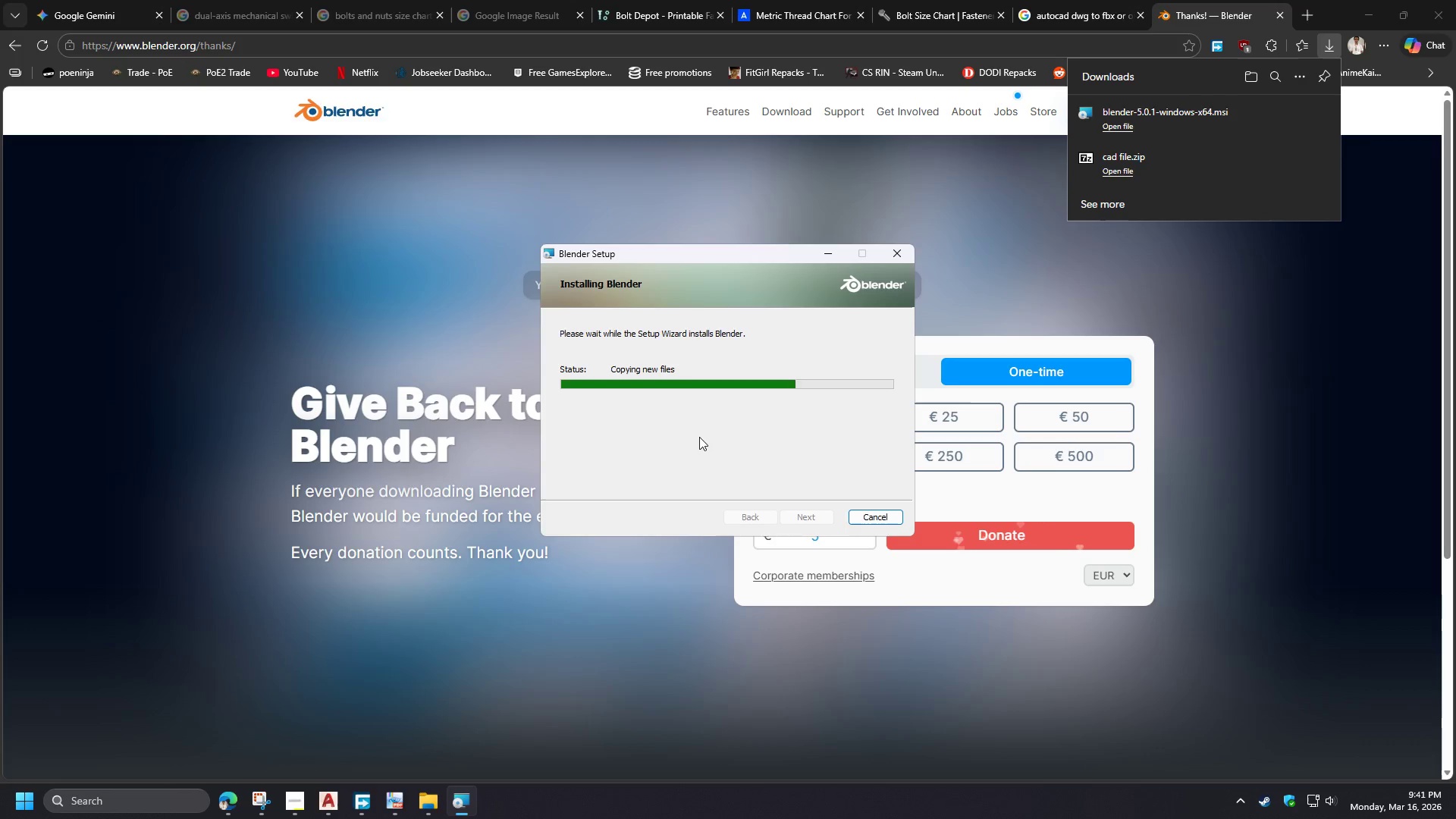 
wait(32.05)
 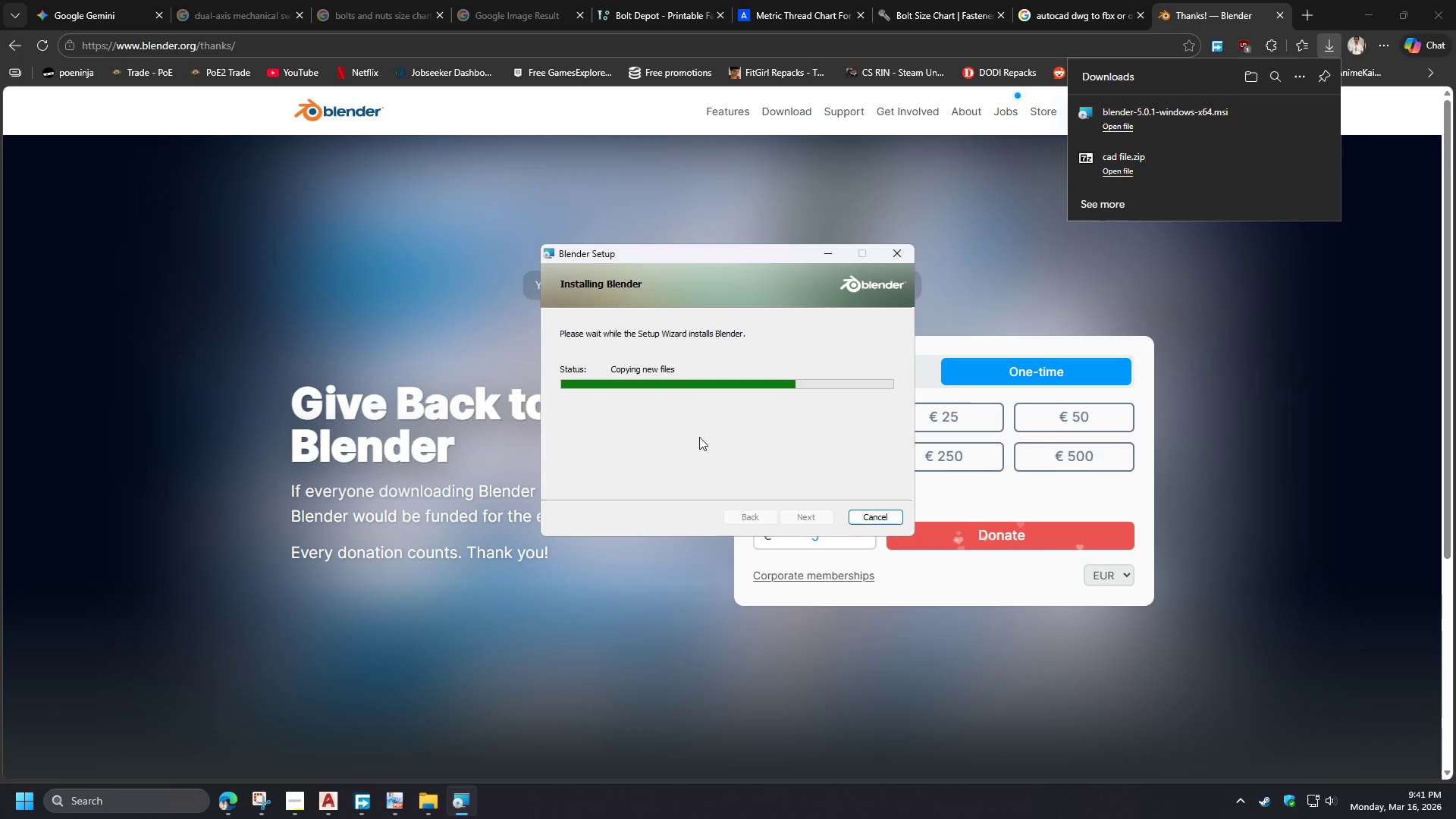 
left_click([728, 476])
 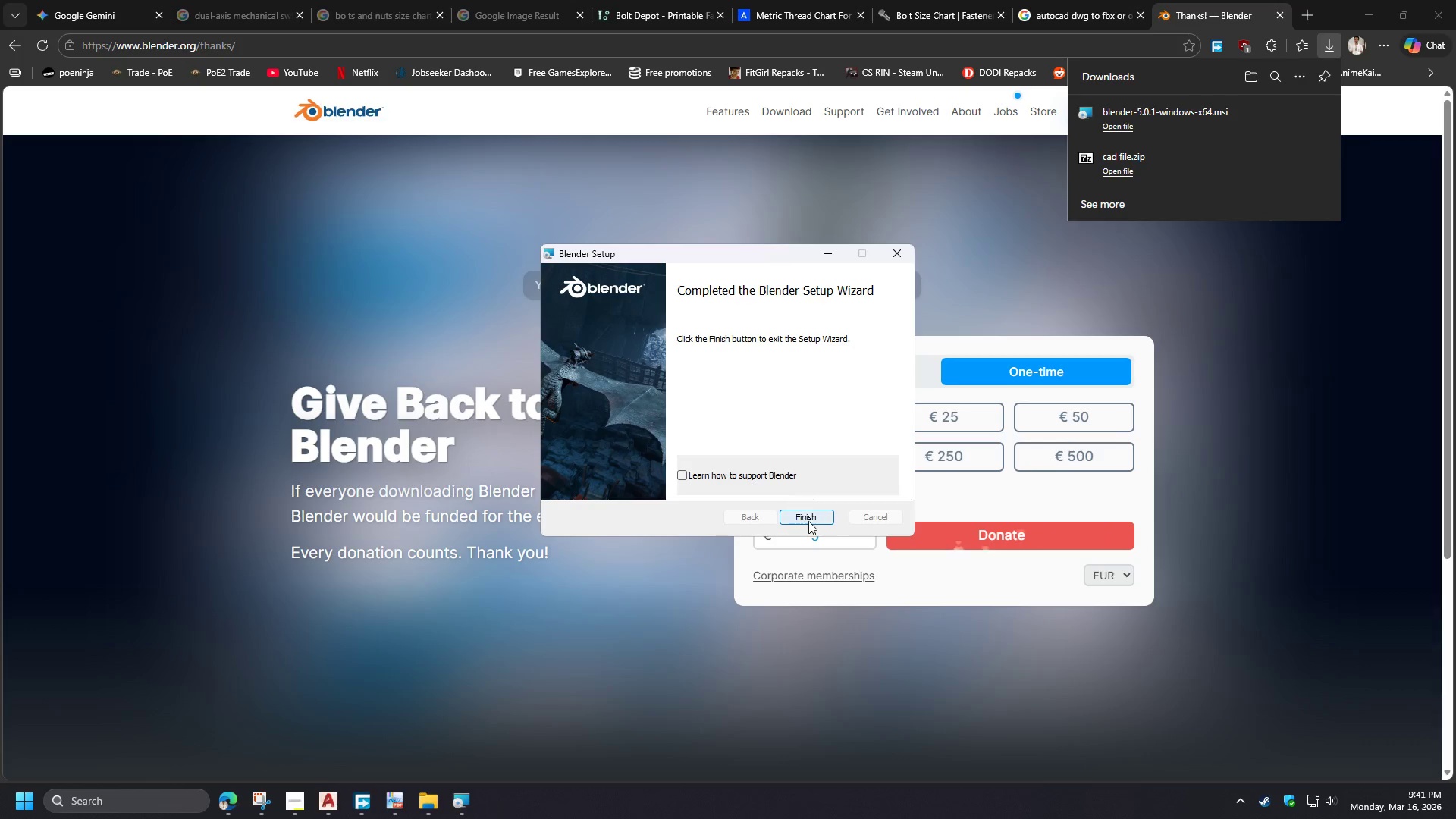 
left_click([808, 521])
 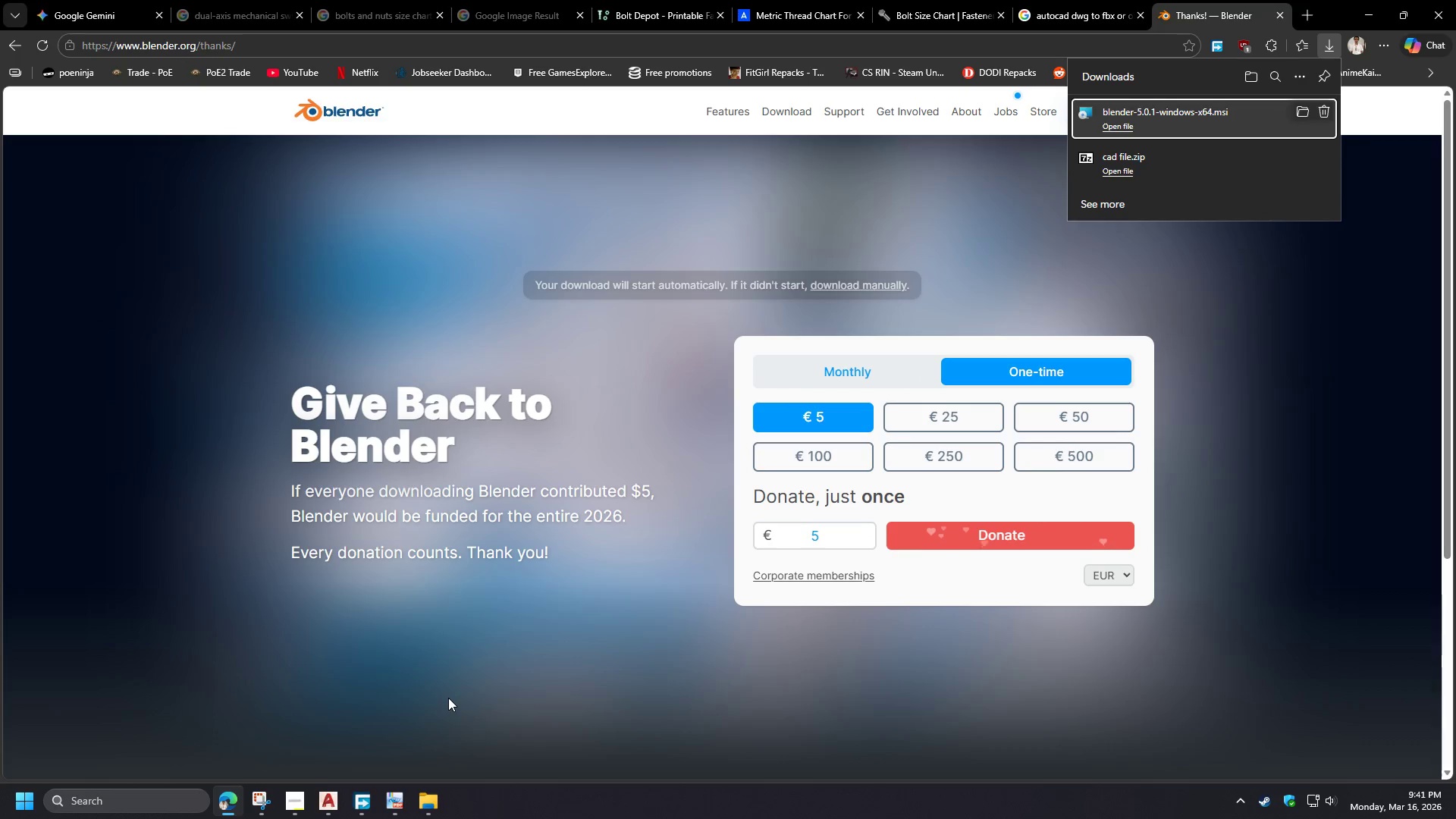 
key(Meta+MetaLeft)
 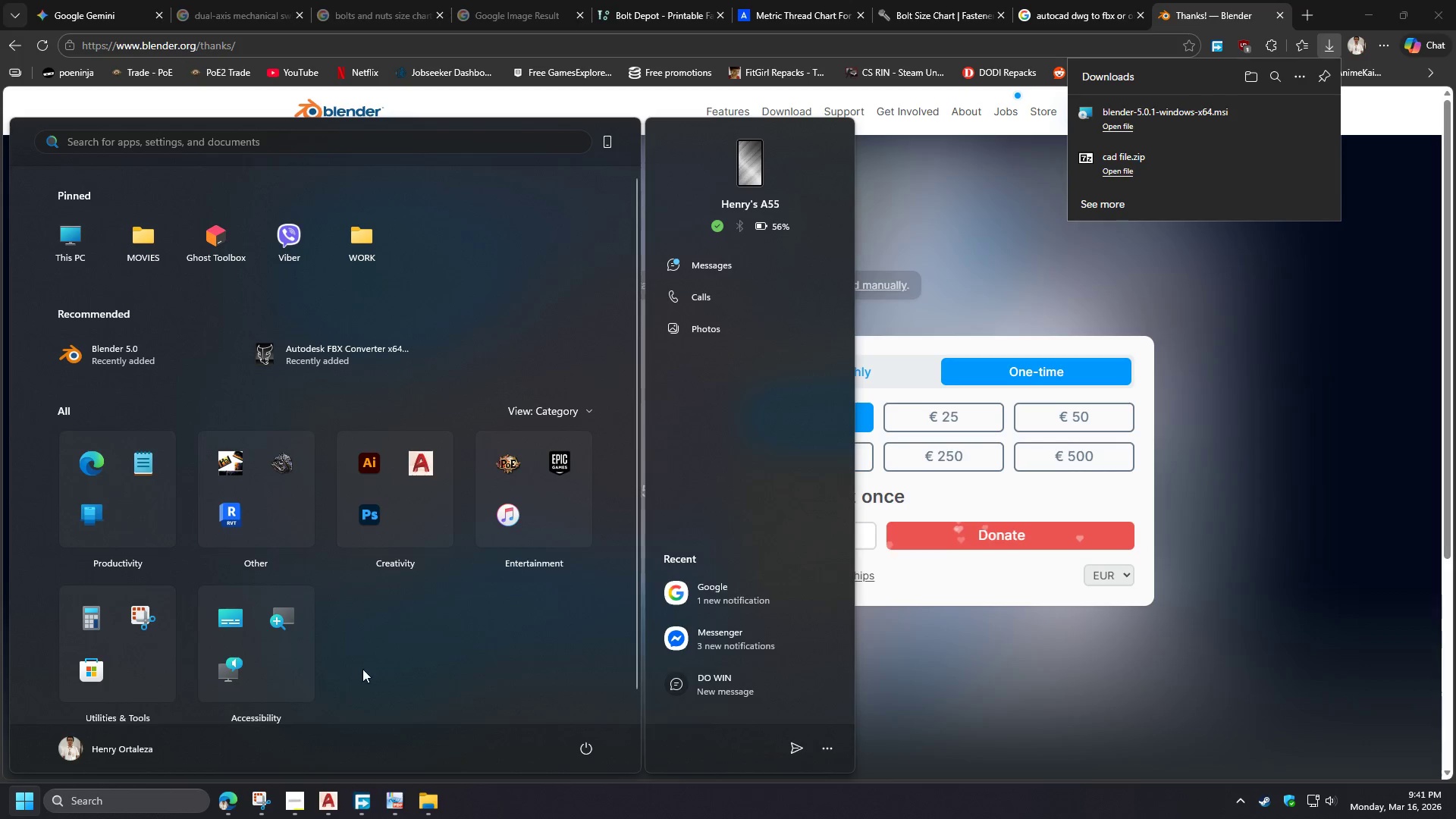 
left_click([118, 363])
 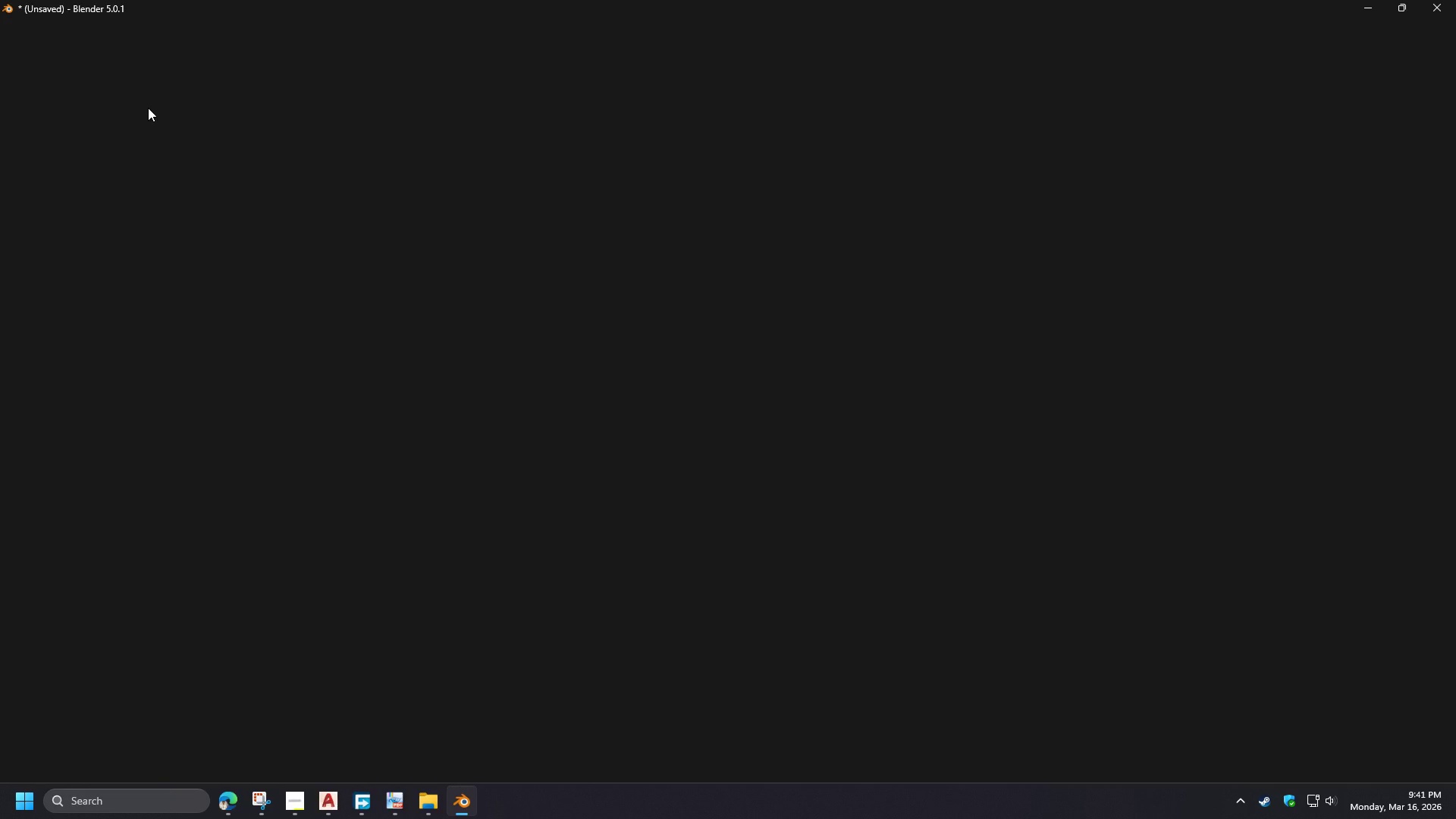 
wait(8.99)
 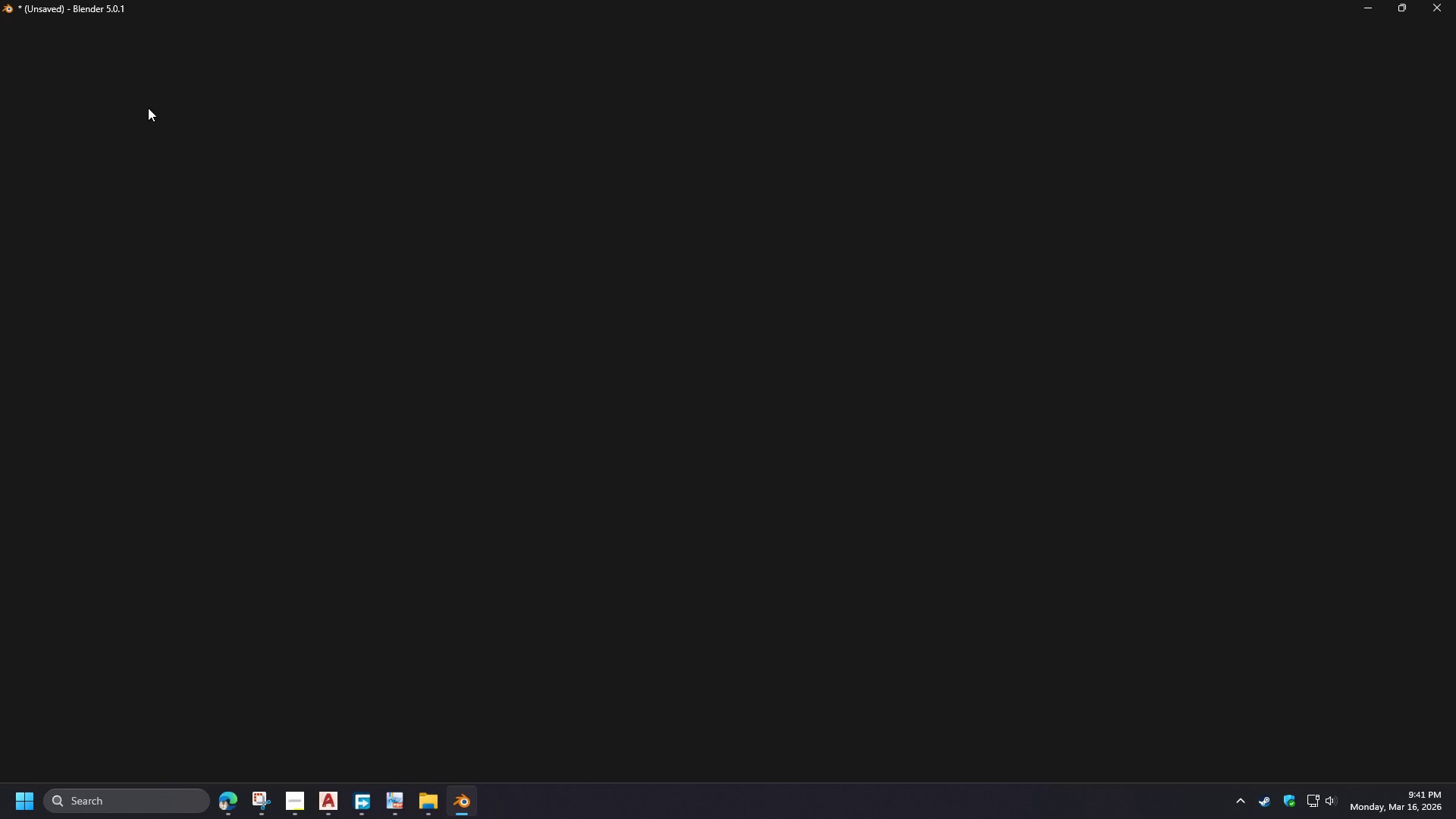 
left_click([402, 817])
 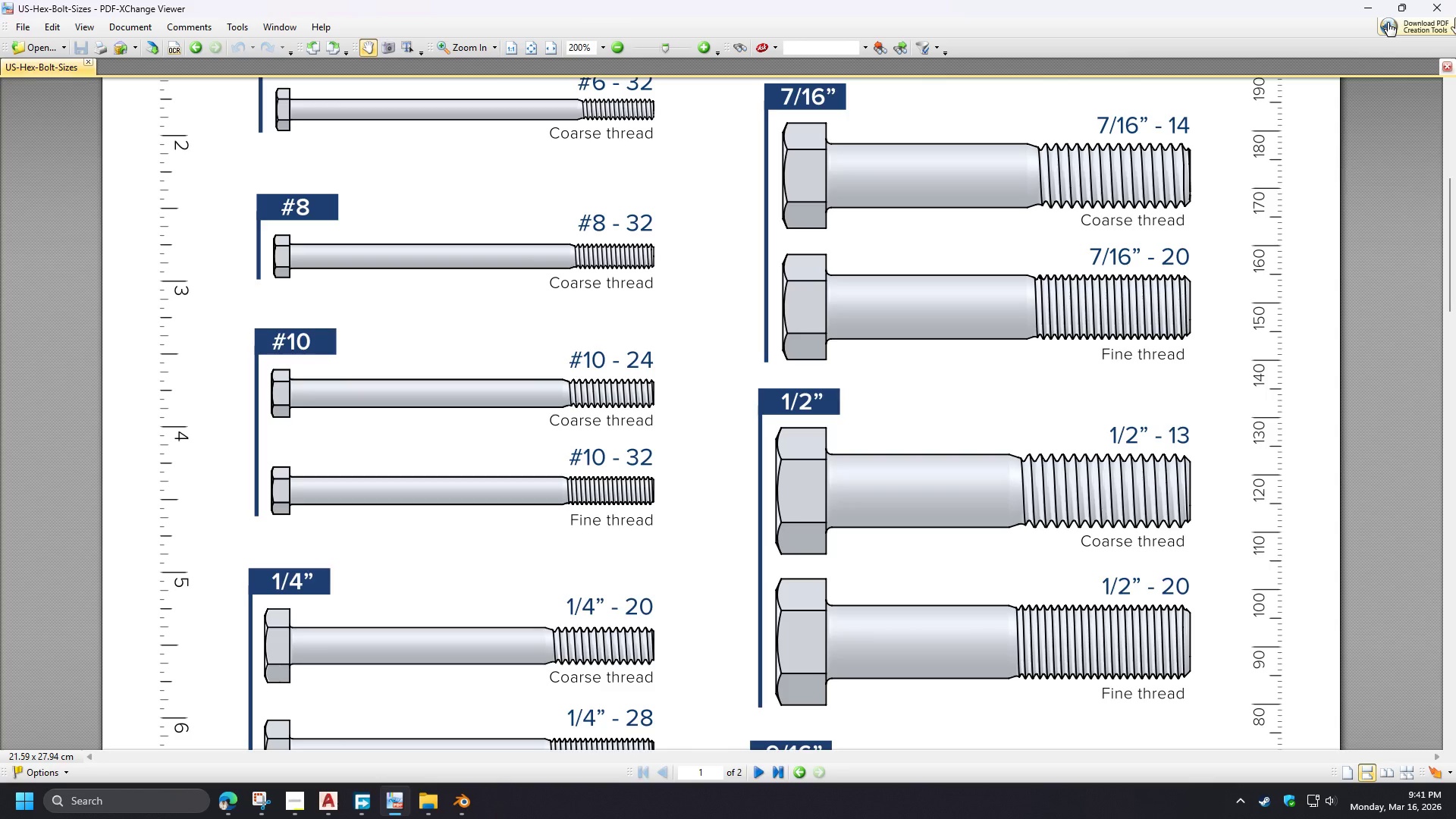 
left_click([1455, 0])
 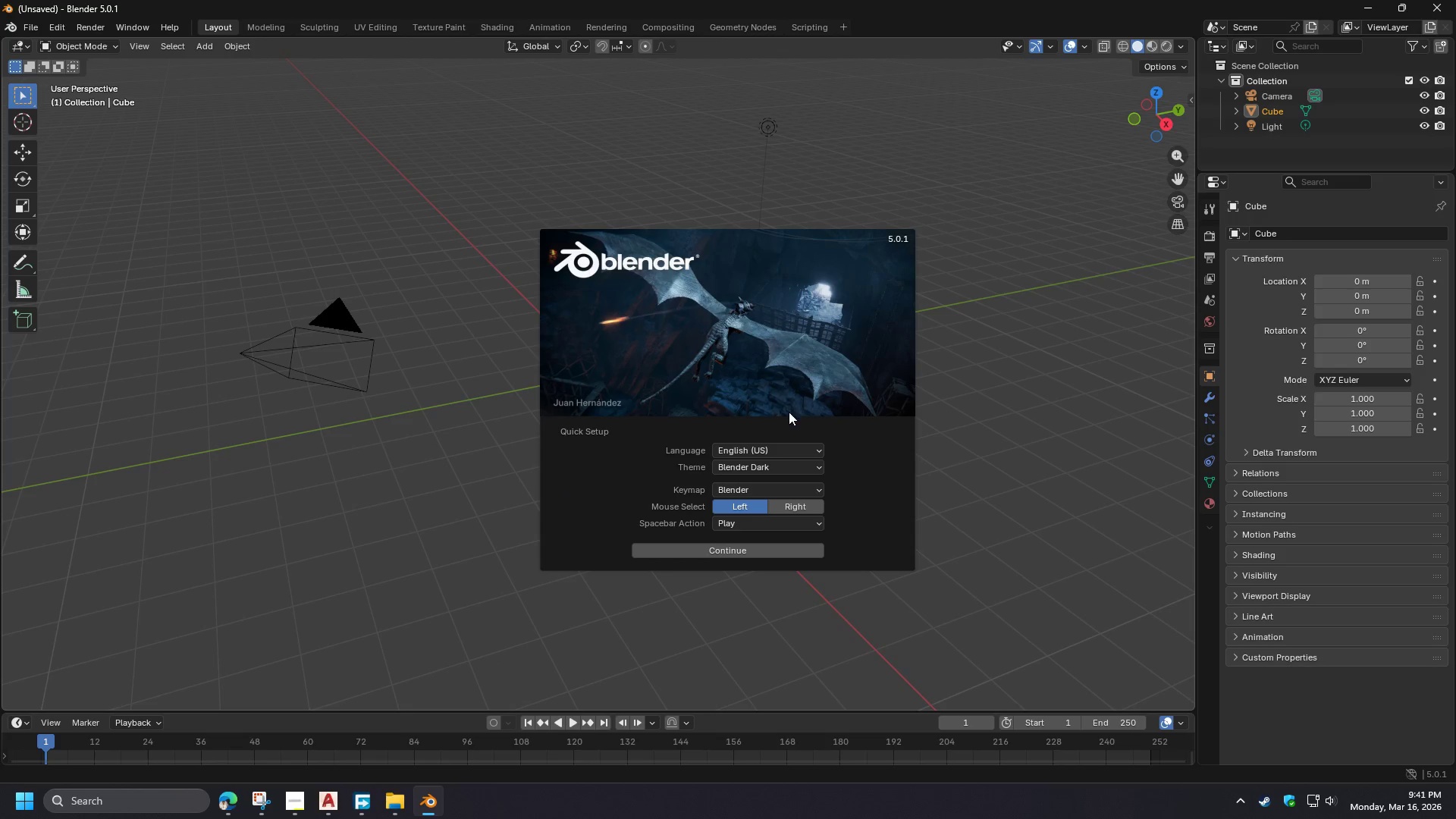 
mouse_move([805, 471])
 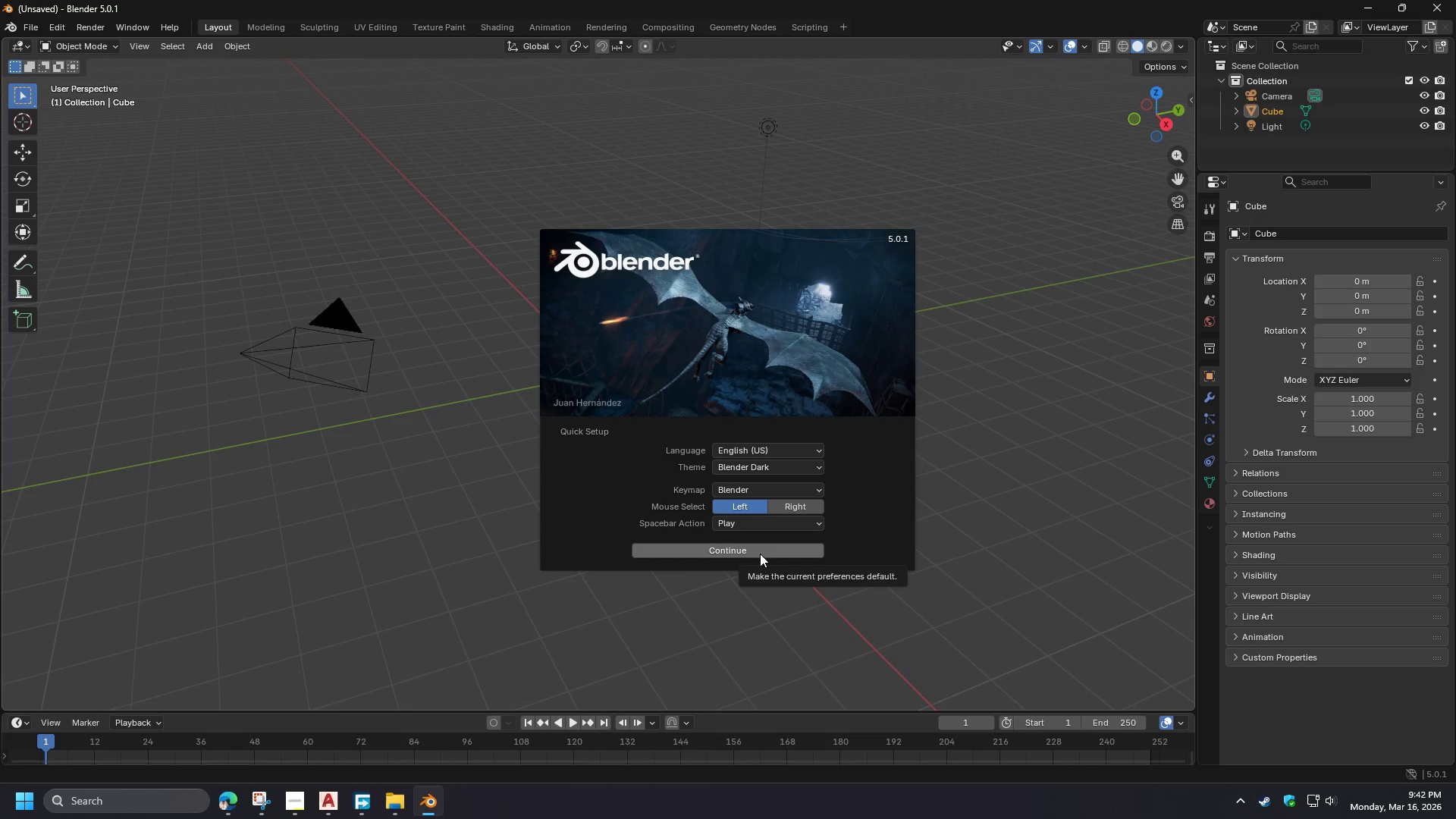 
wait(8.33)
 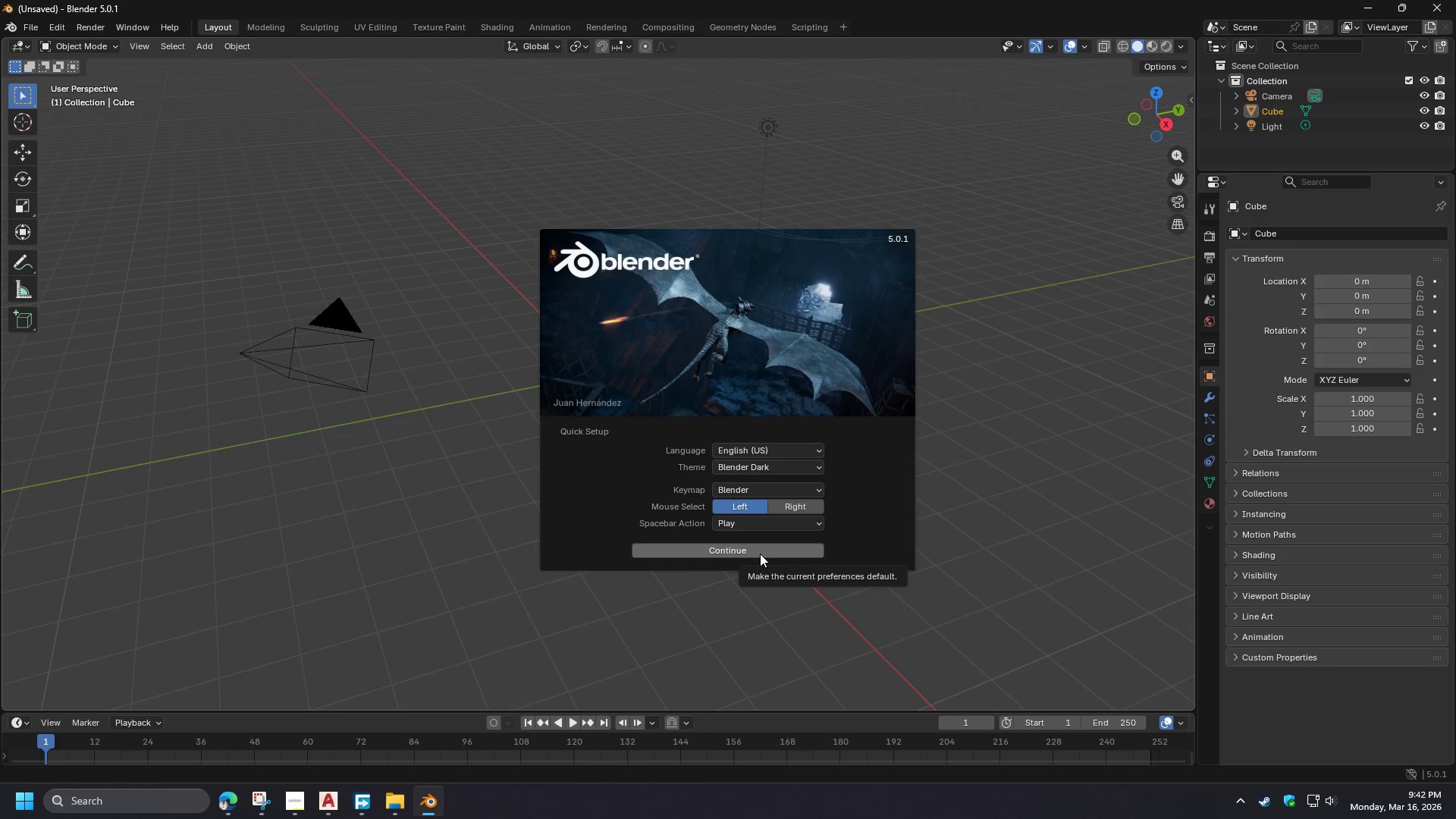 
left_click([790, 504])
 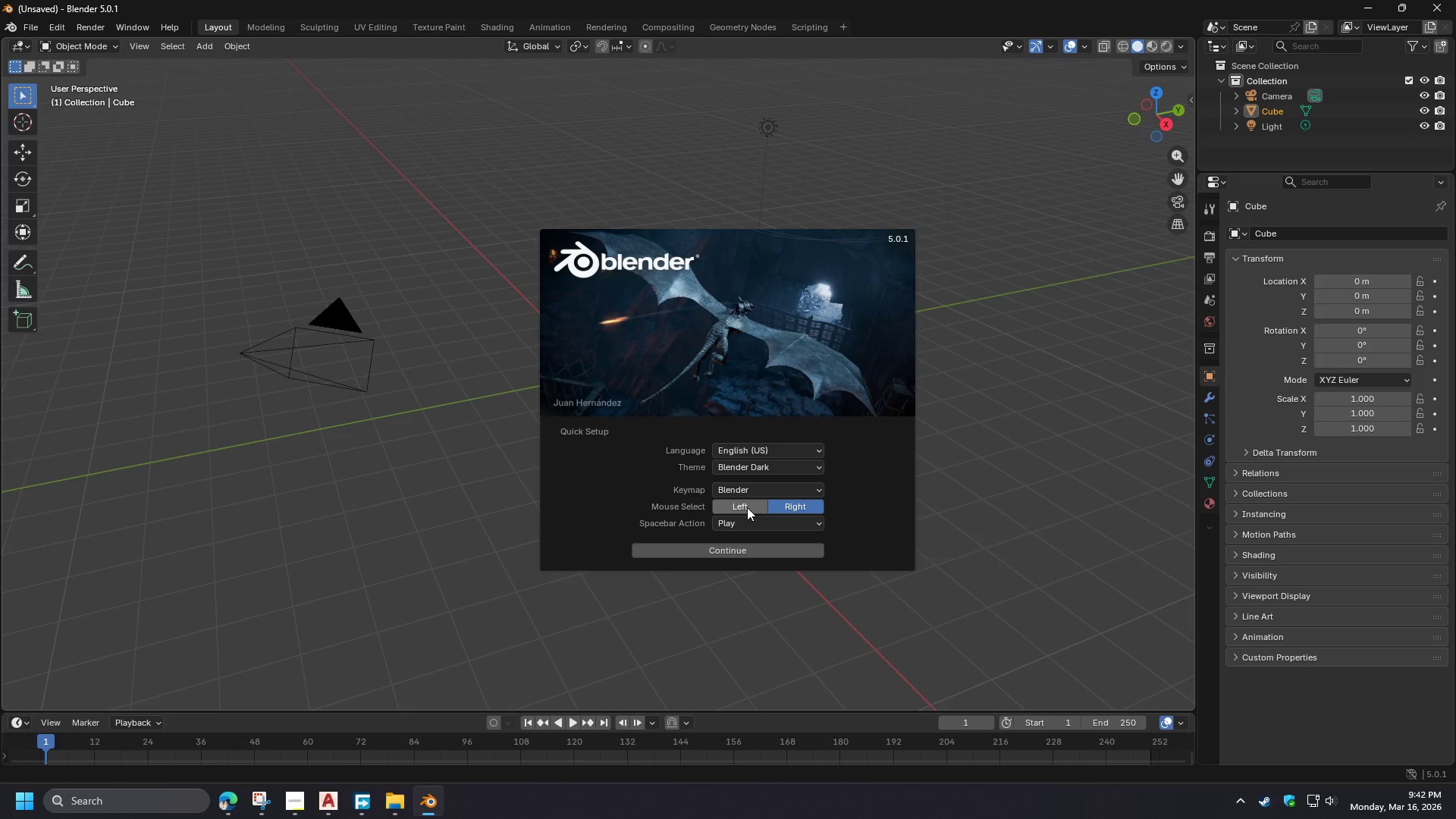 
left_click([747, 507])
 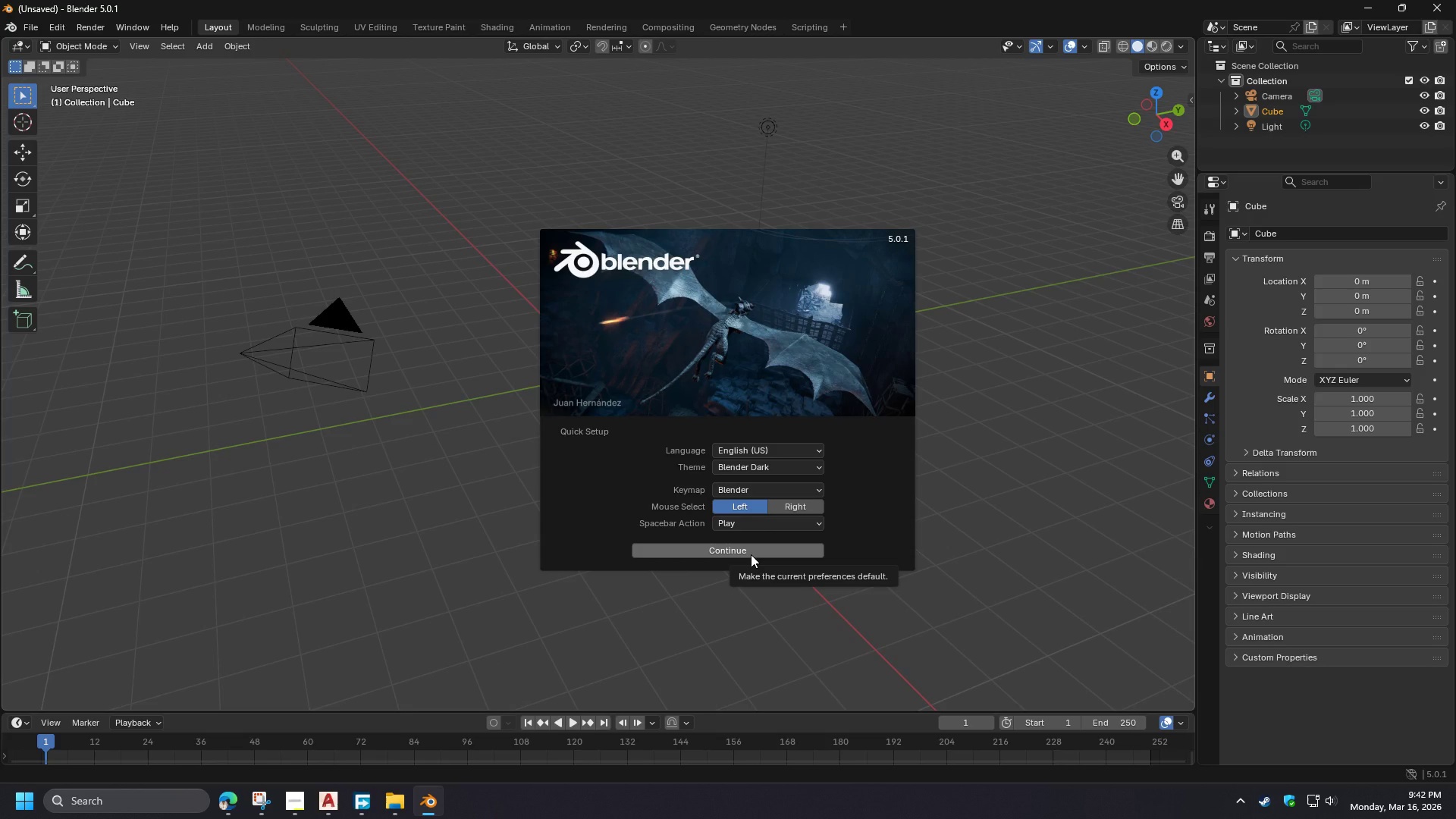 
left_click([751, 554])
 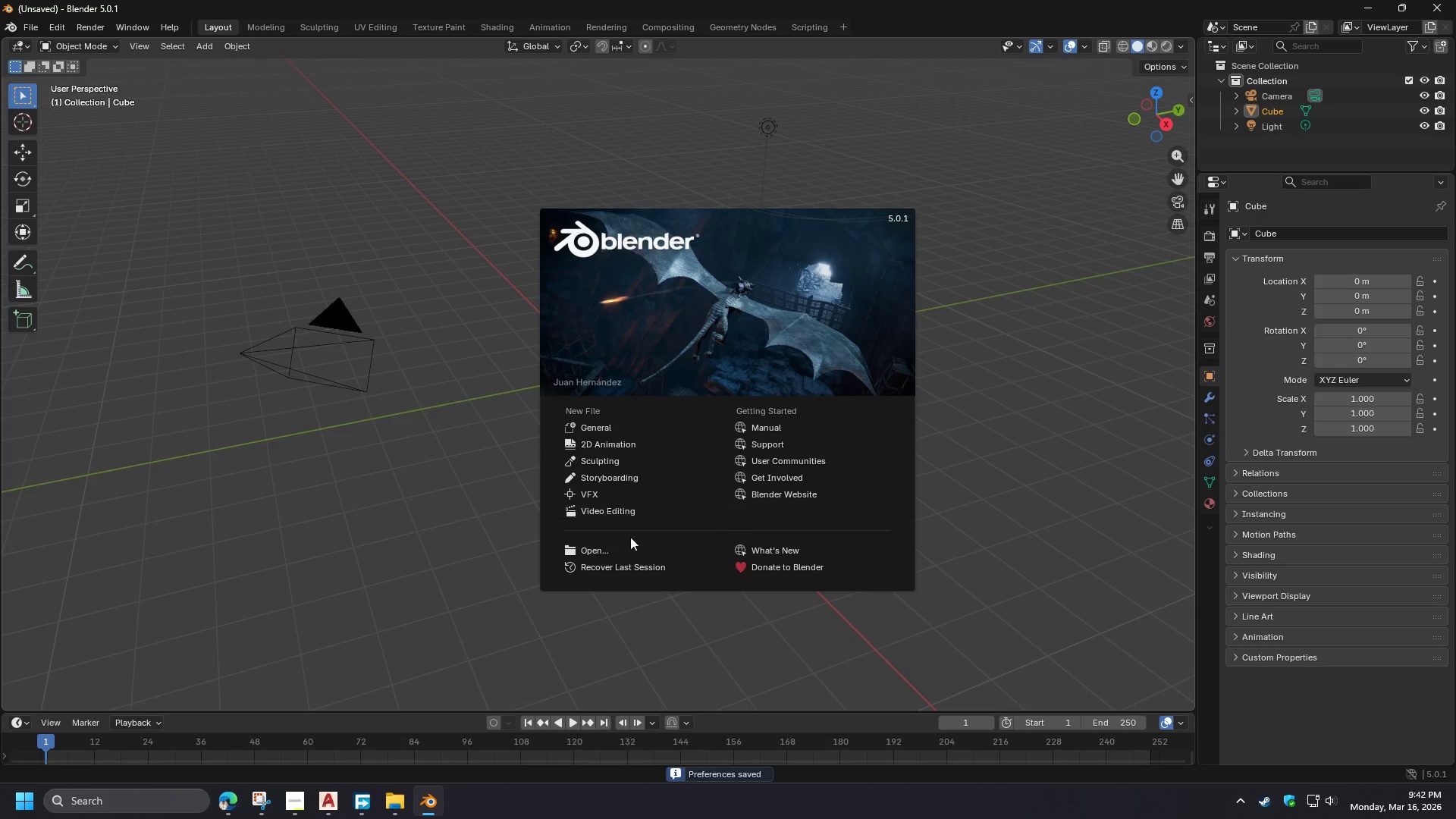 
left_click([614, 551])
 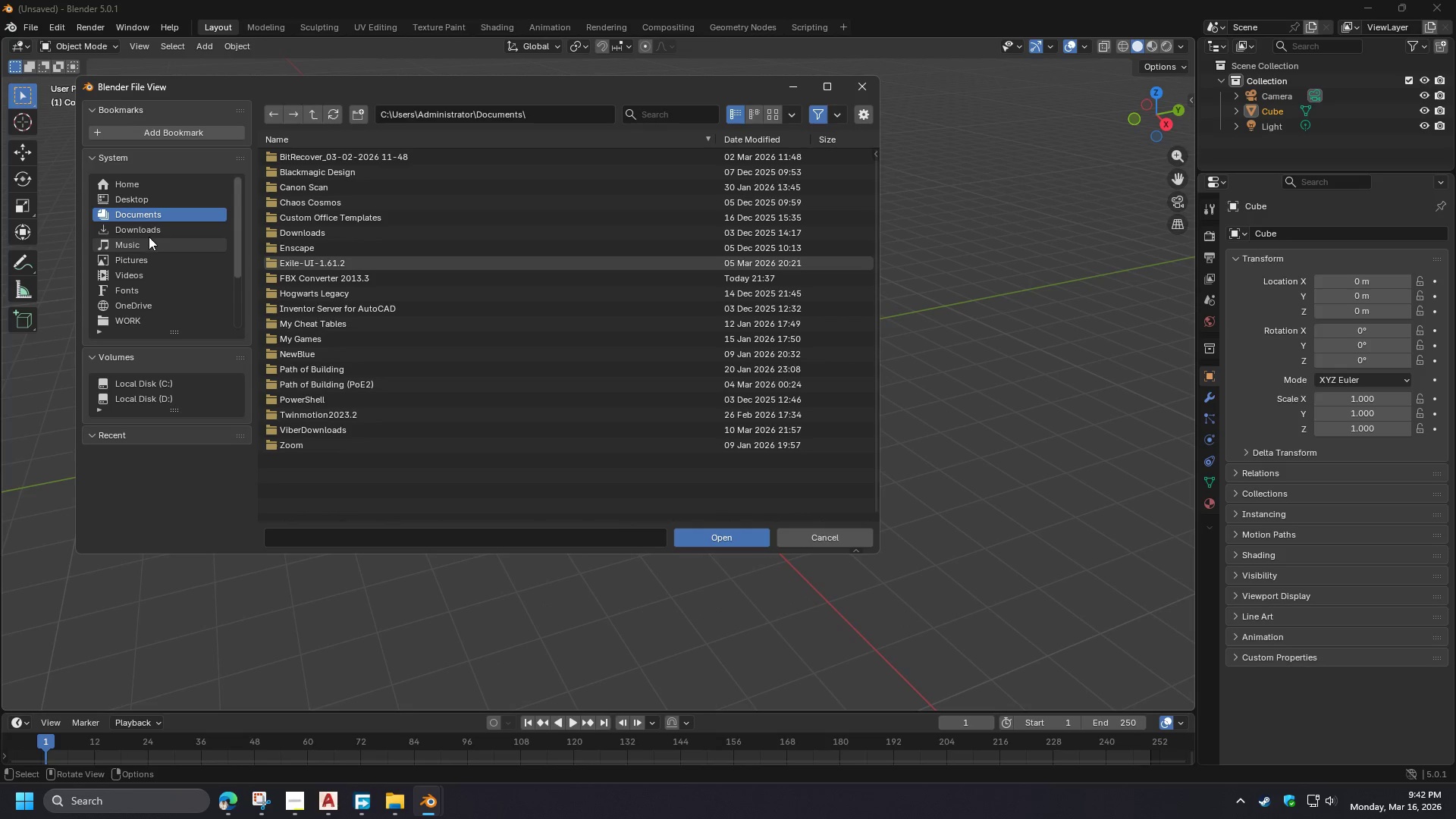 
left_click([143, 324])
 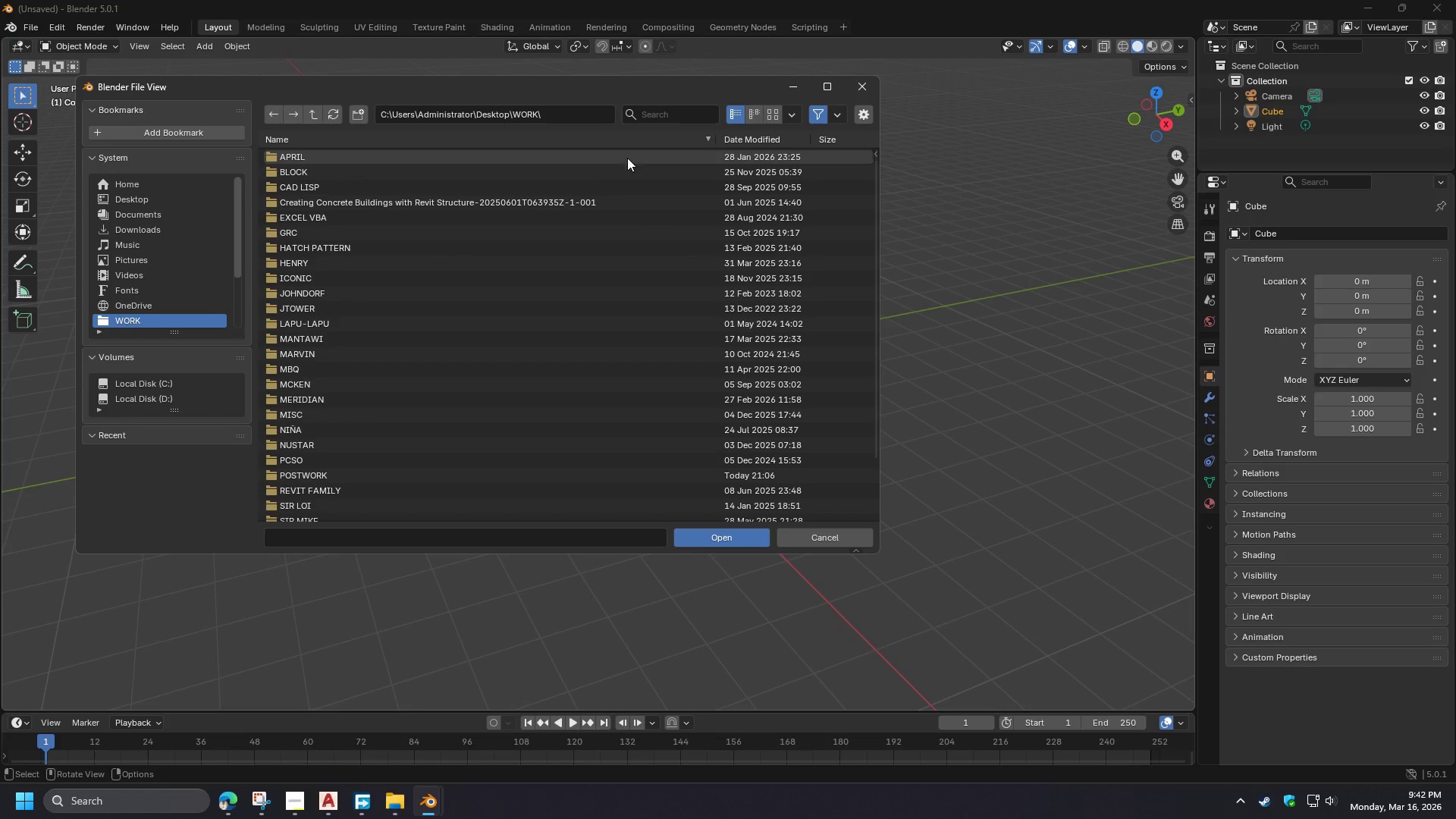 
left_click([749, 132])
 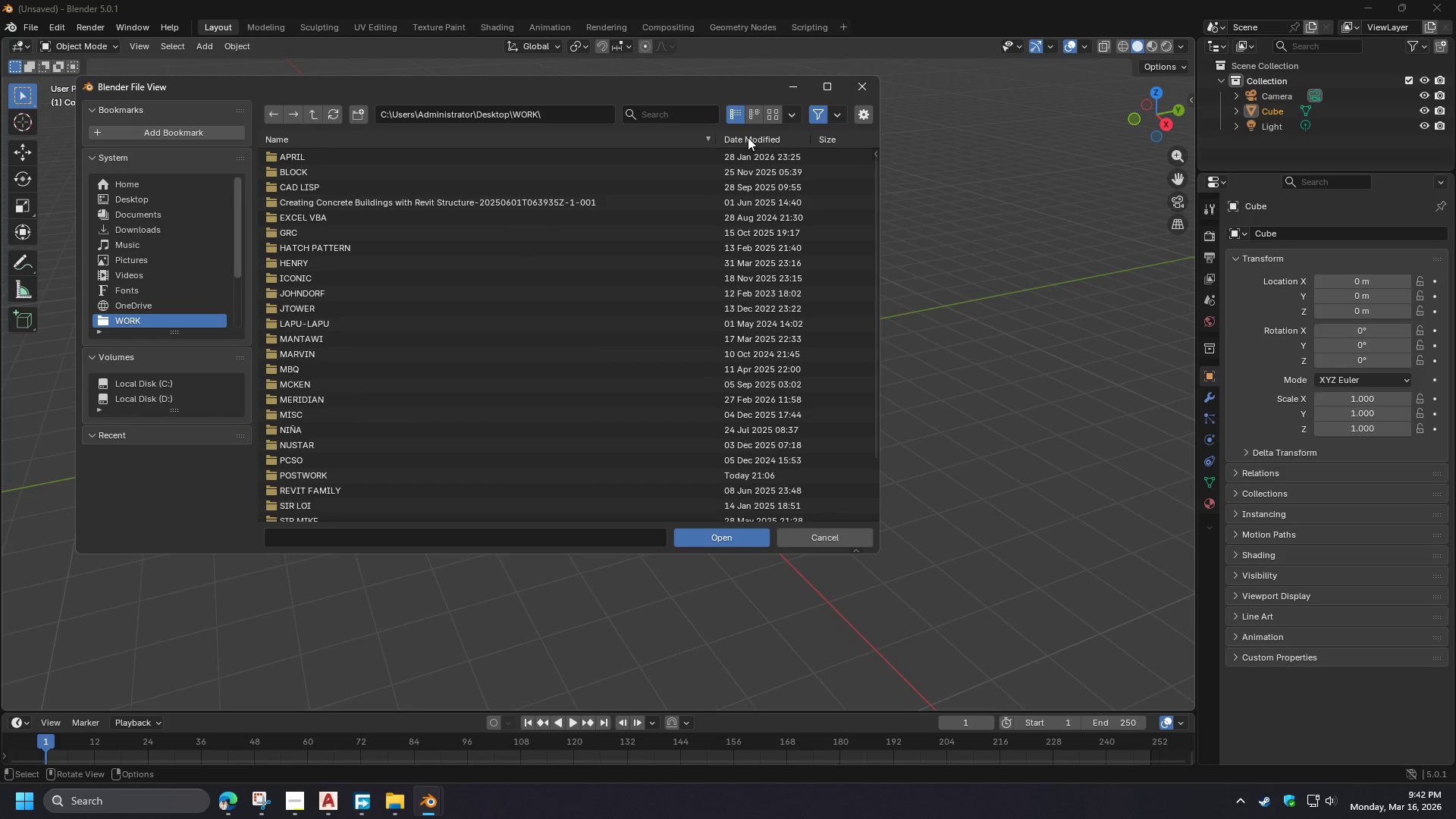 
left_click([748, 137])
 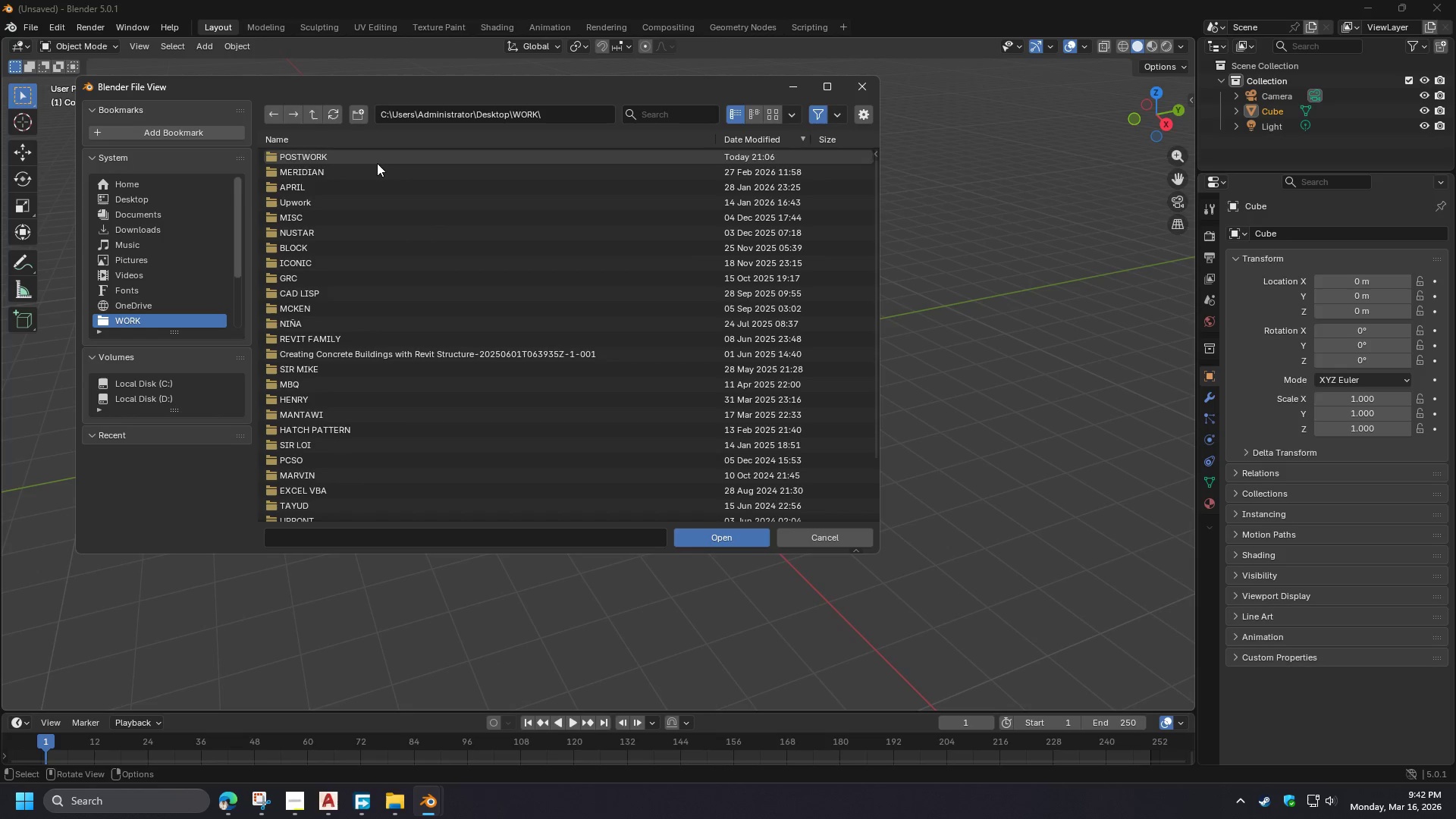 
double_click([377, 163])
 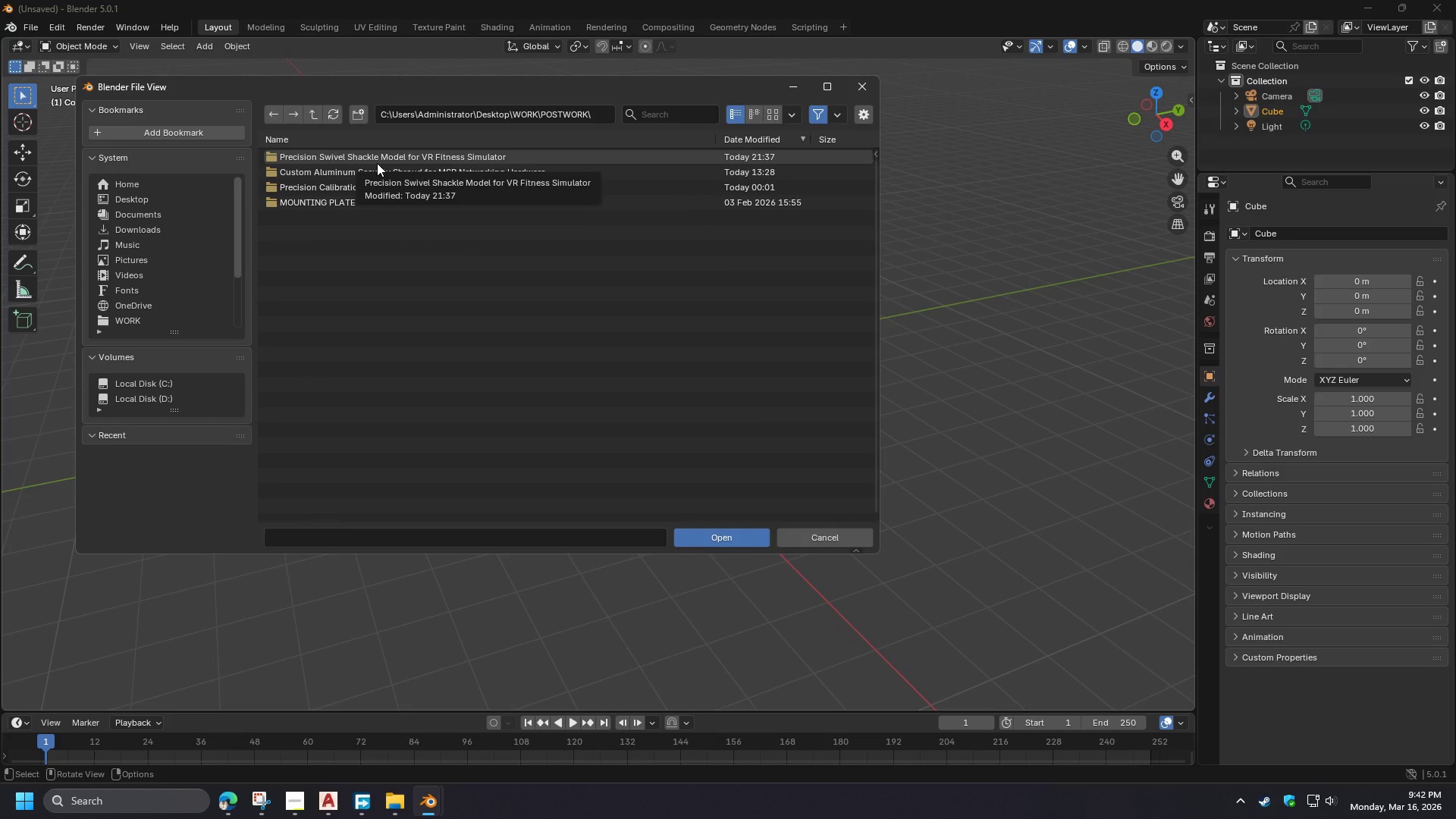 
left_click([377, 163])
 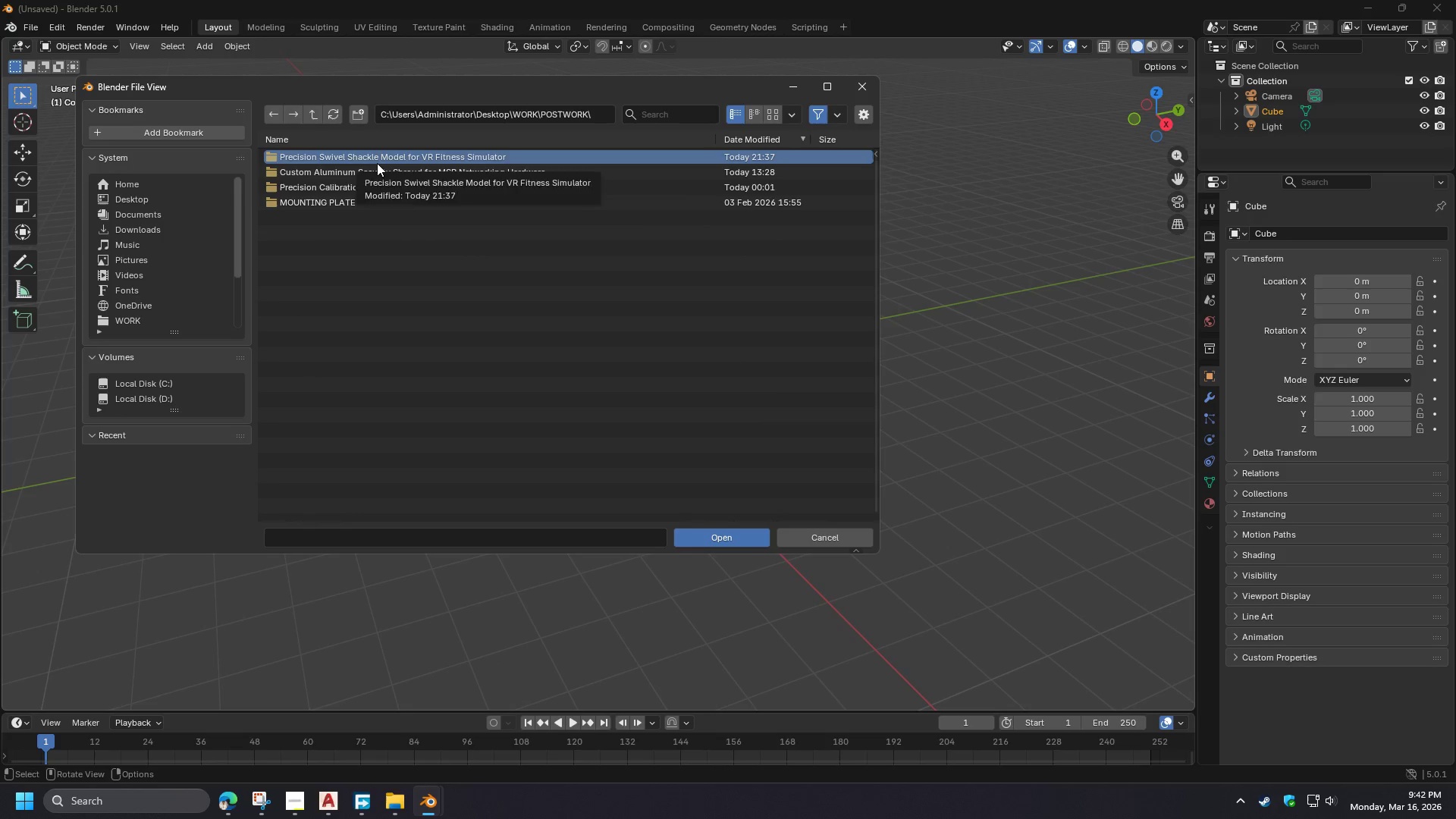 
double_click([377, 163])
 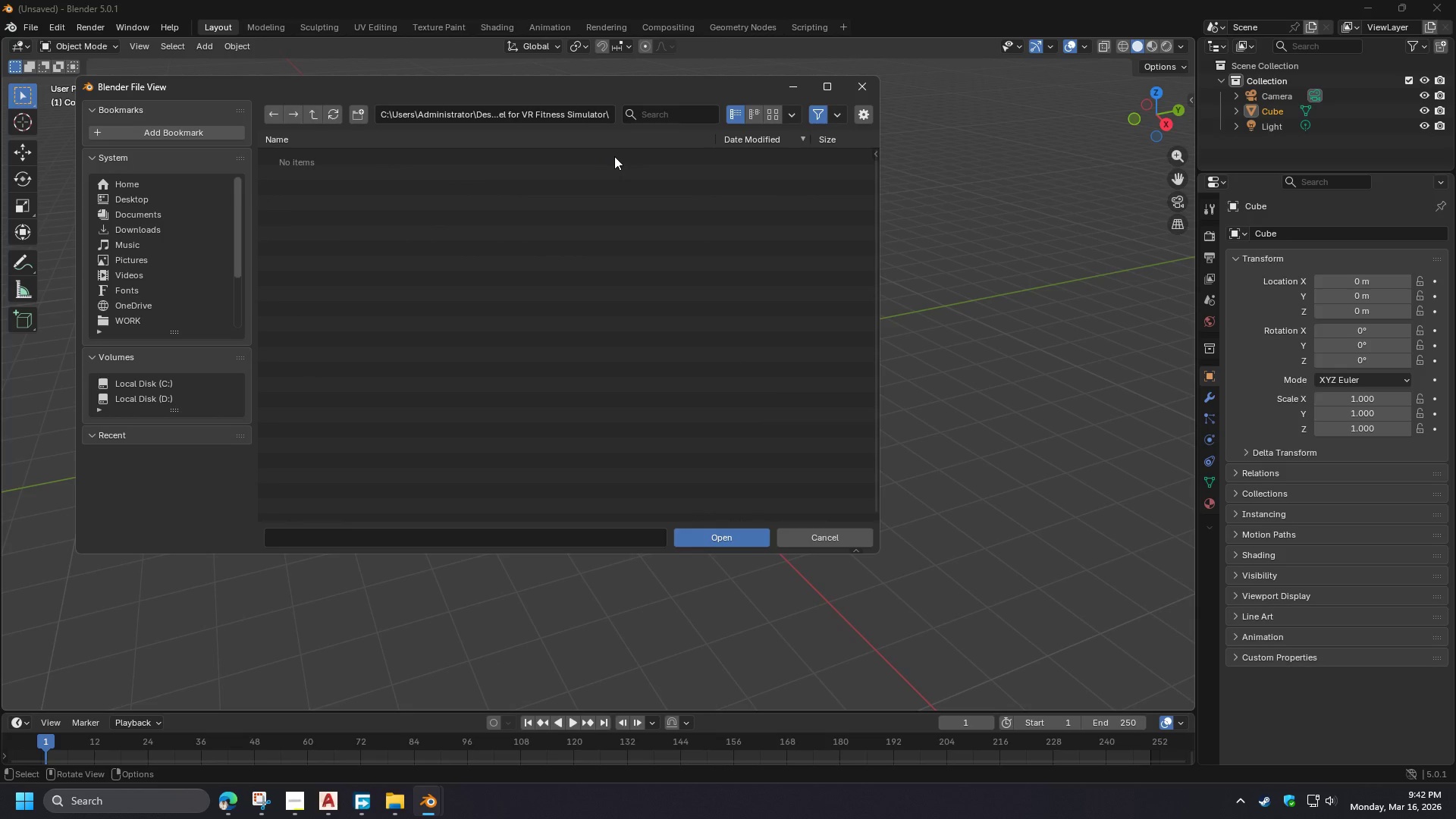 
left_click([839, 120])
 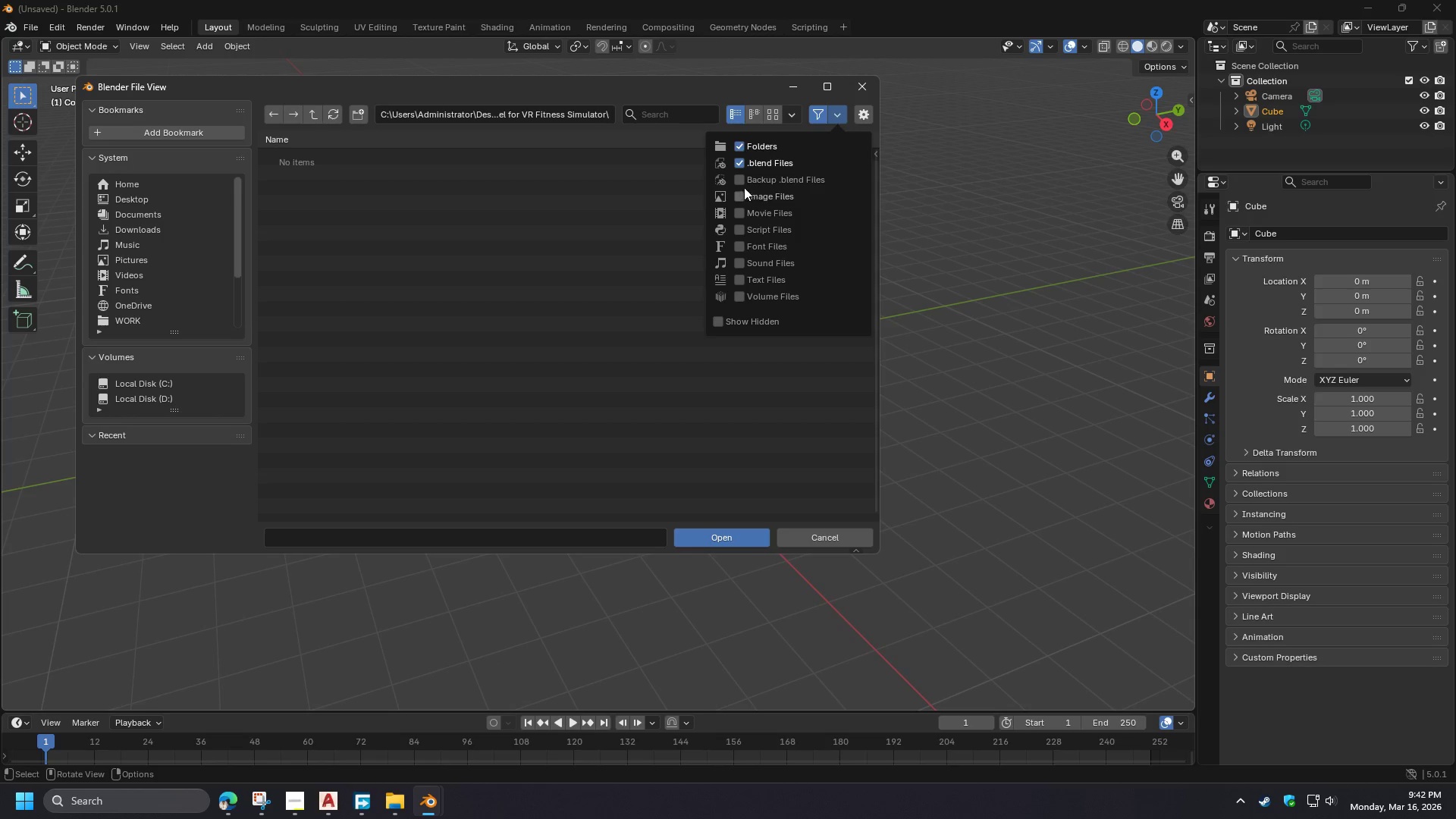 
wait(8.58)
 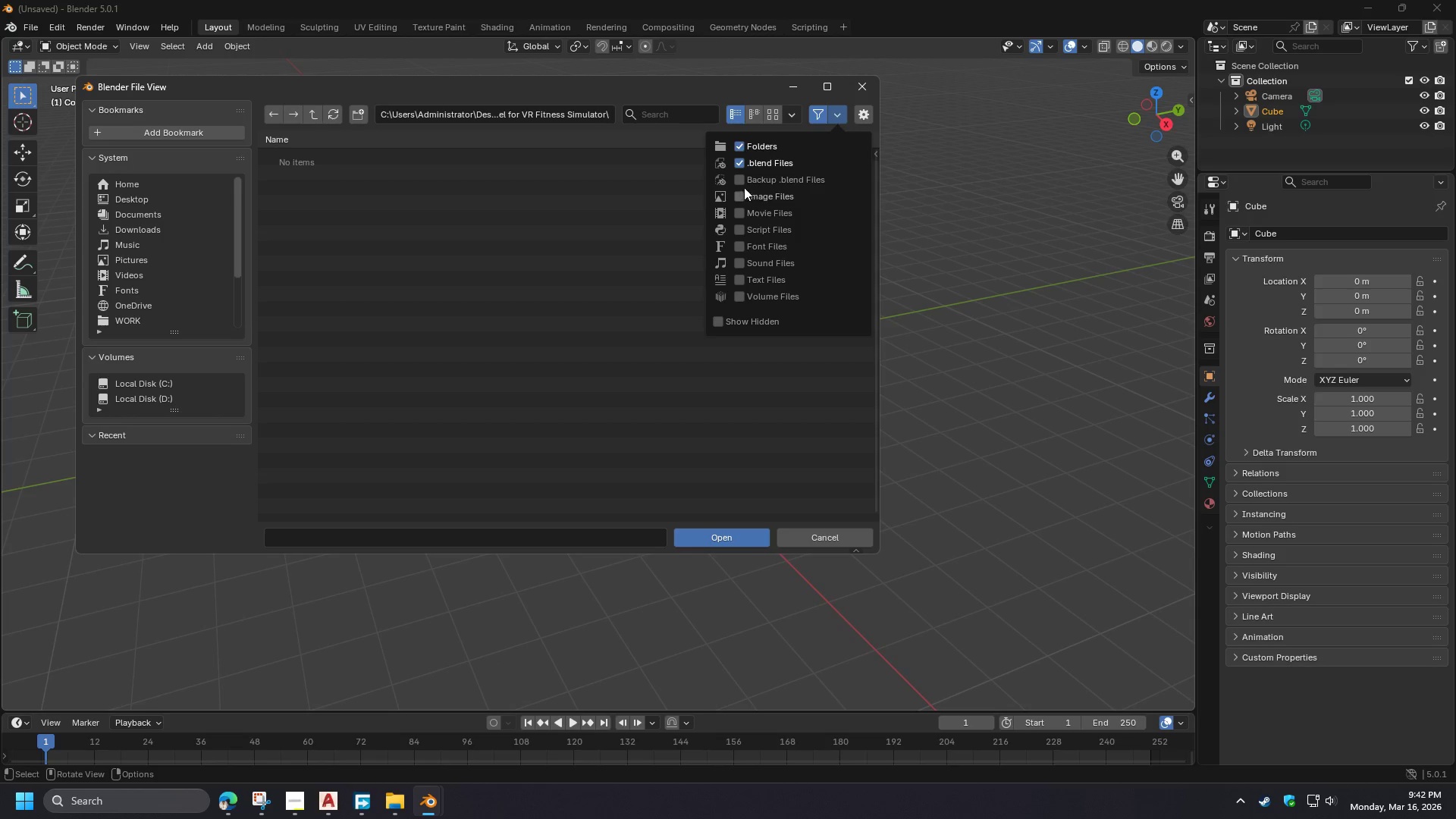 
left_click([863, 121])
 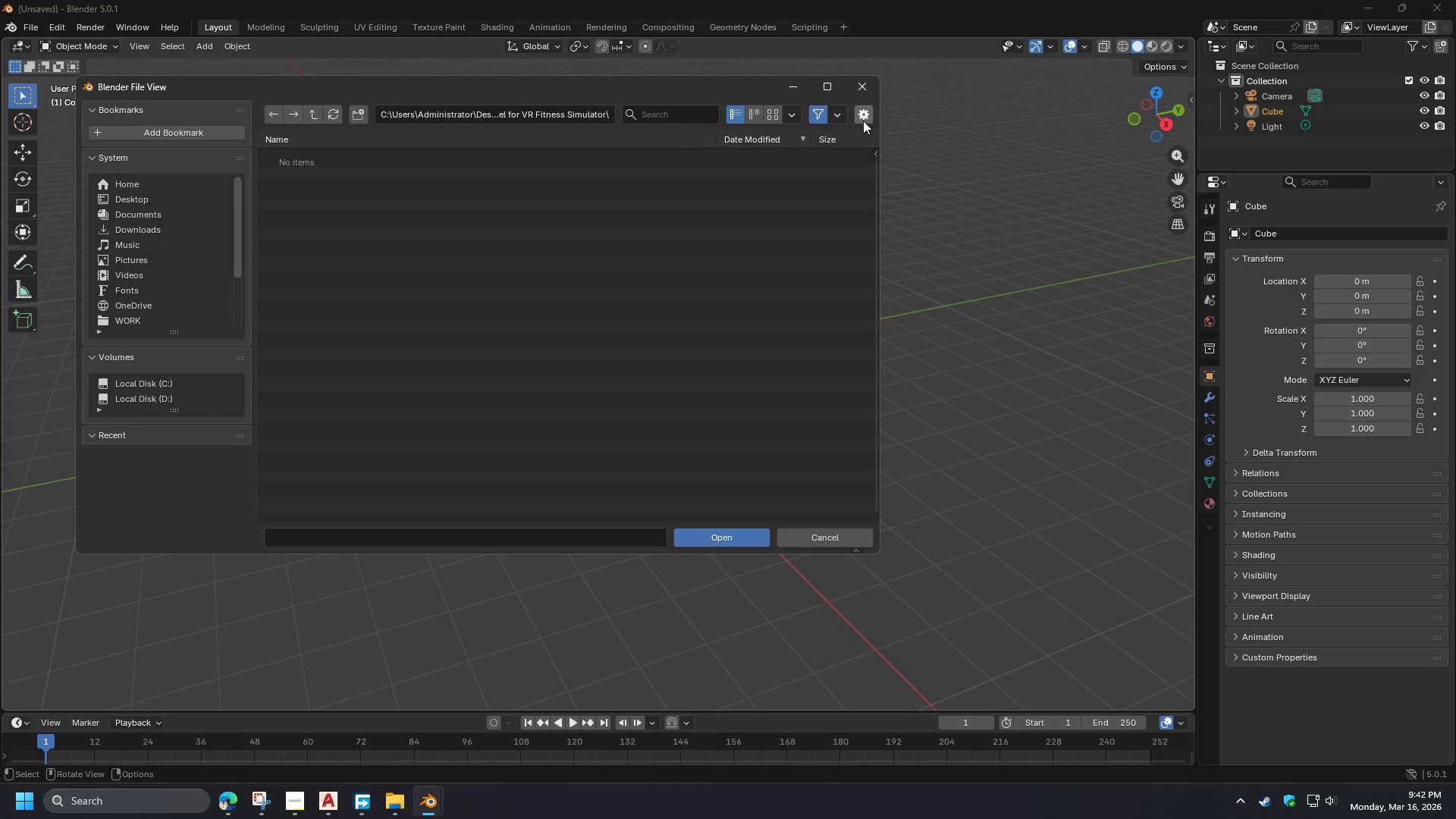 
left_click([863, 121])
 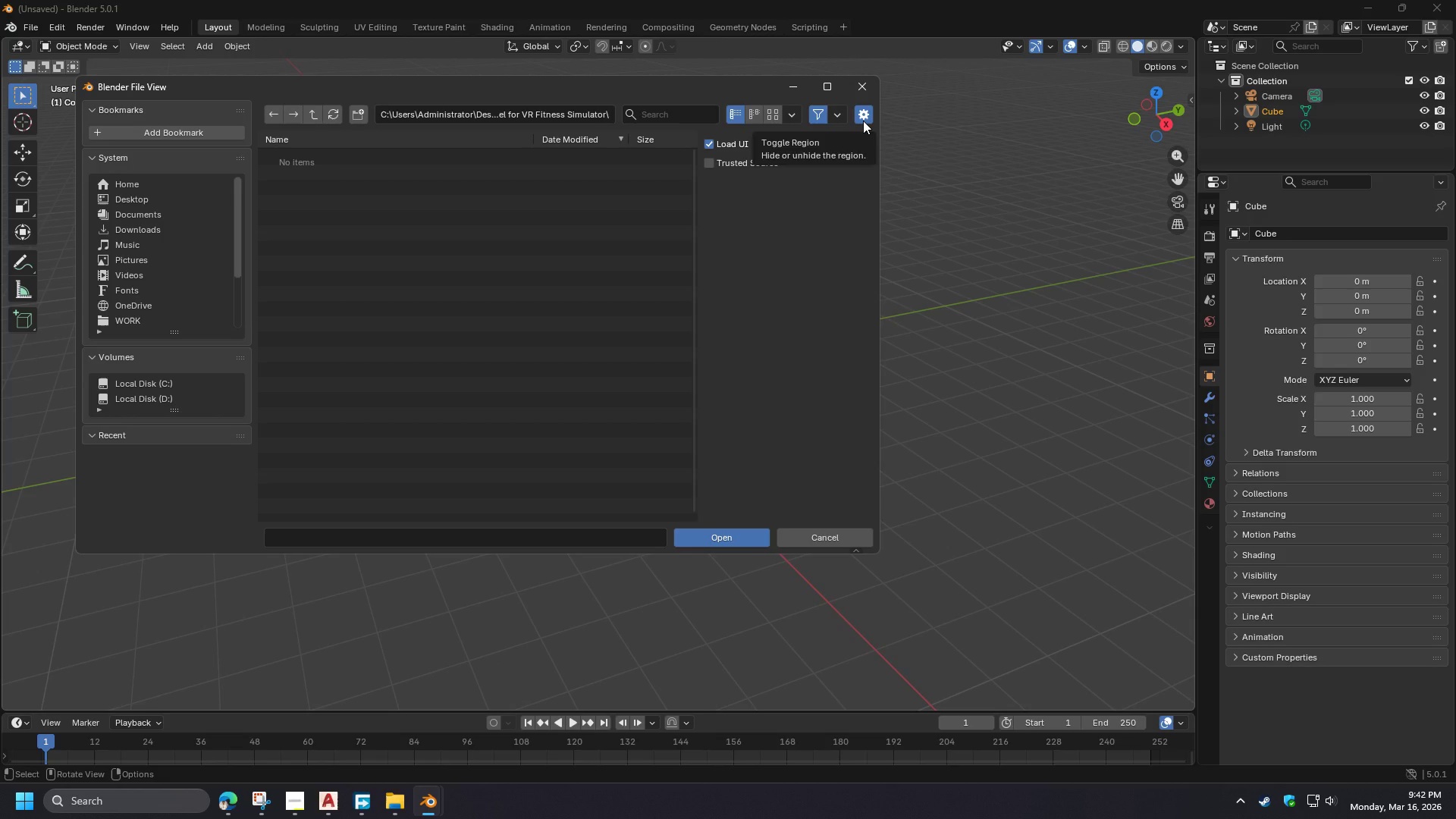 
left_click([863, 121])
 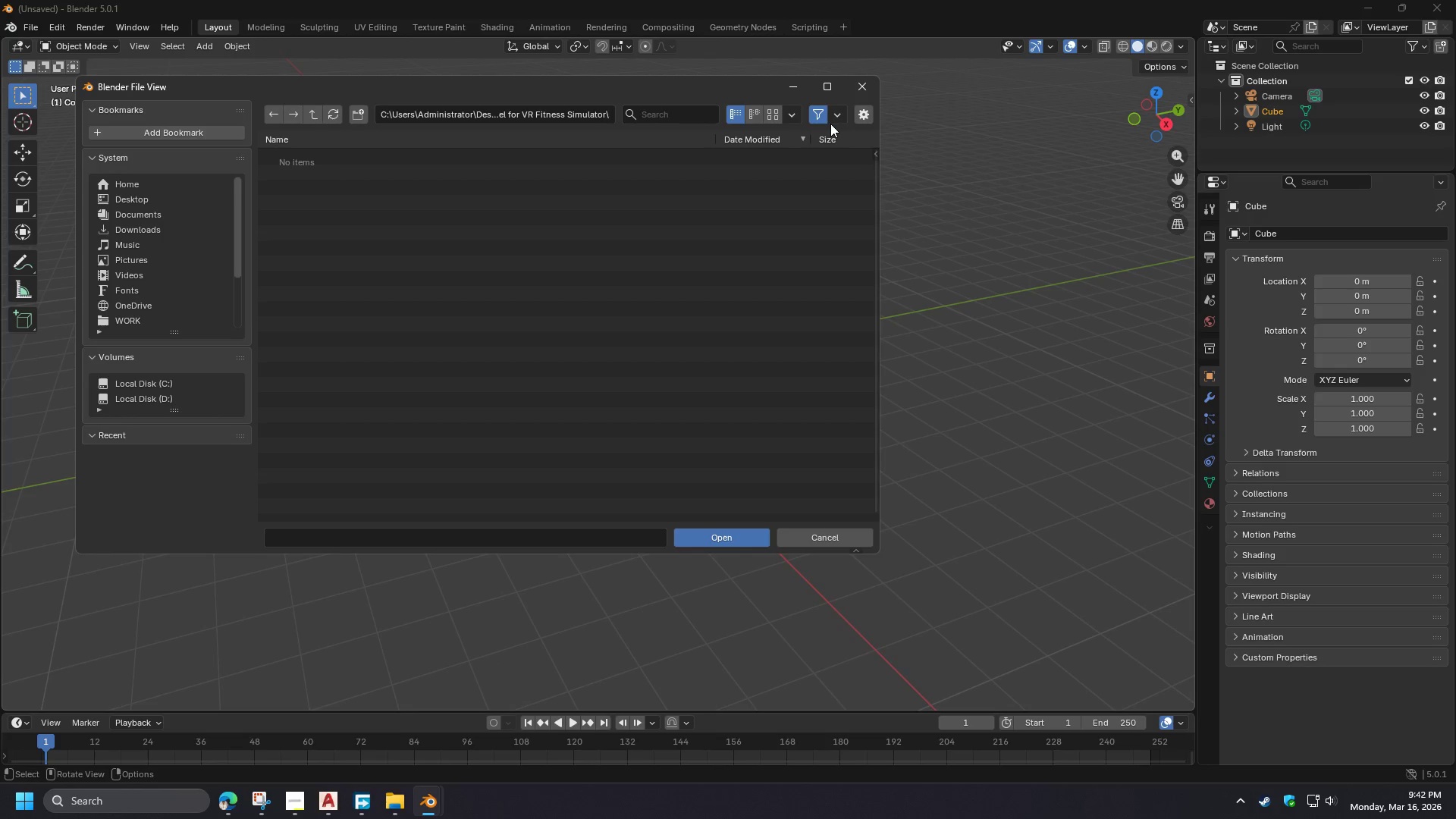 
left_click([833, 123])
 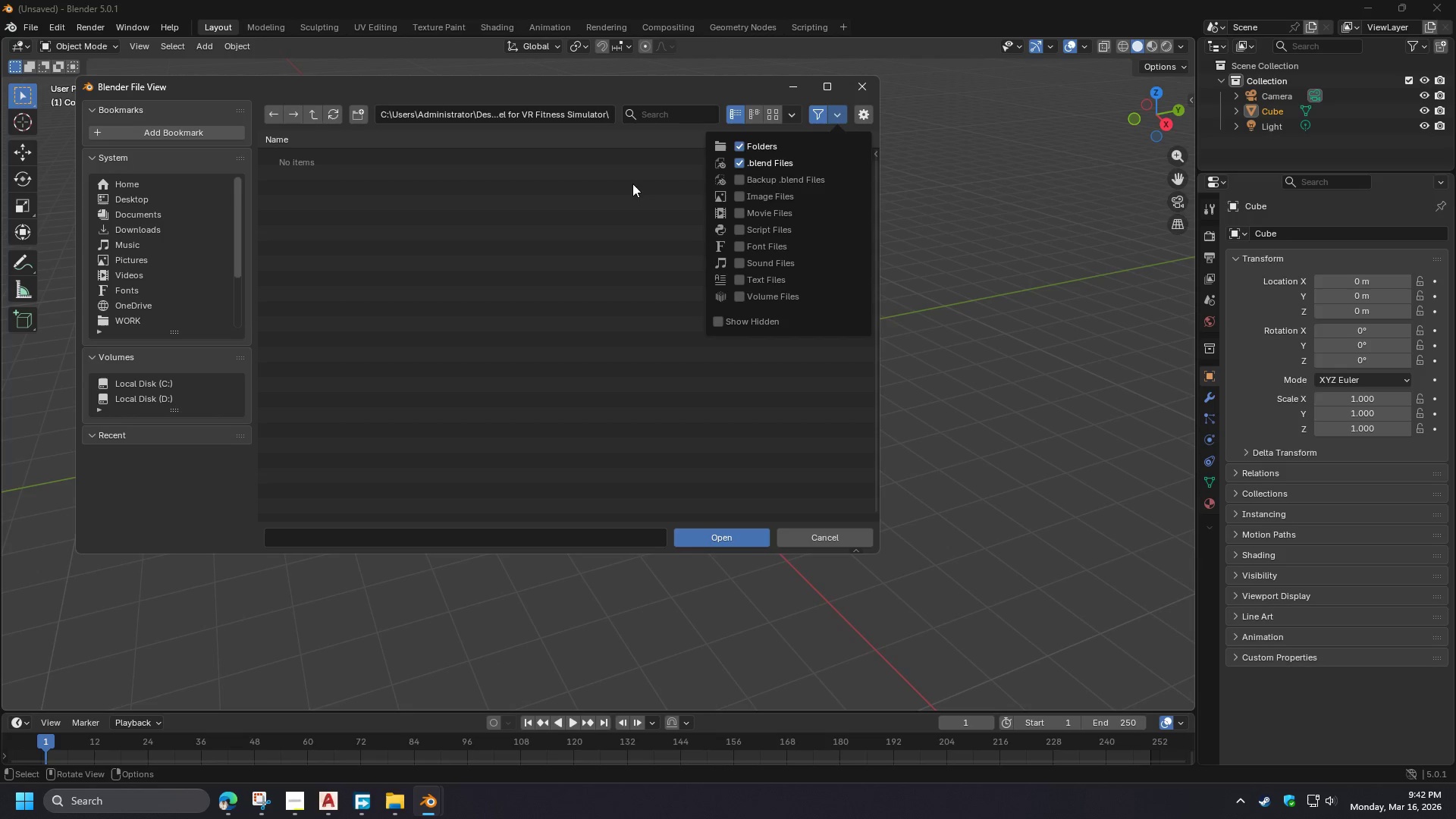 
left_click([524, 221])
 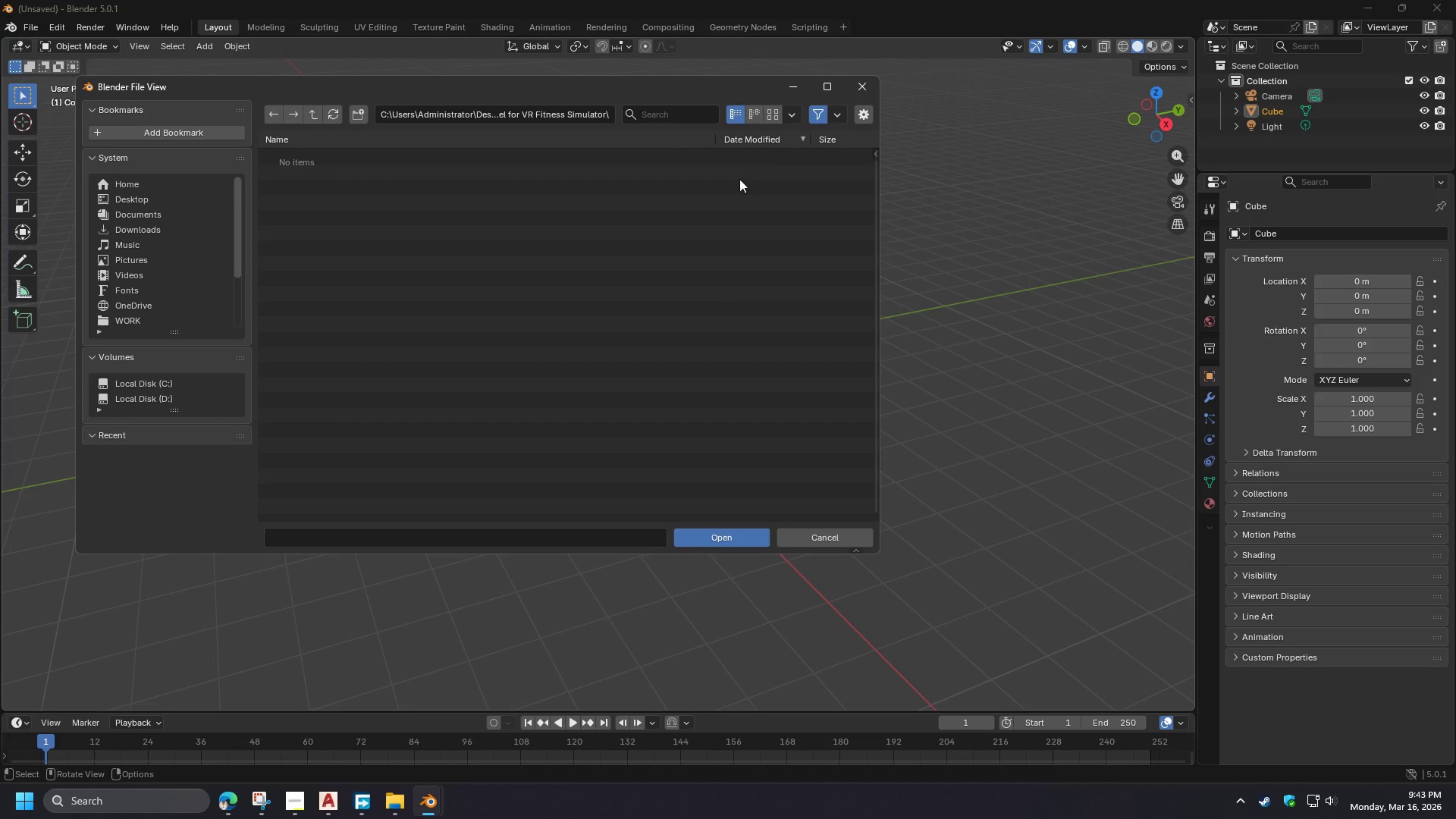 
wait(24.7)
 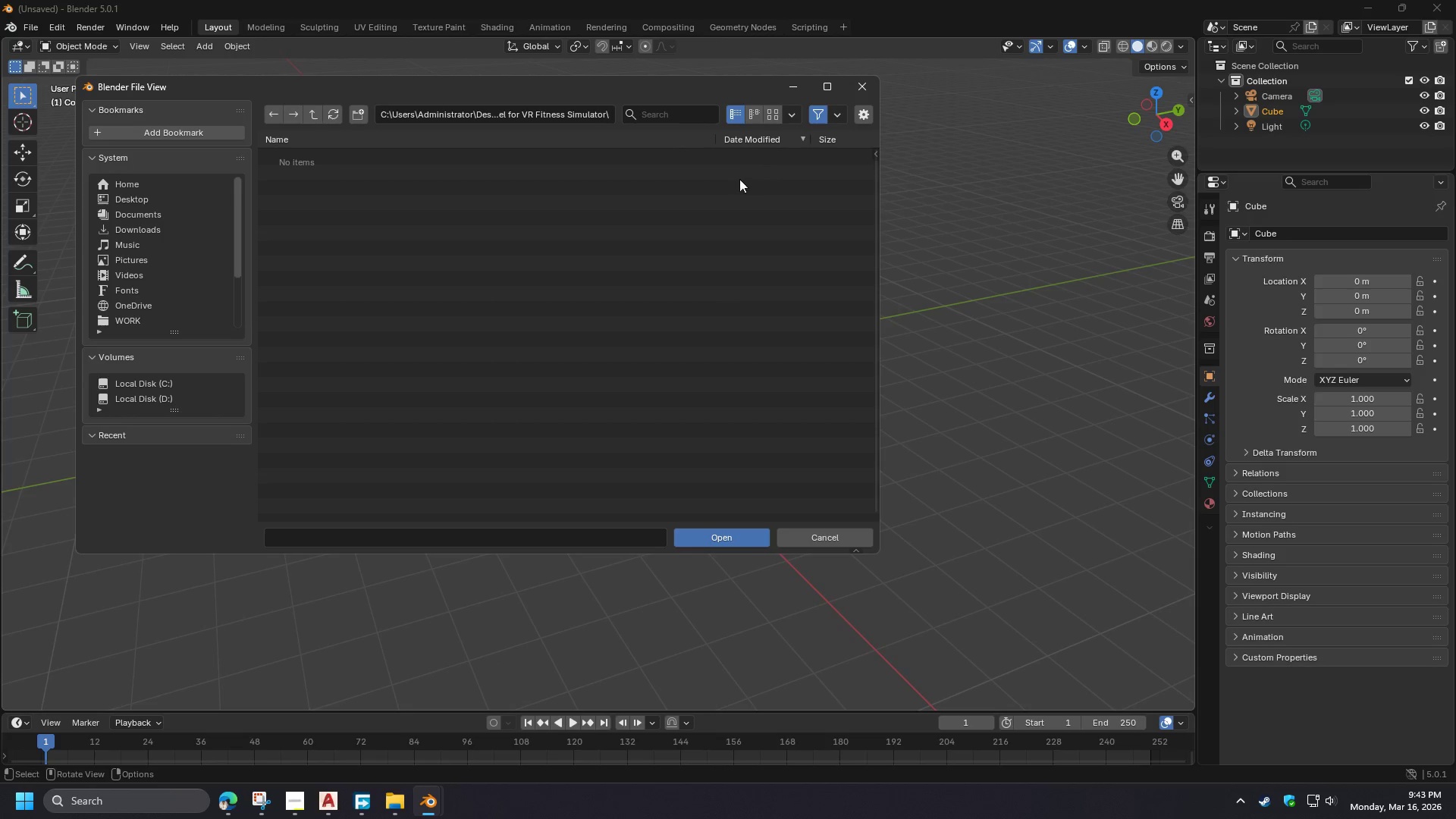 
left_click([793, 115])
 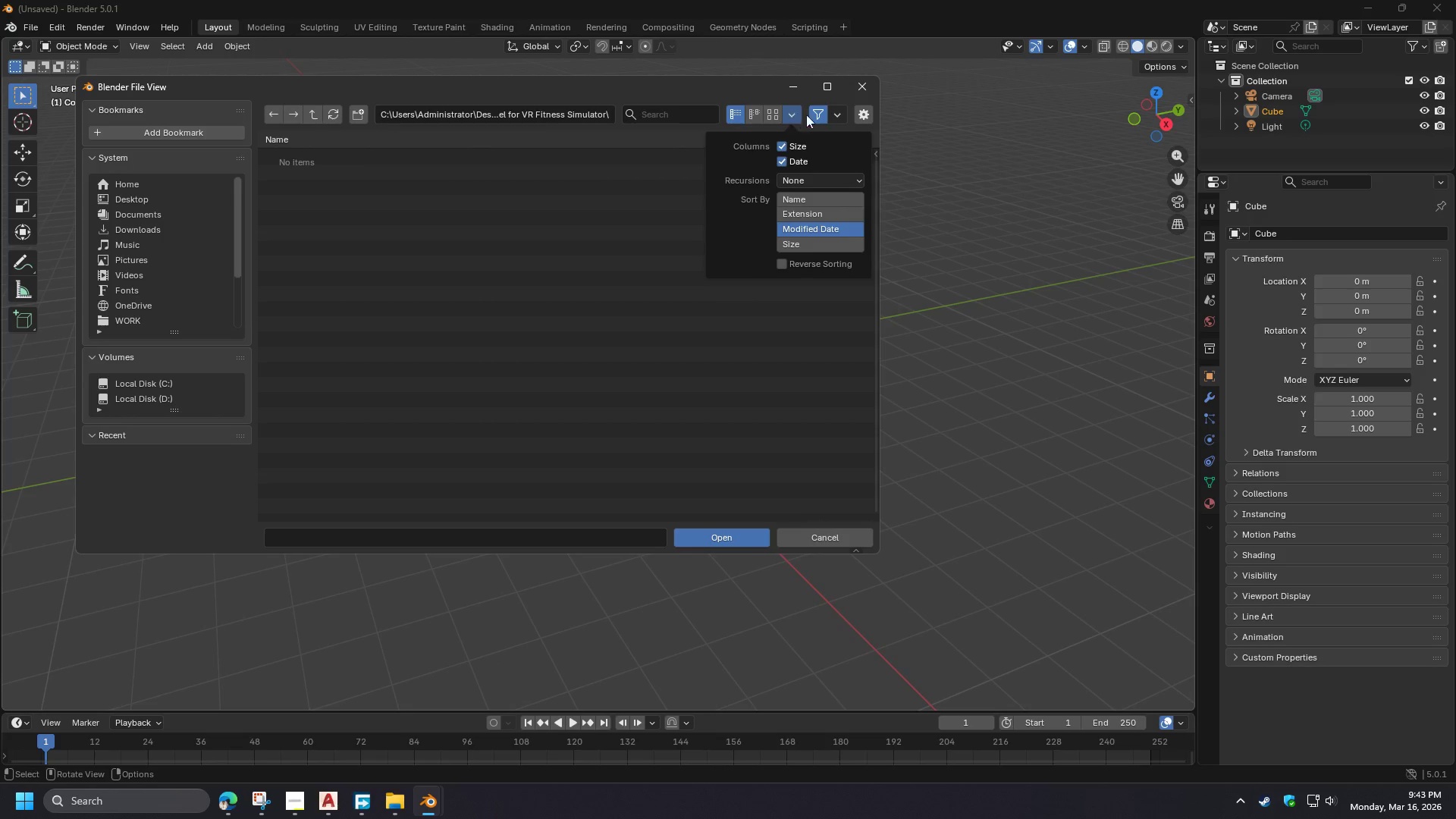 
mouse_move([817, 114])
 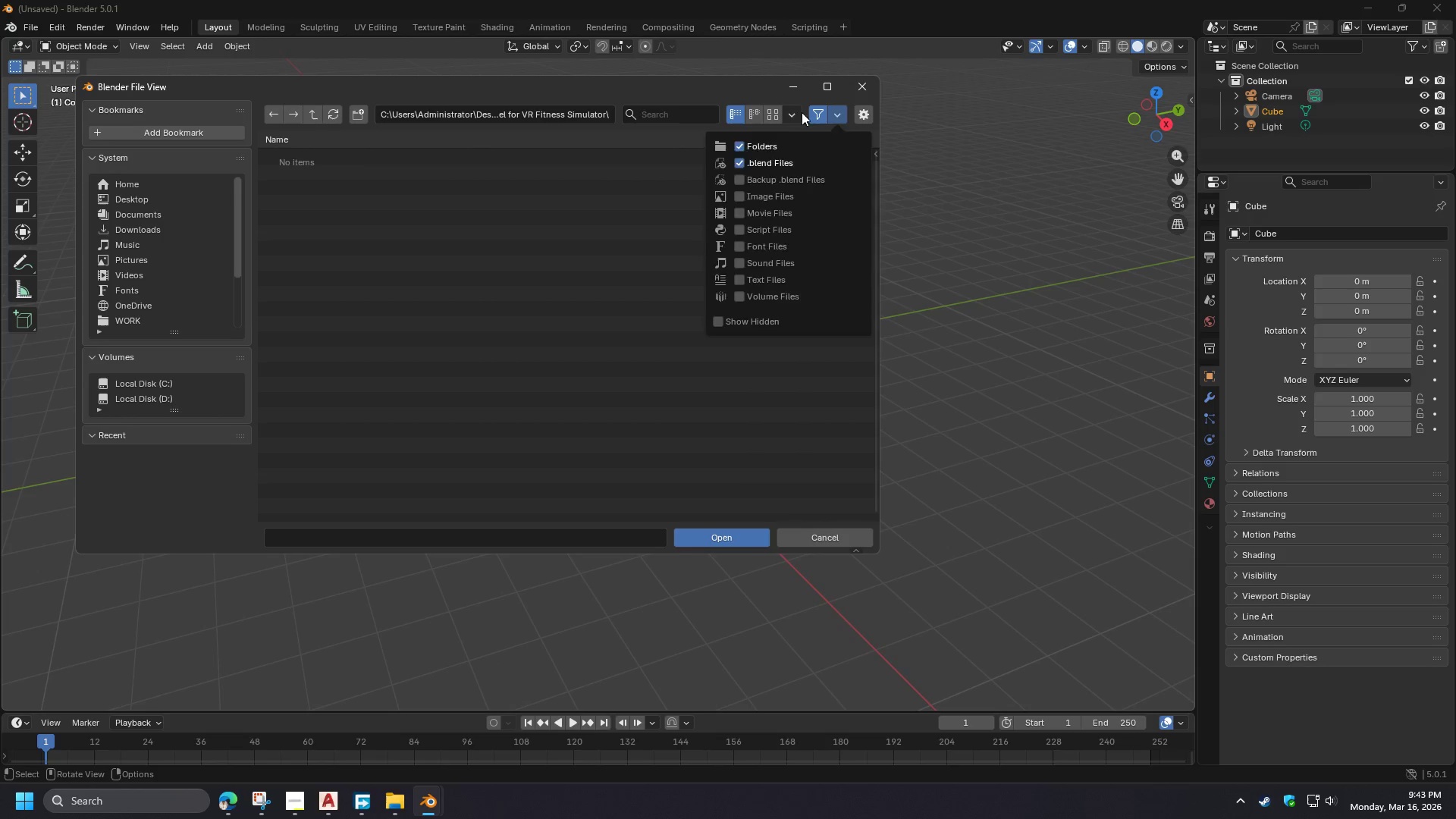 
mouse_move([794, 128])
 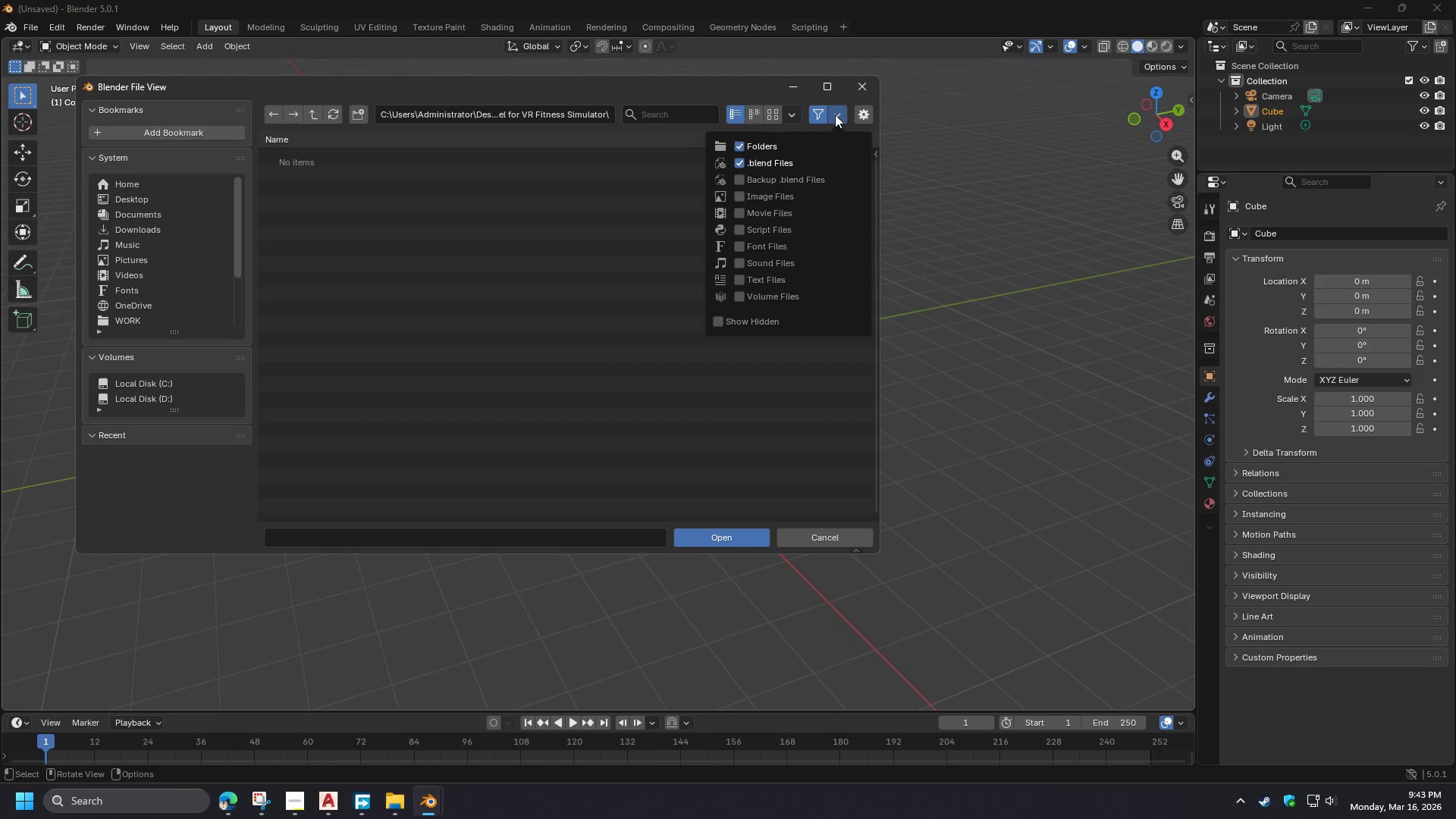 
double_click([836, 115])
 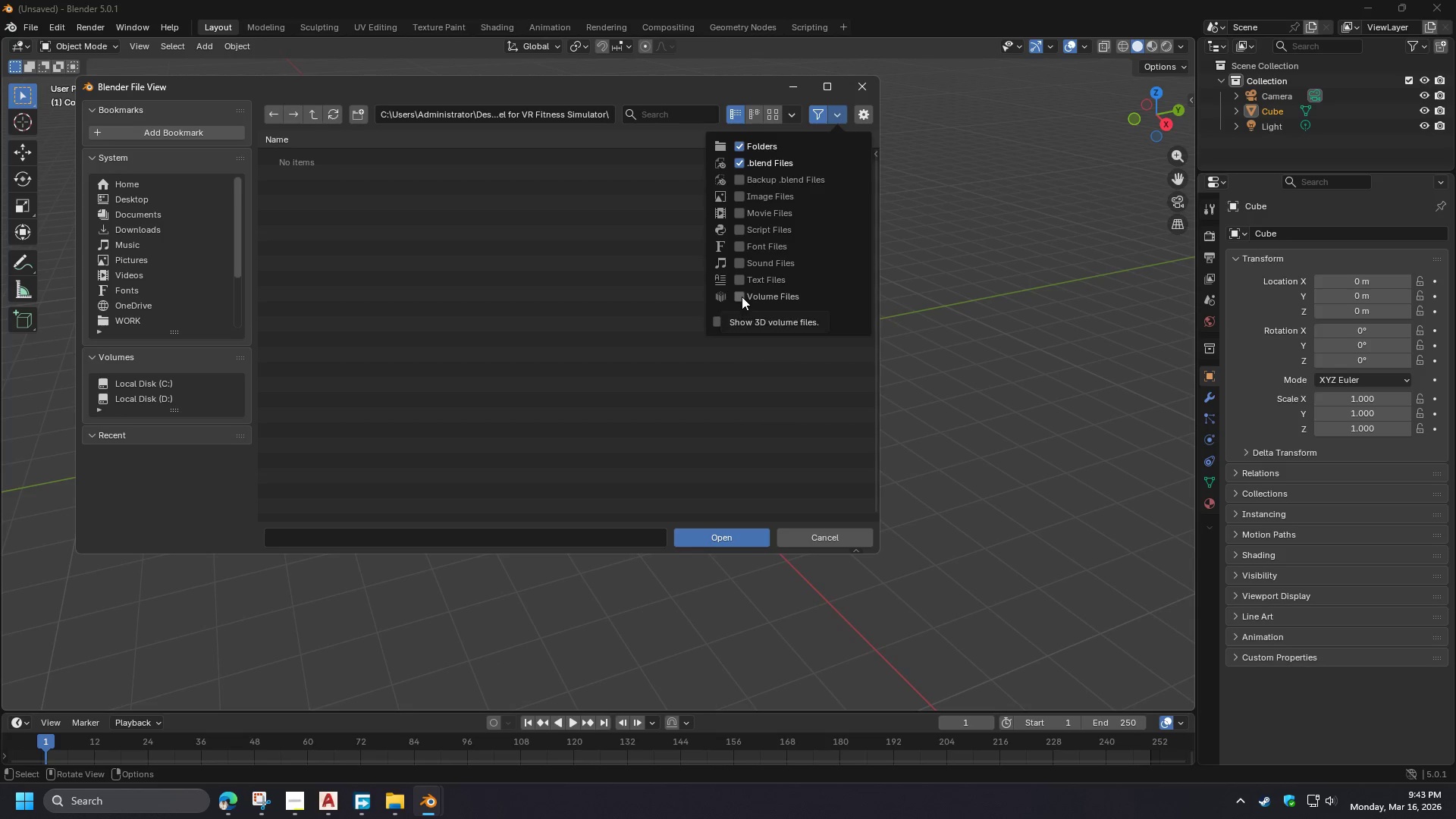 
wait(6.69)
 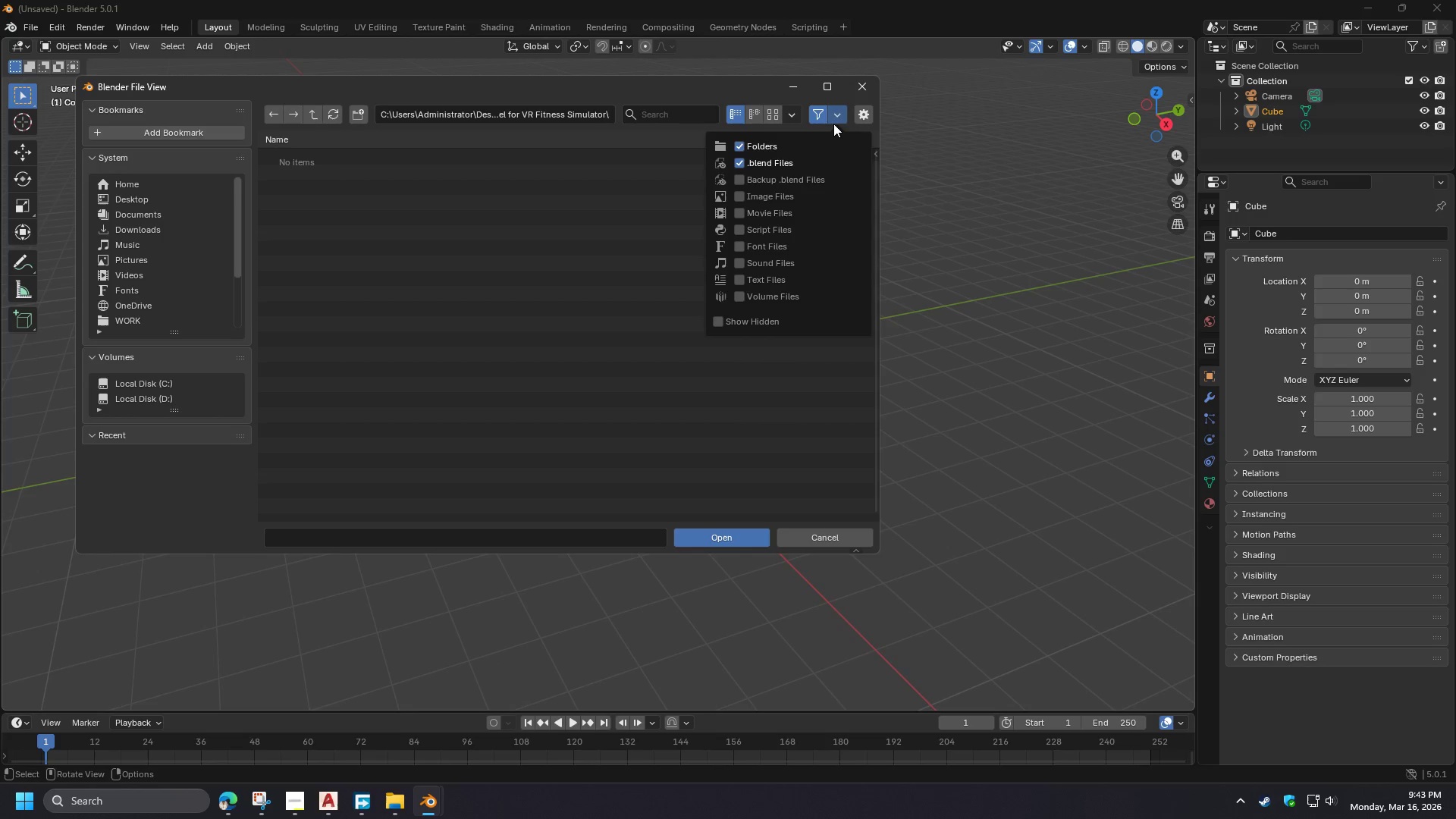 
left_click([741, 299])
 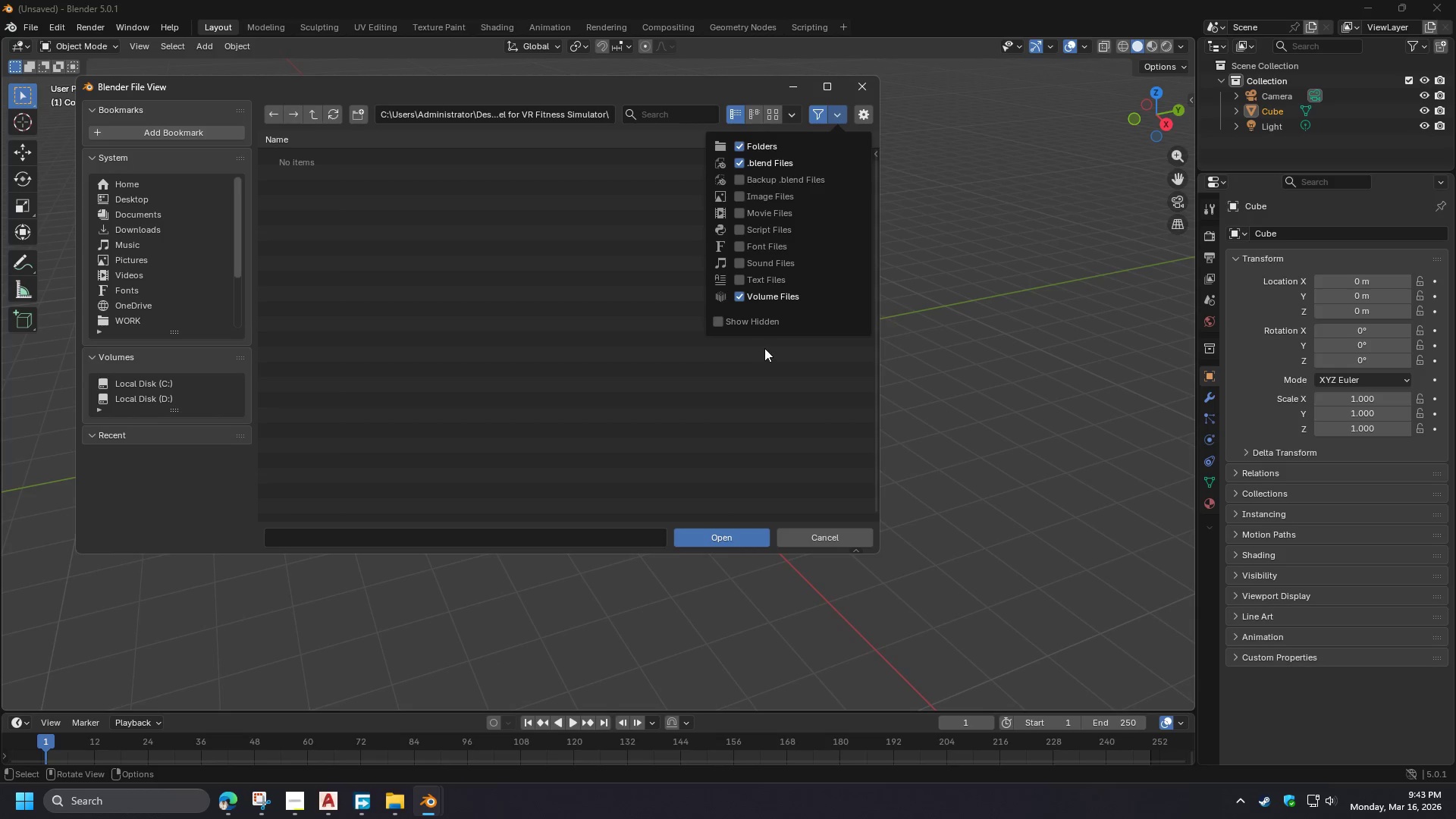 
left_click([733, 317])
 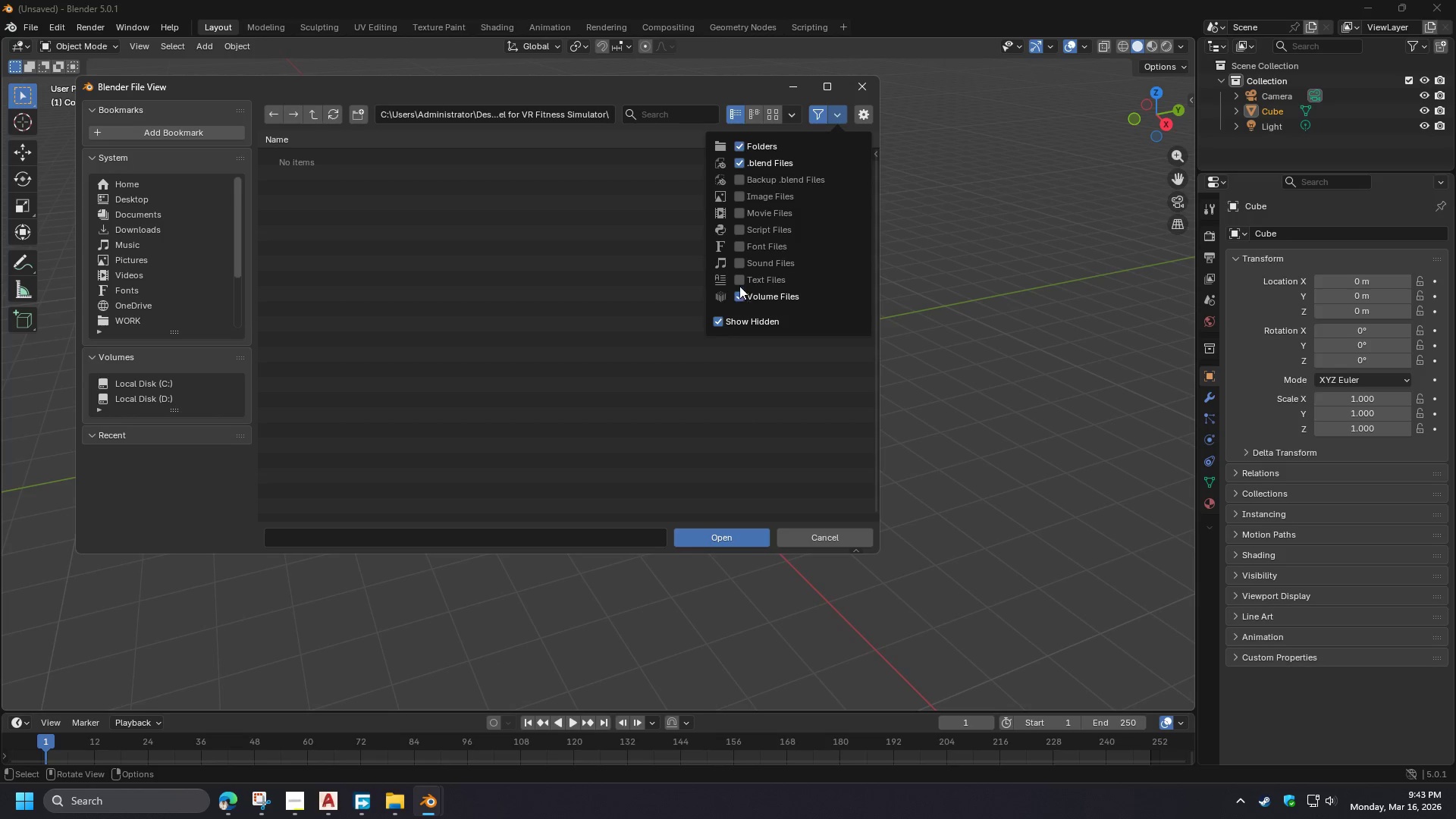 
double_click([742, 262])
 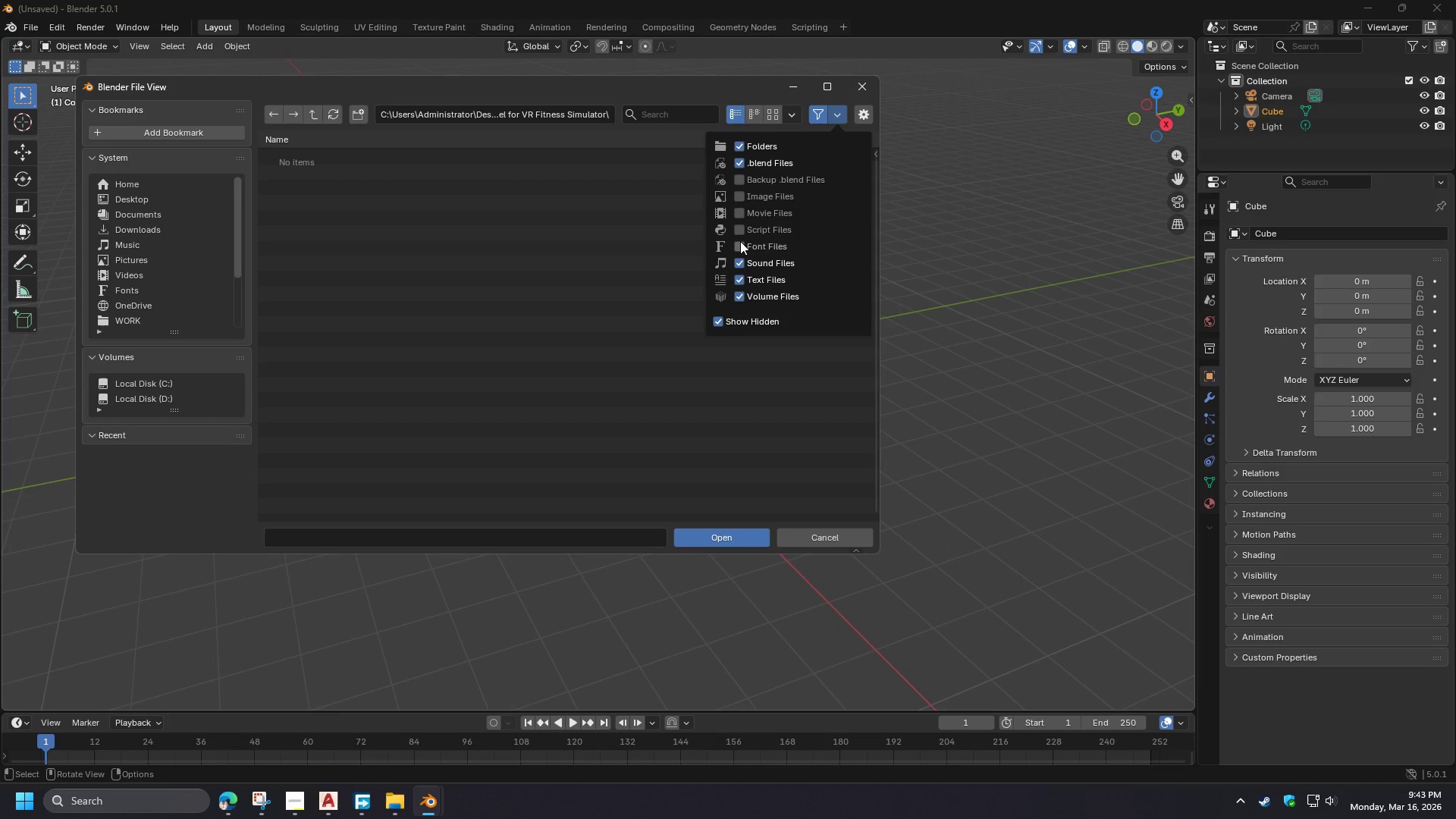 
triple_click([740, 241])
 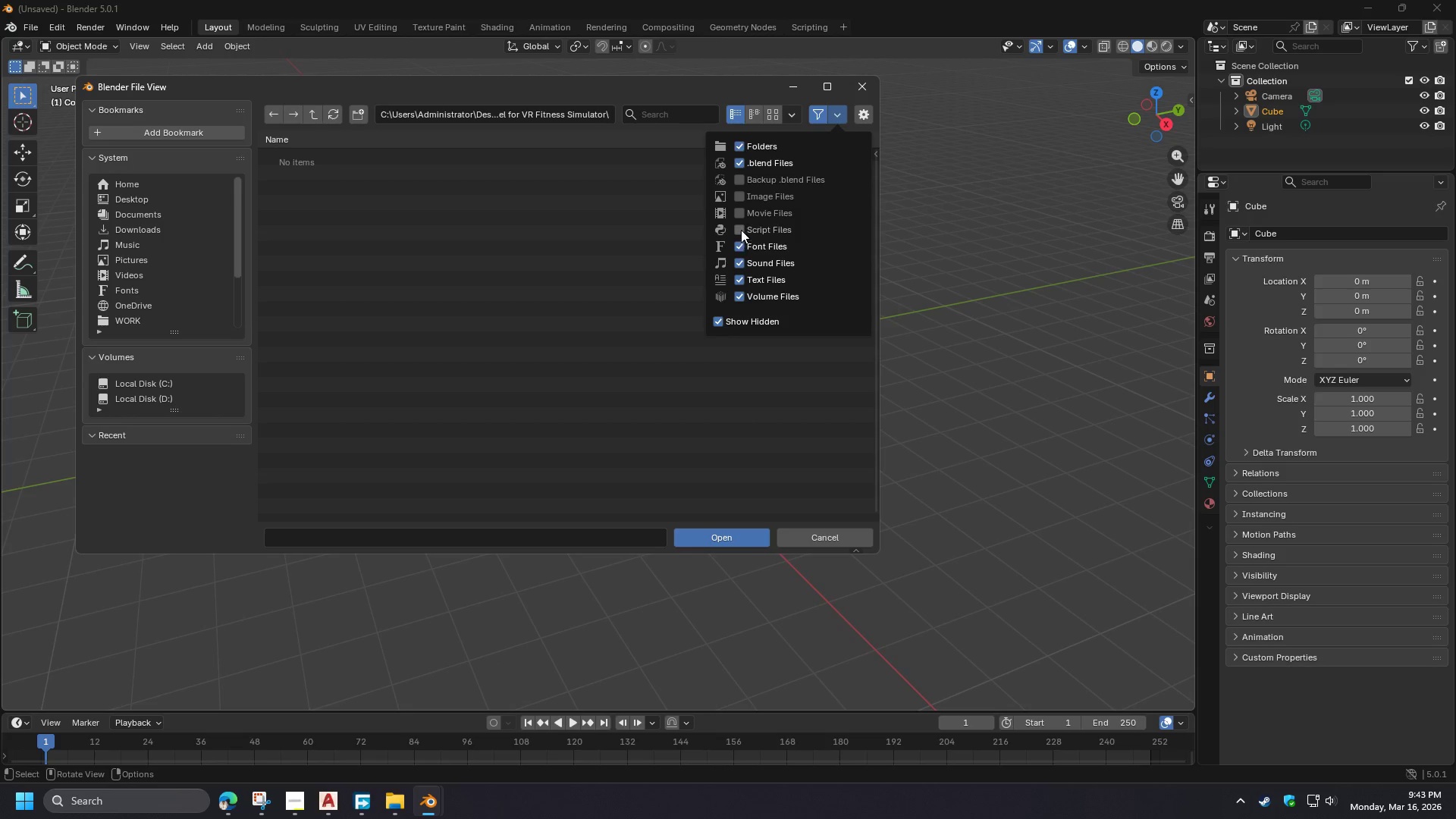 
triple_click([741, 229])
 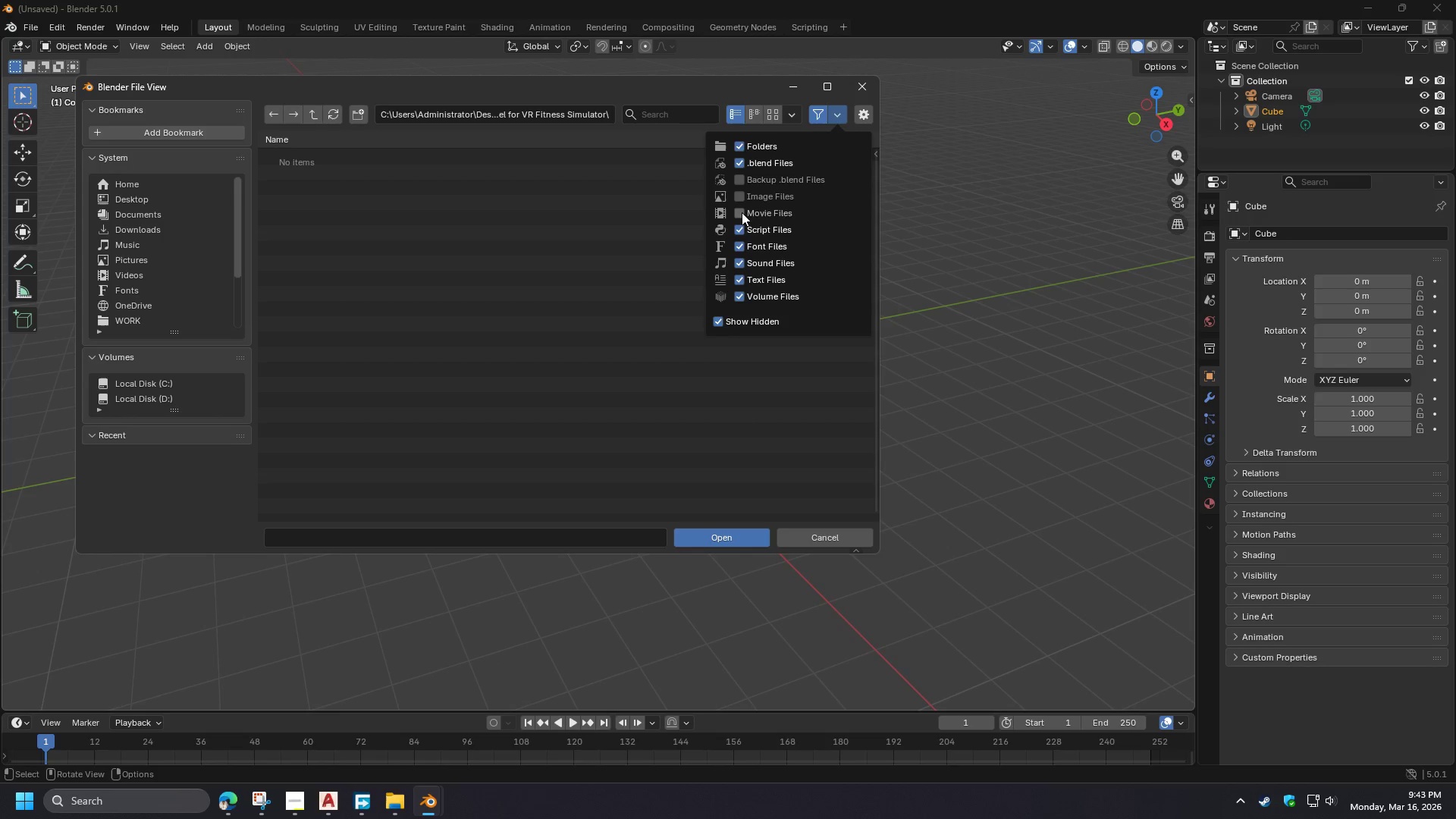 
triple_click([742, 212])
 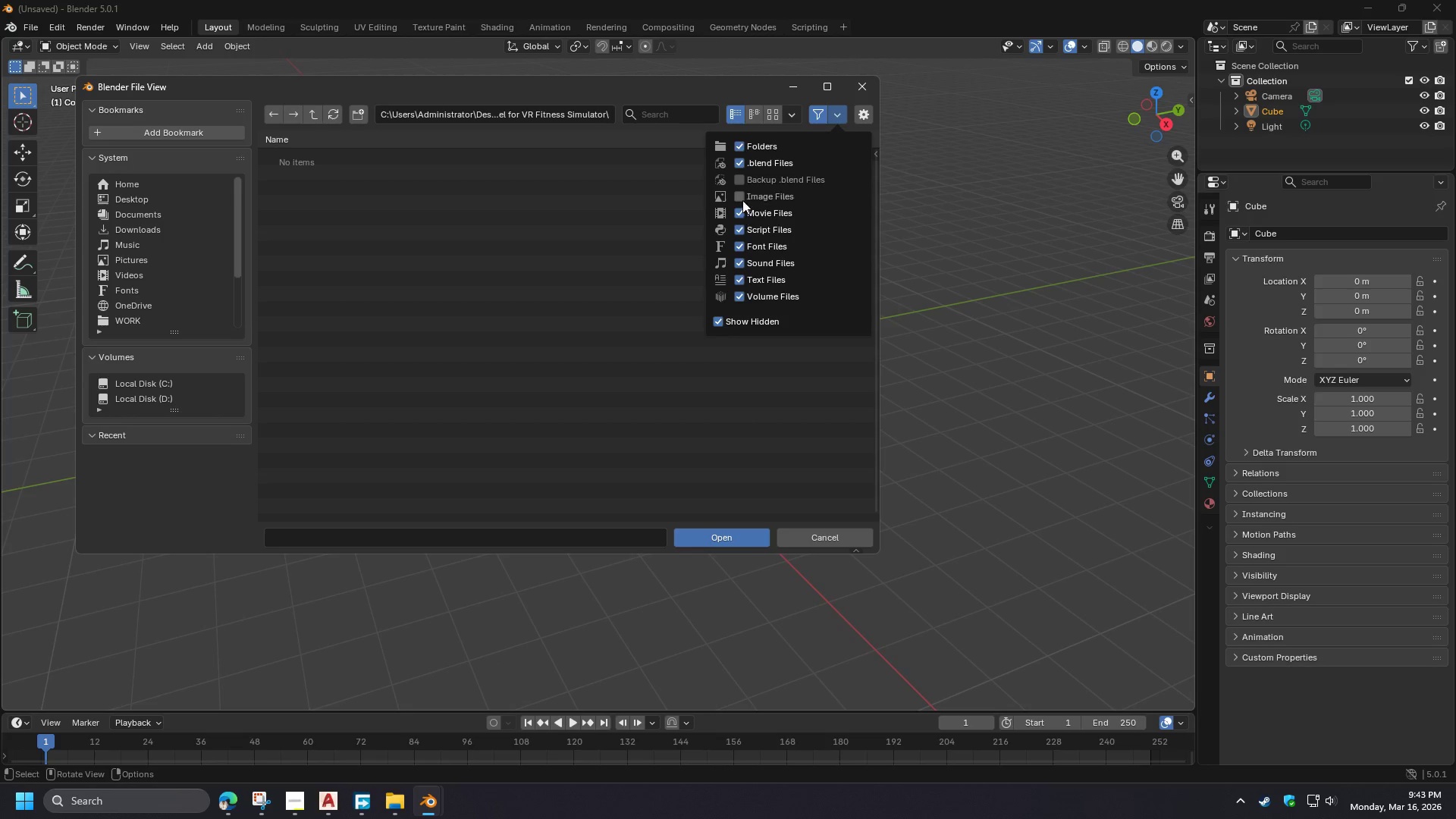 
triple_click([742, 197])
 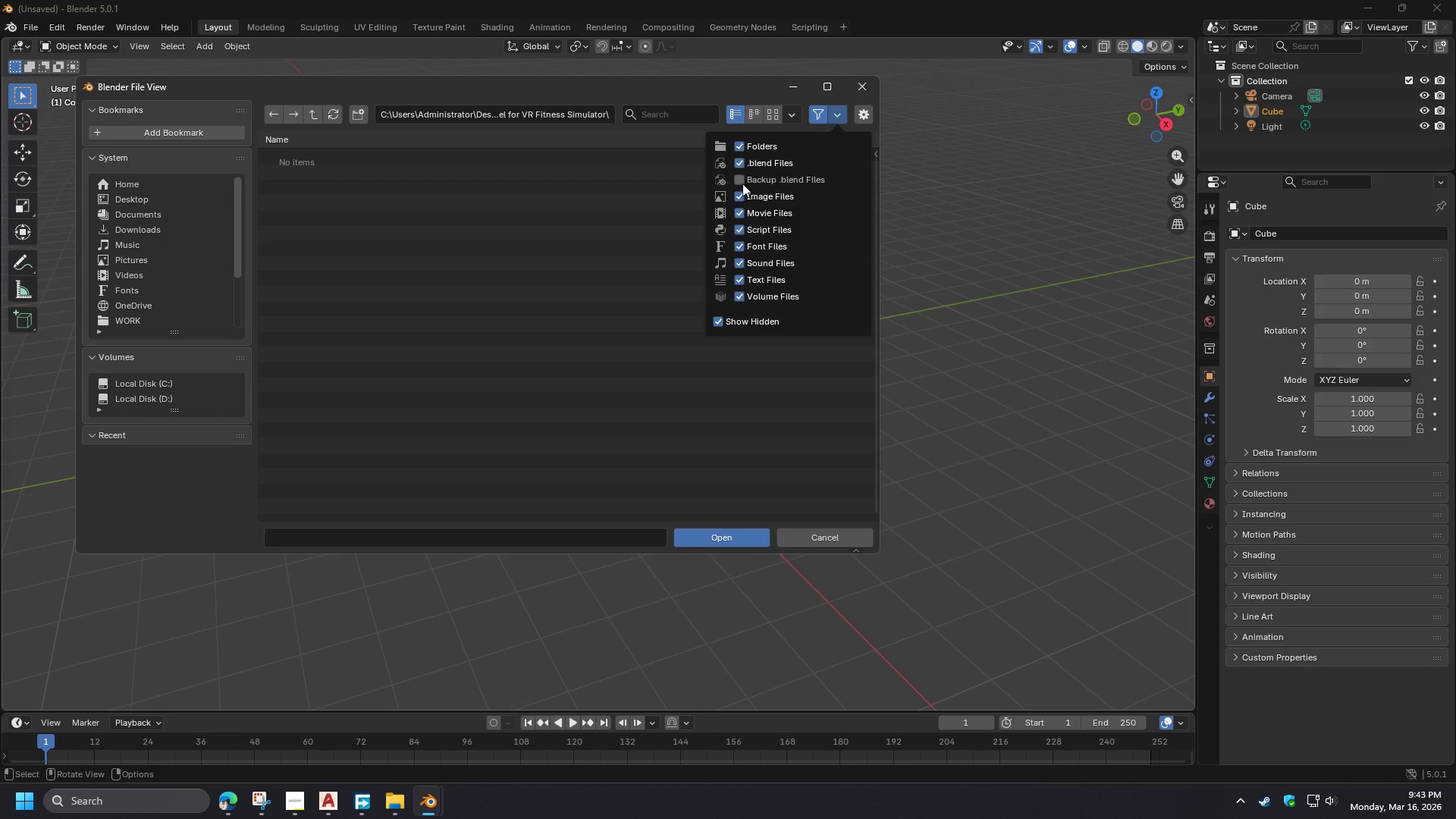 
triple_click([742, 177])
 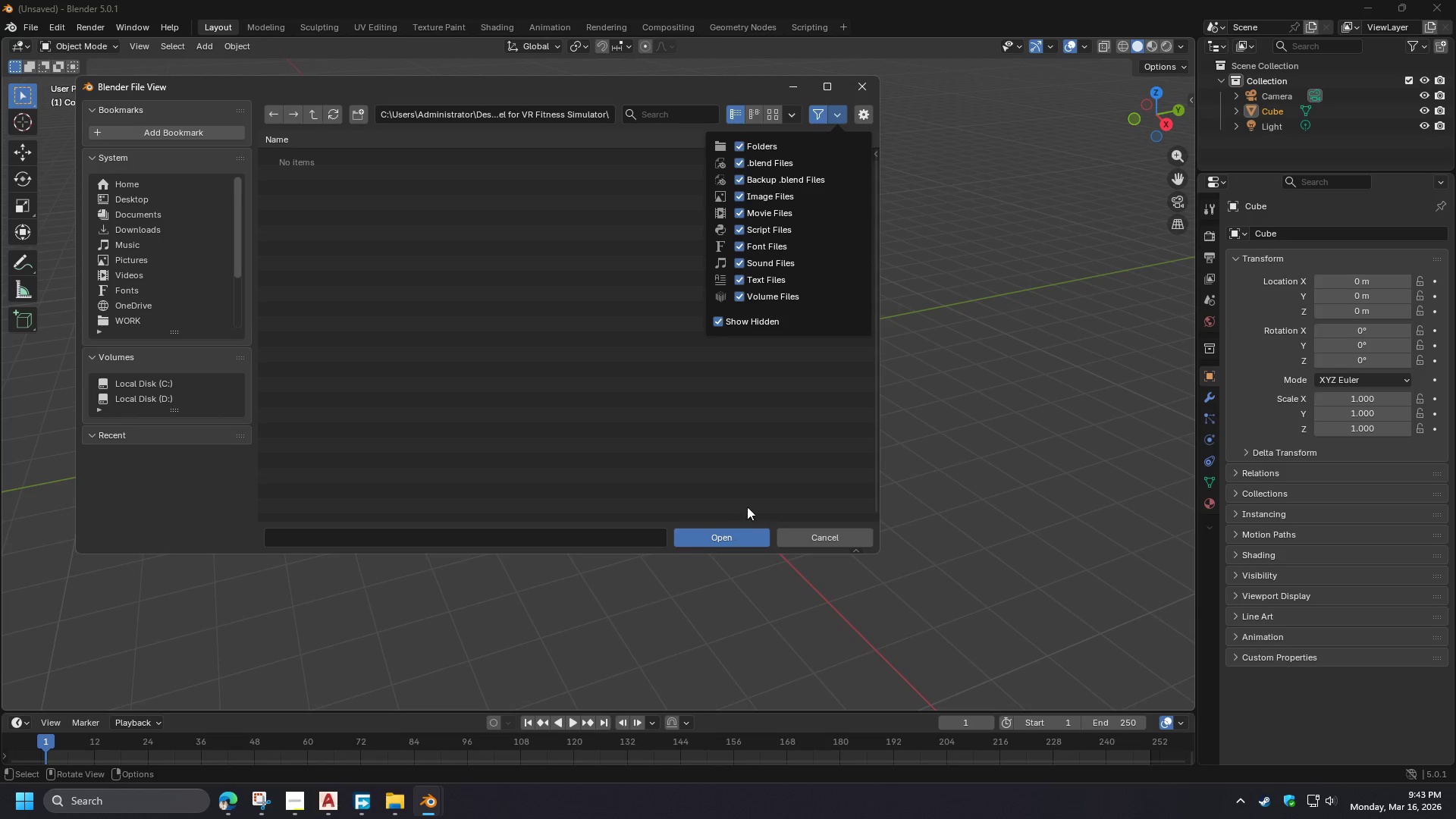 
left_click([773, 391])
 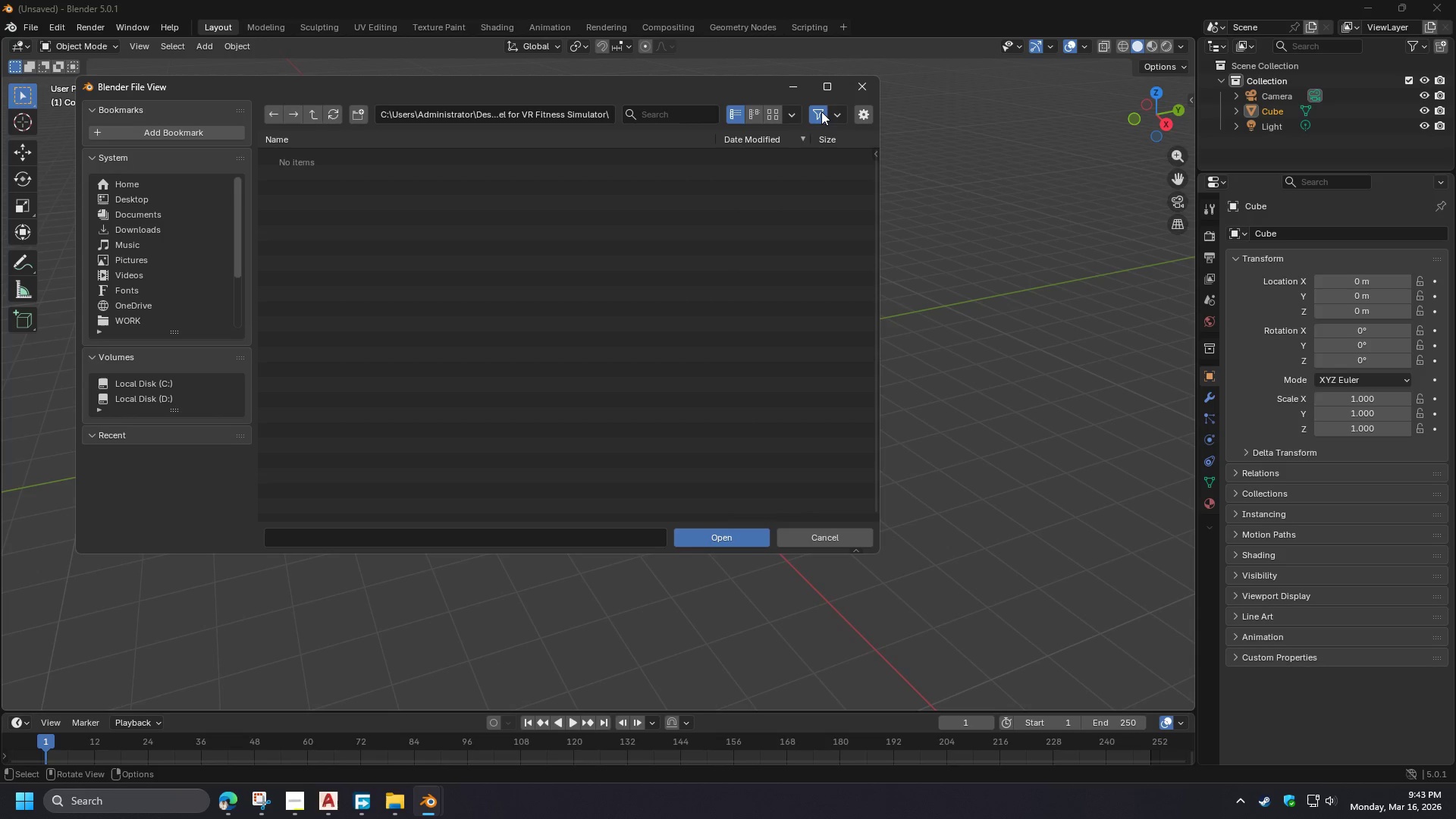 
left_click([821, 111])
 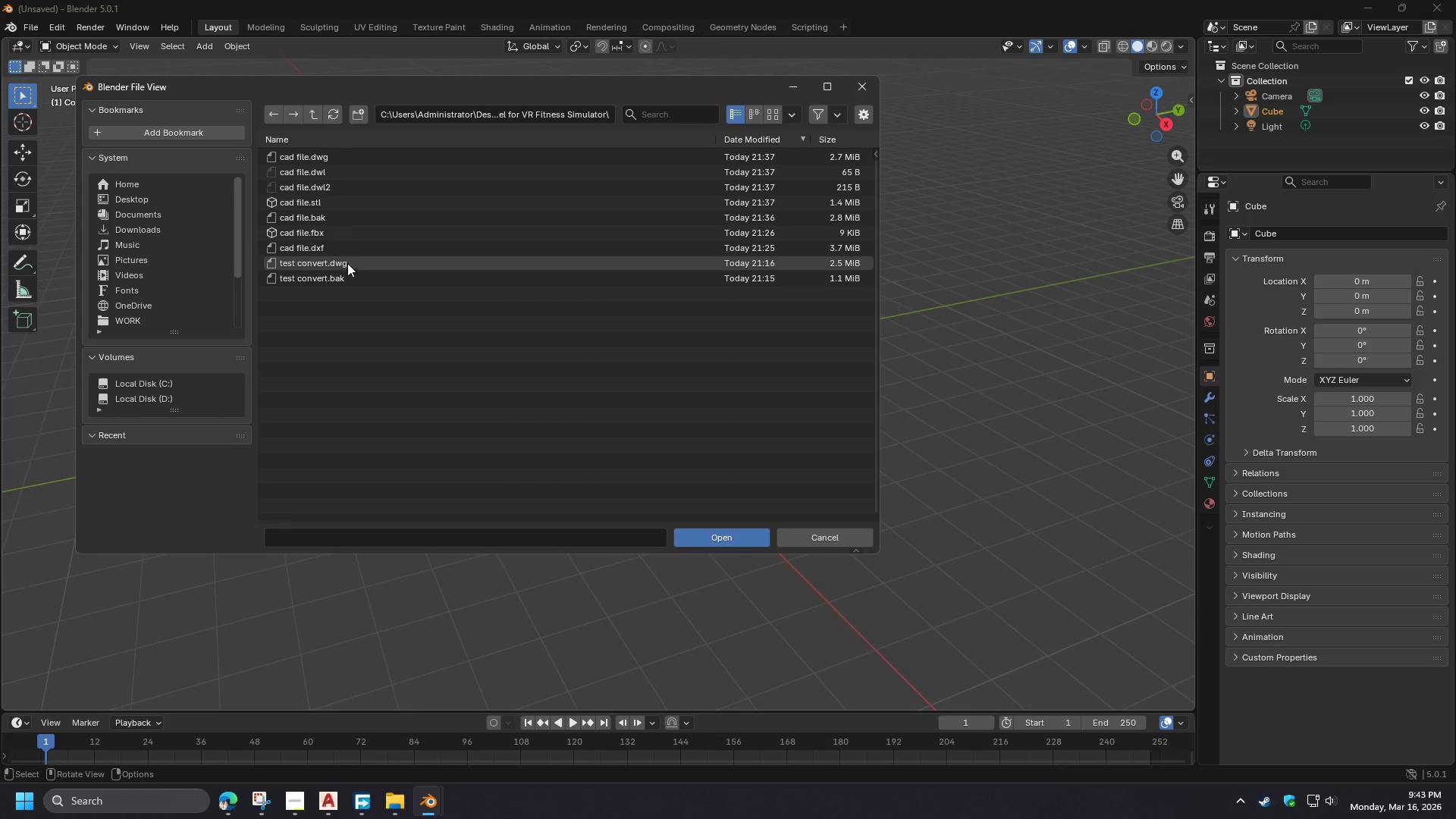 
wait(5.38)
 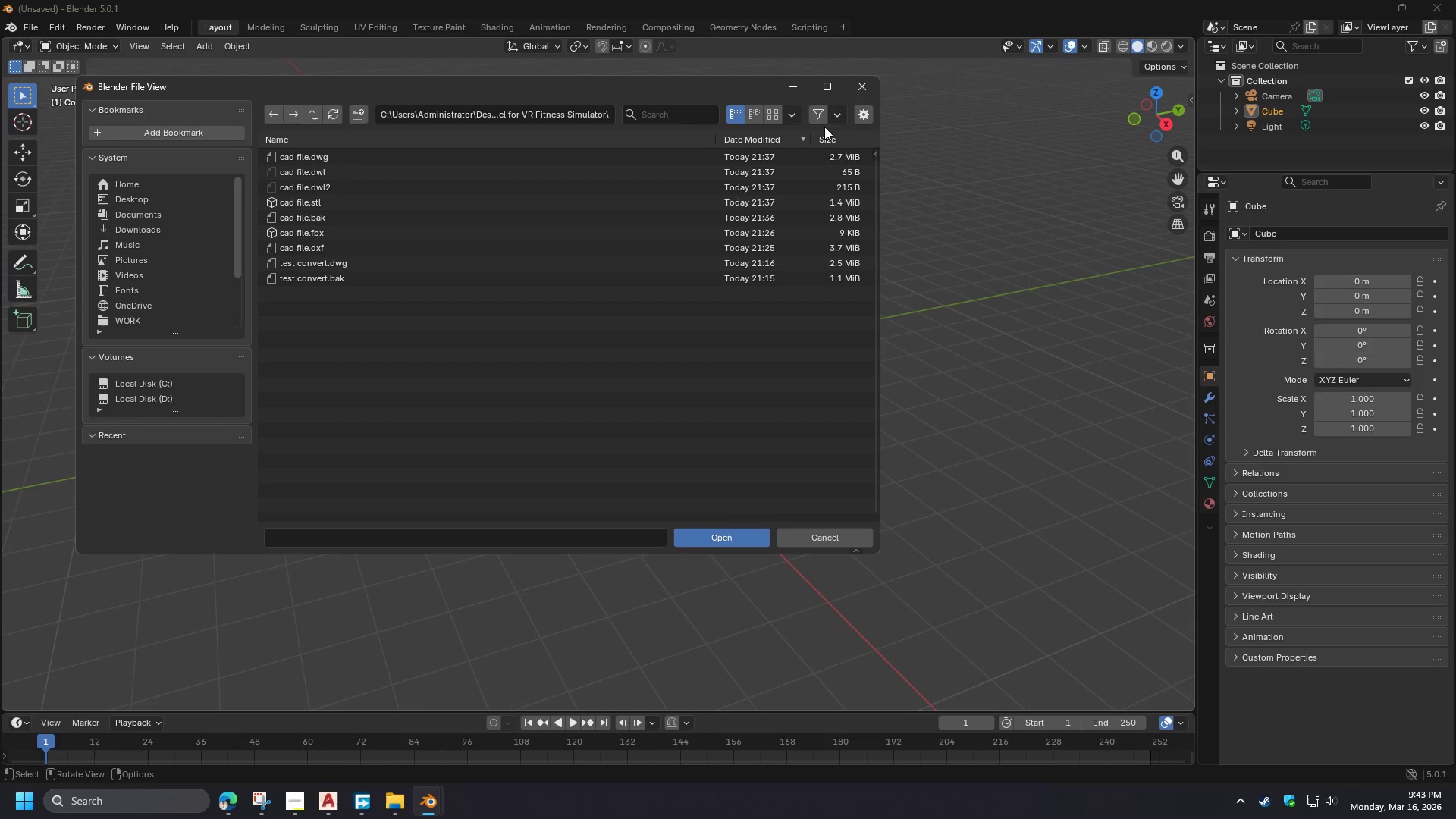 
left_click([331, 202])
 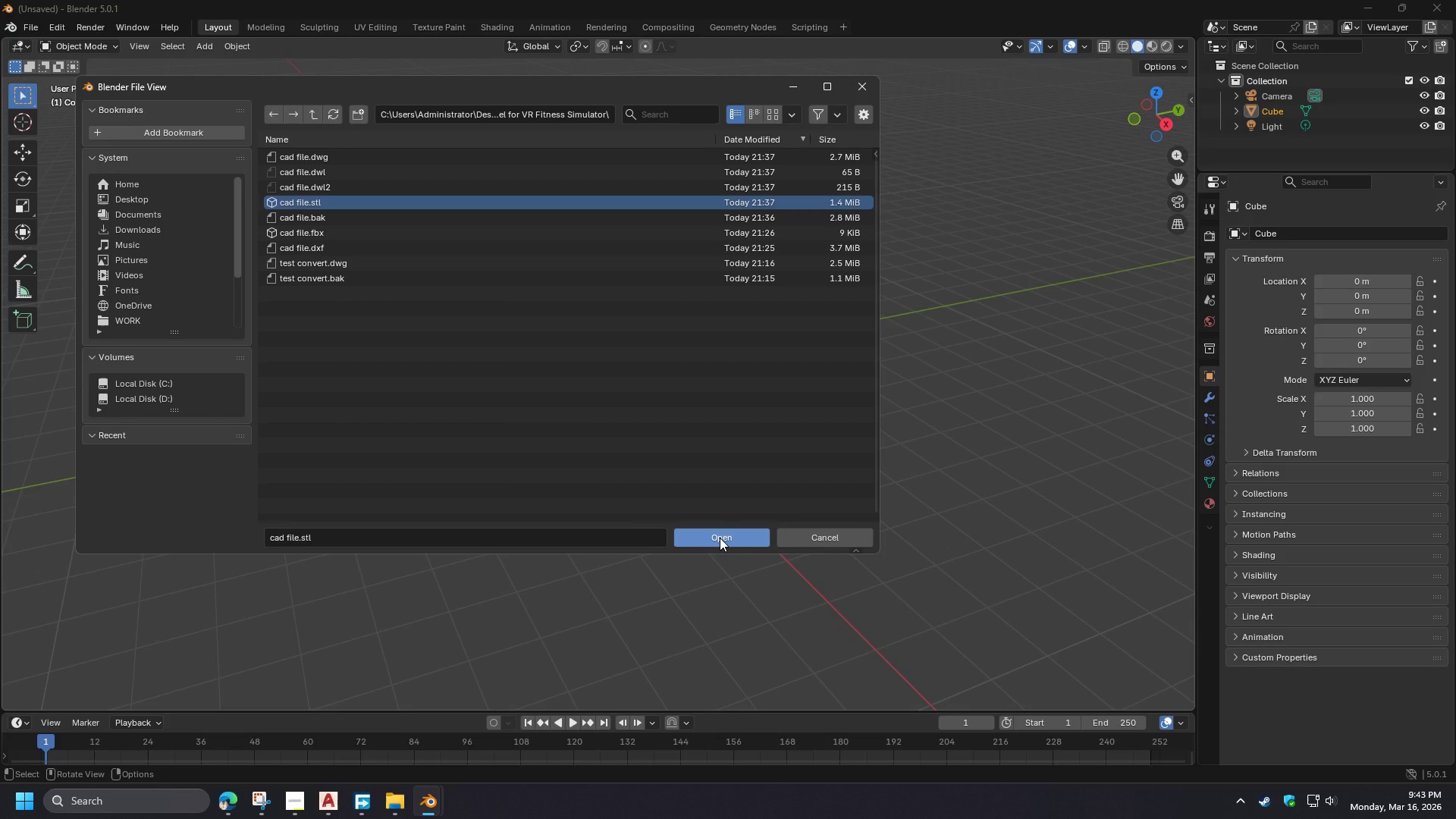 
left_click([720, 538])
 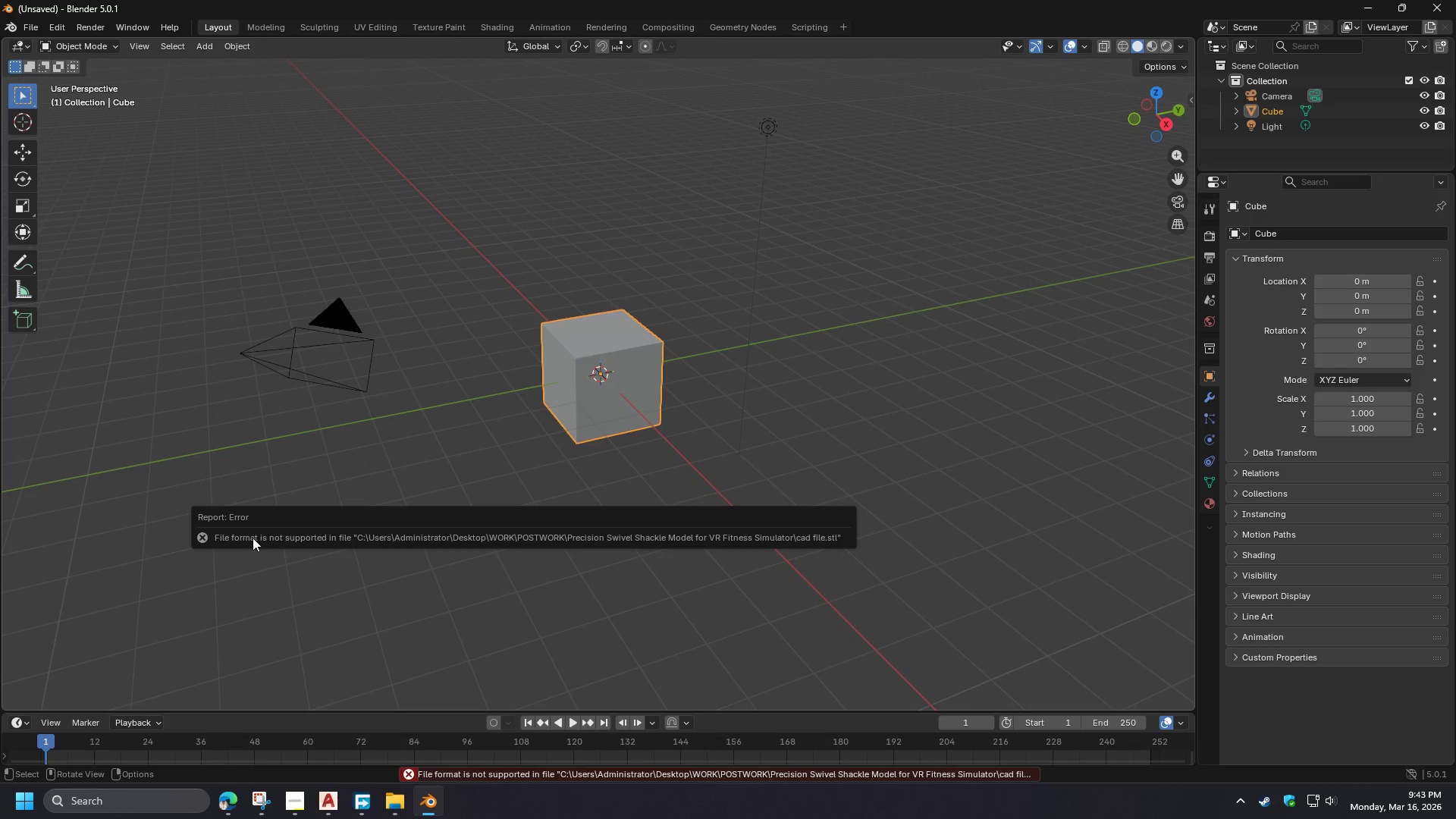 
wait(6.48)
 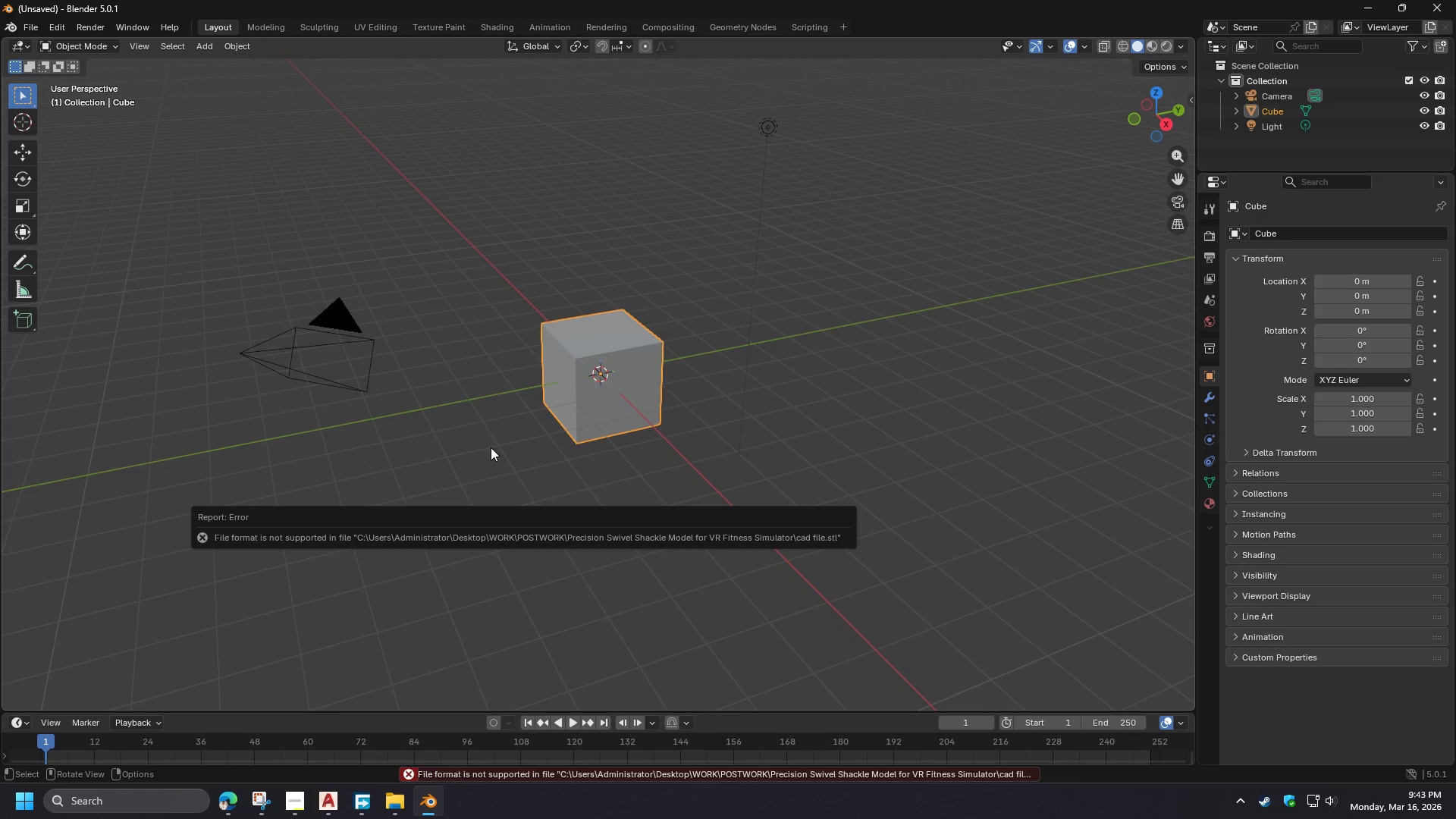 
left_click([203, 539])
 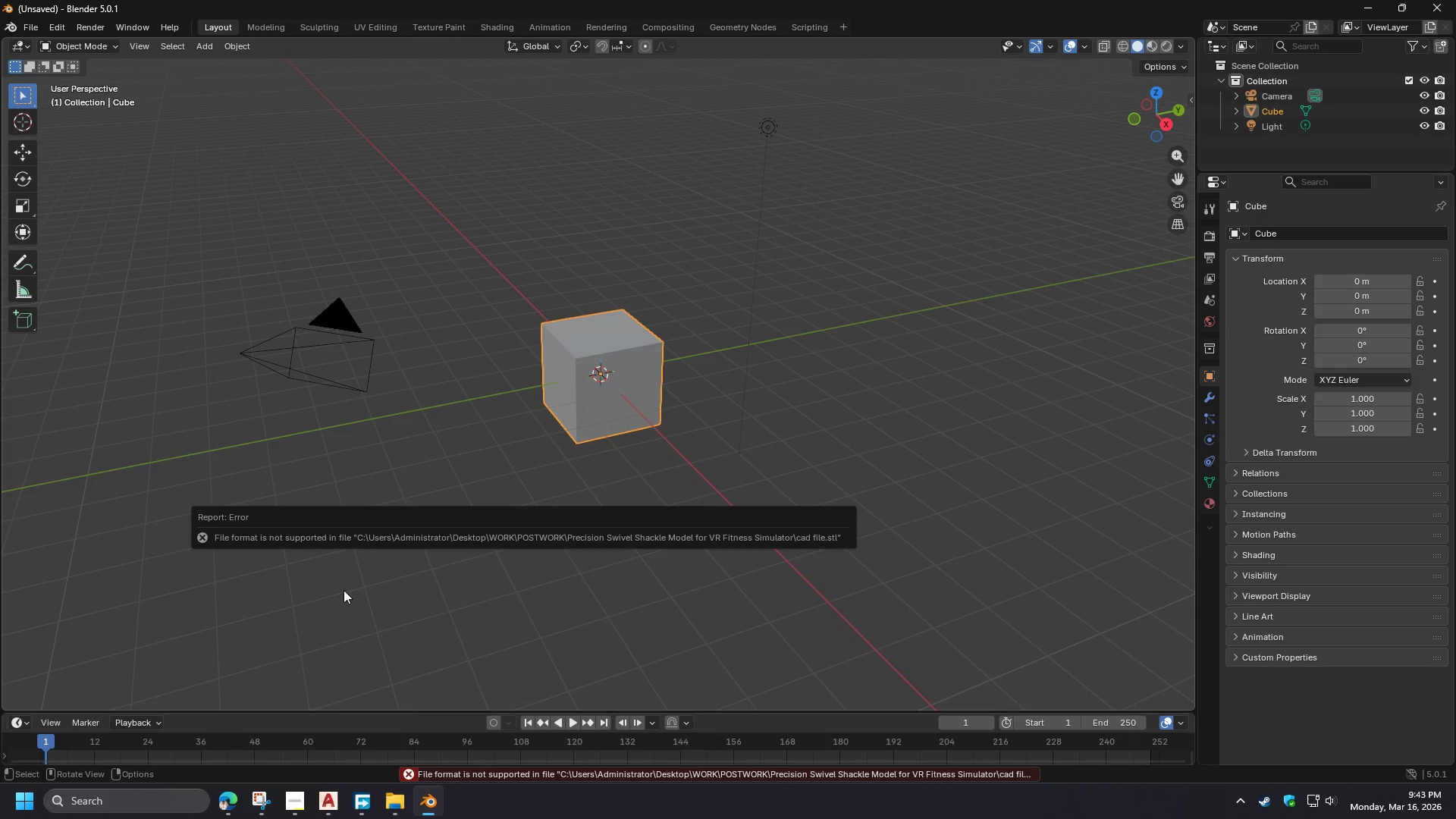 
left_click([482, 601])
 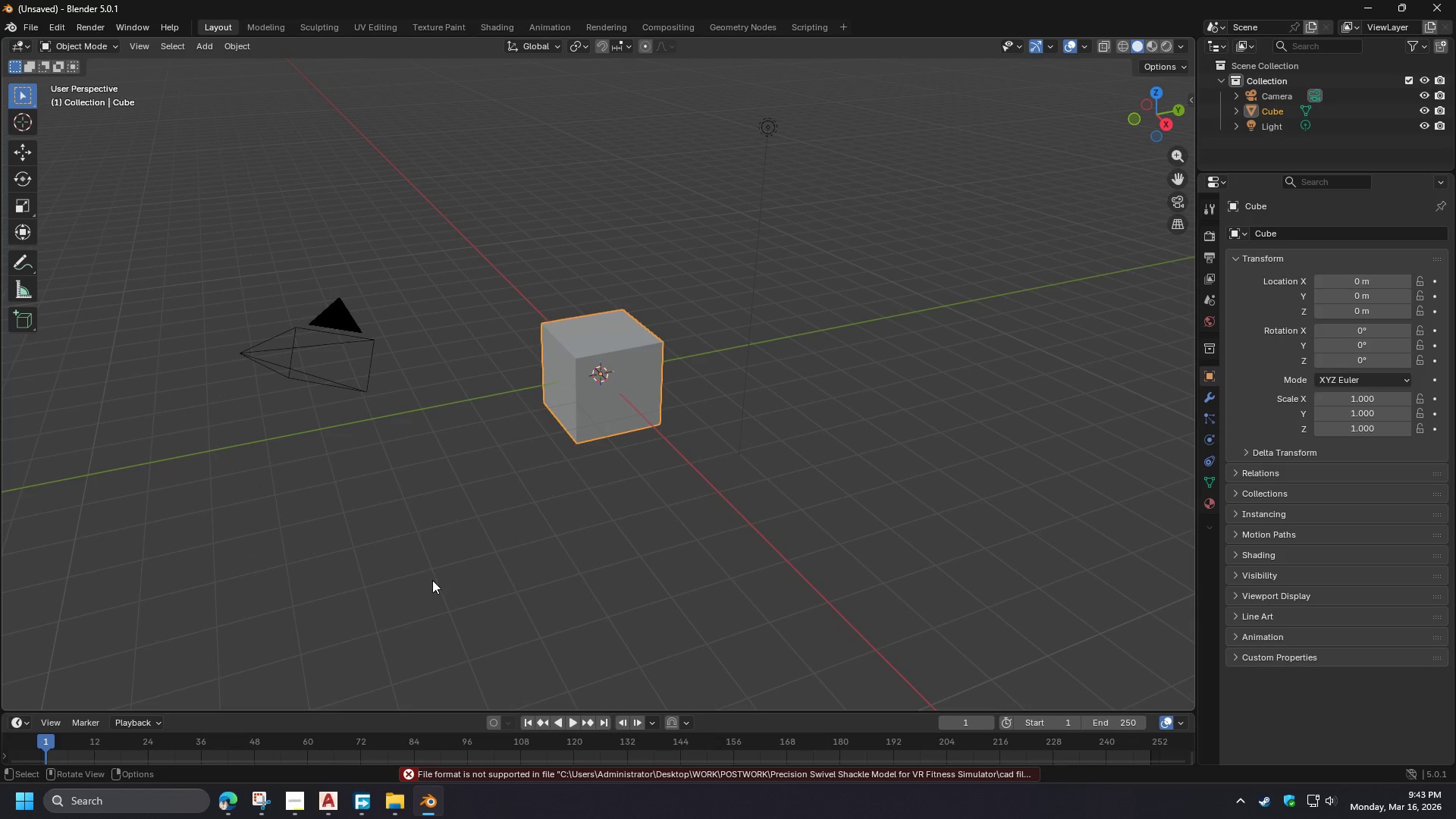 
left_click([433, 583])
 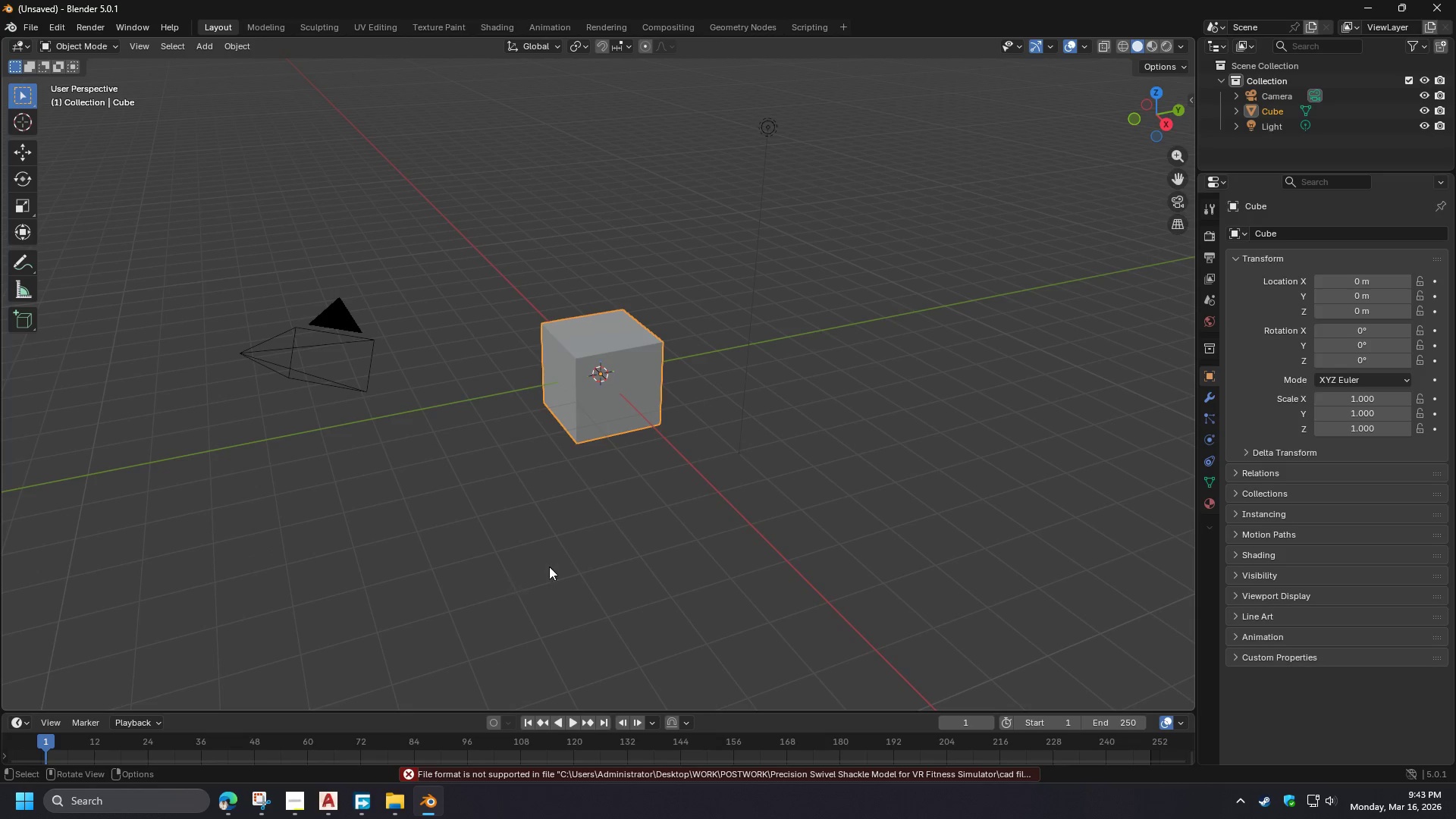 
left_click([596, 551])
 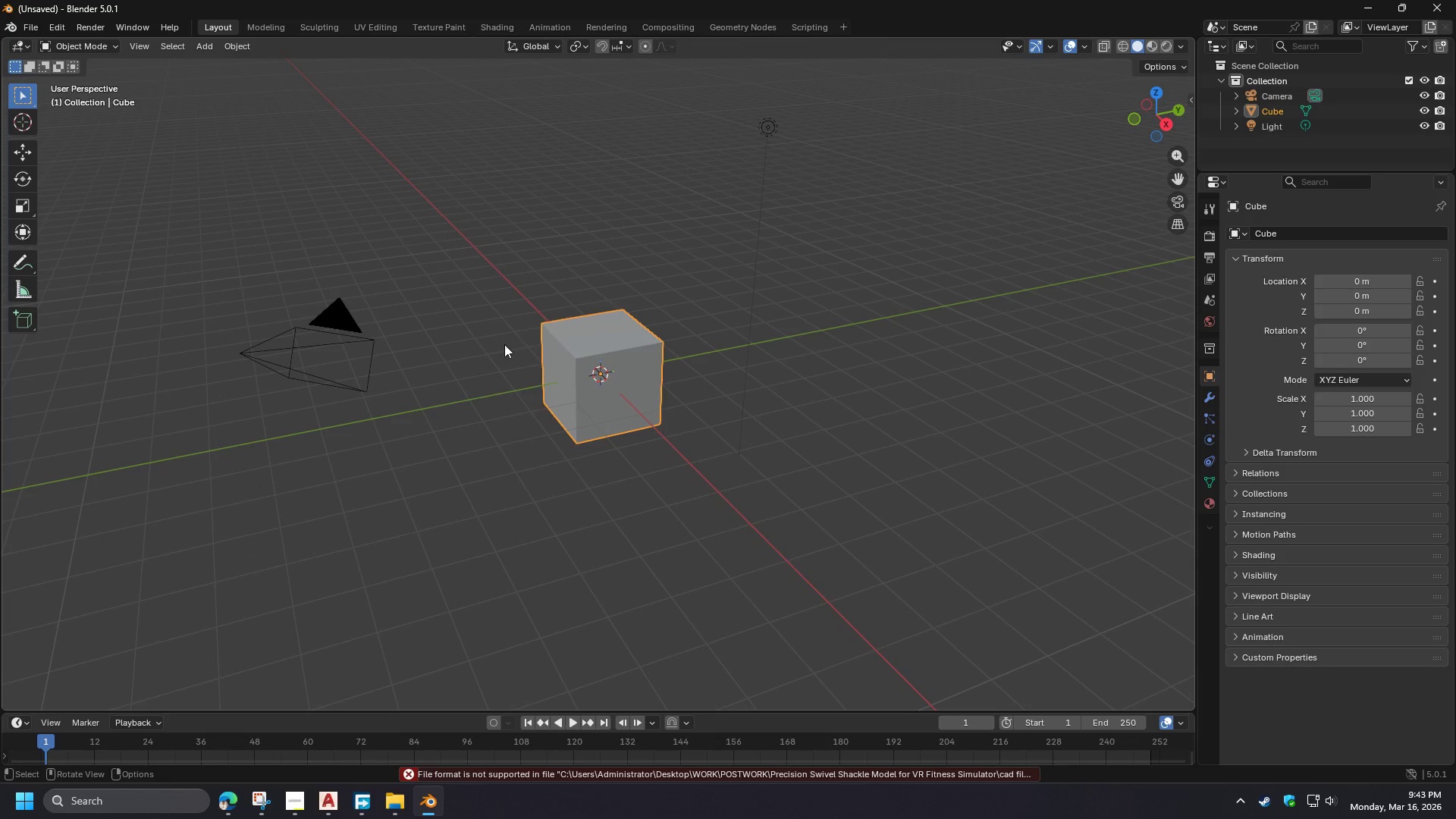 
key(Escape)
 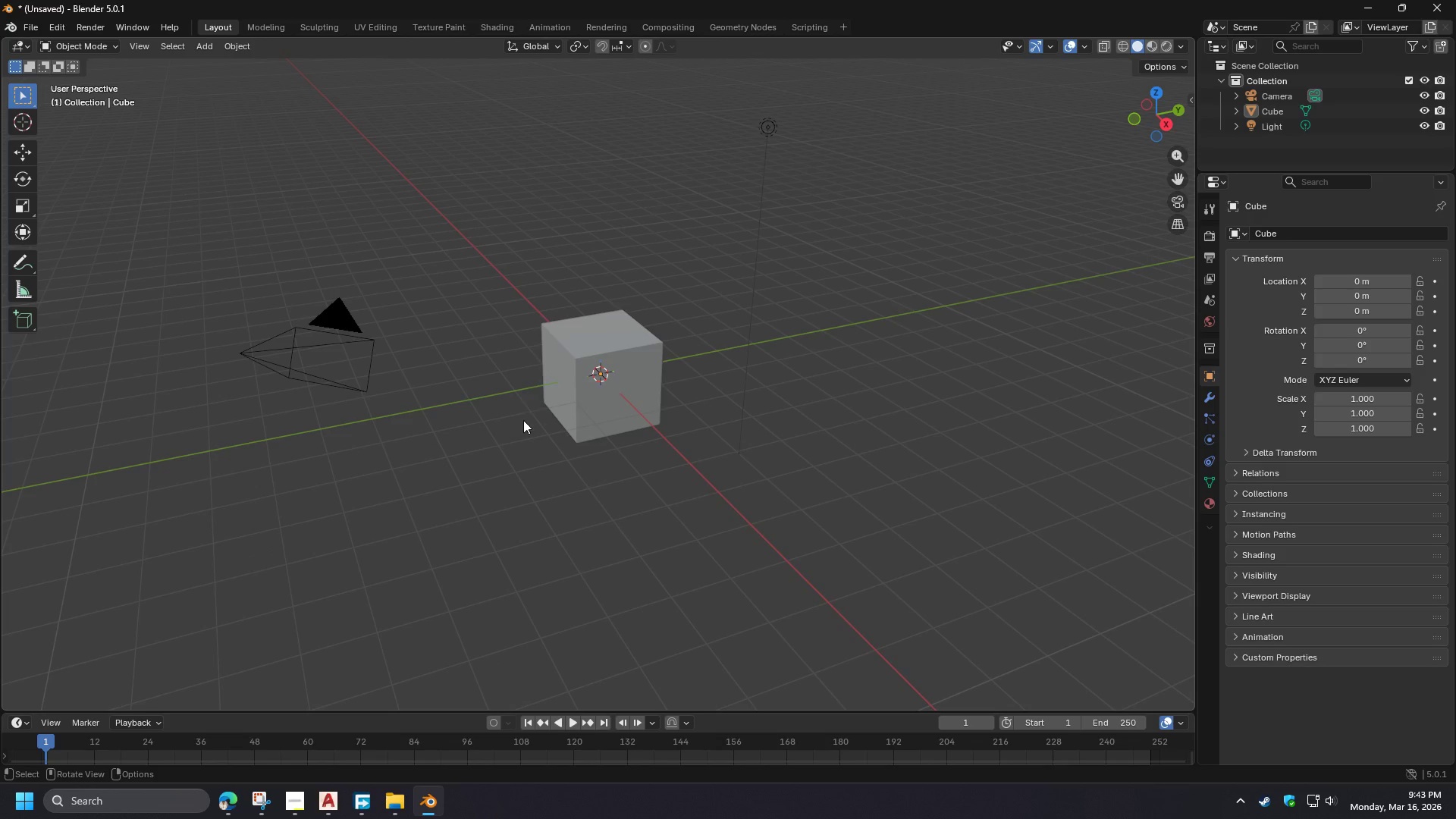 
hold_key(key=ShiftLeft, duration=1.42)
 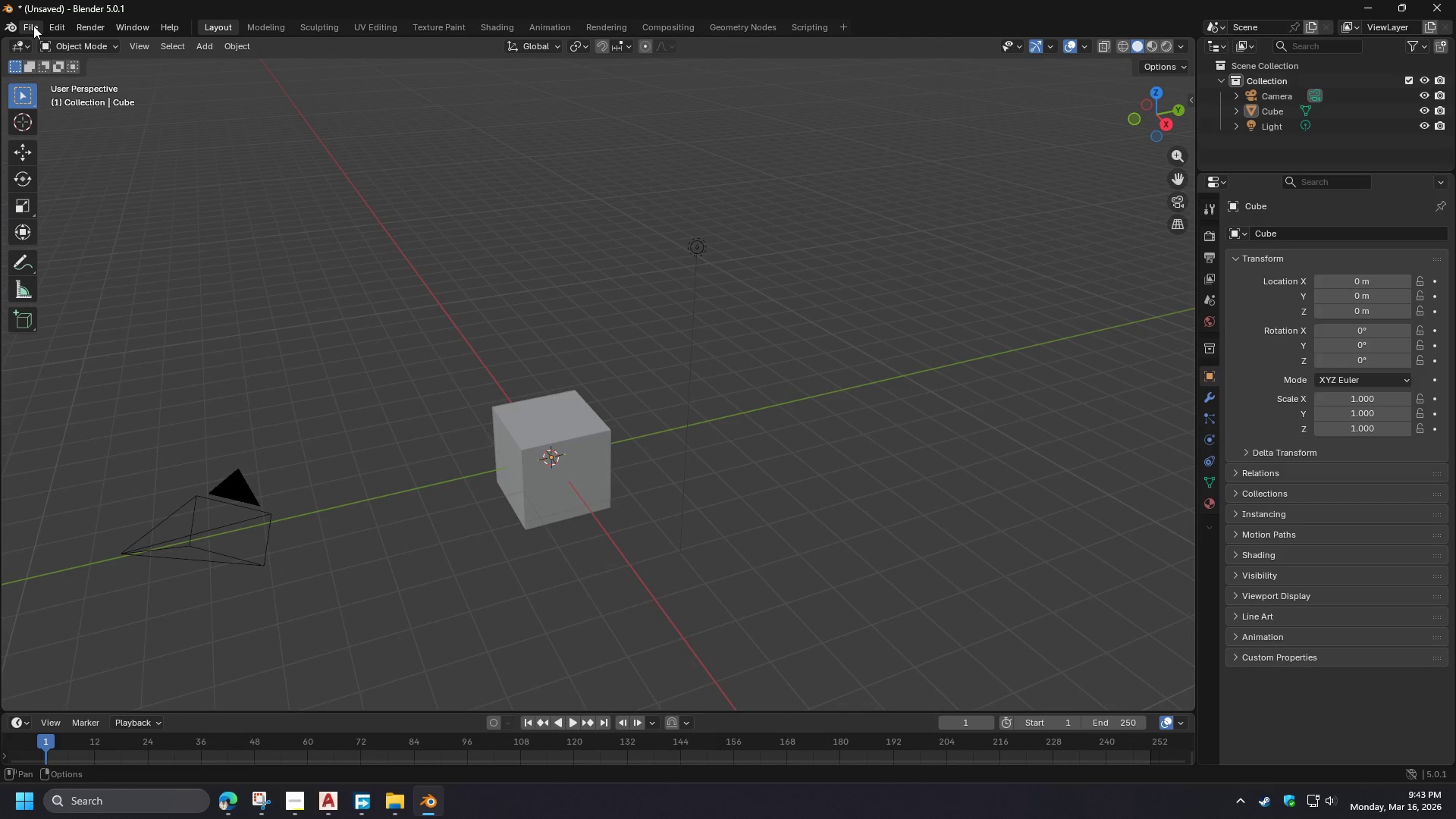 
left_click([33, 26])
 